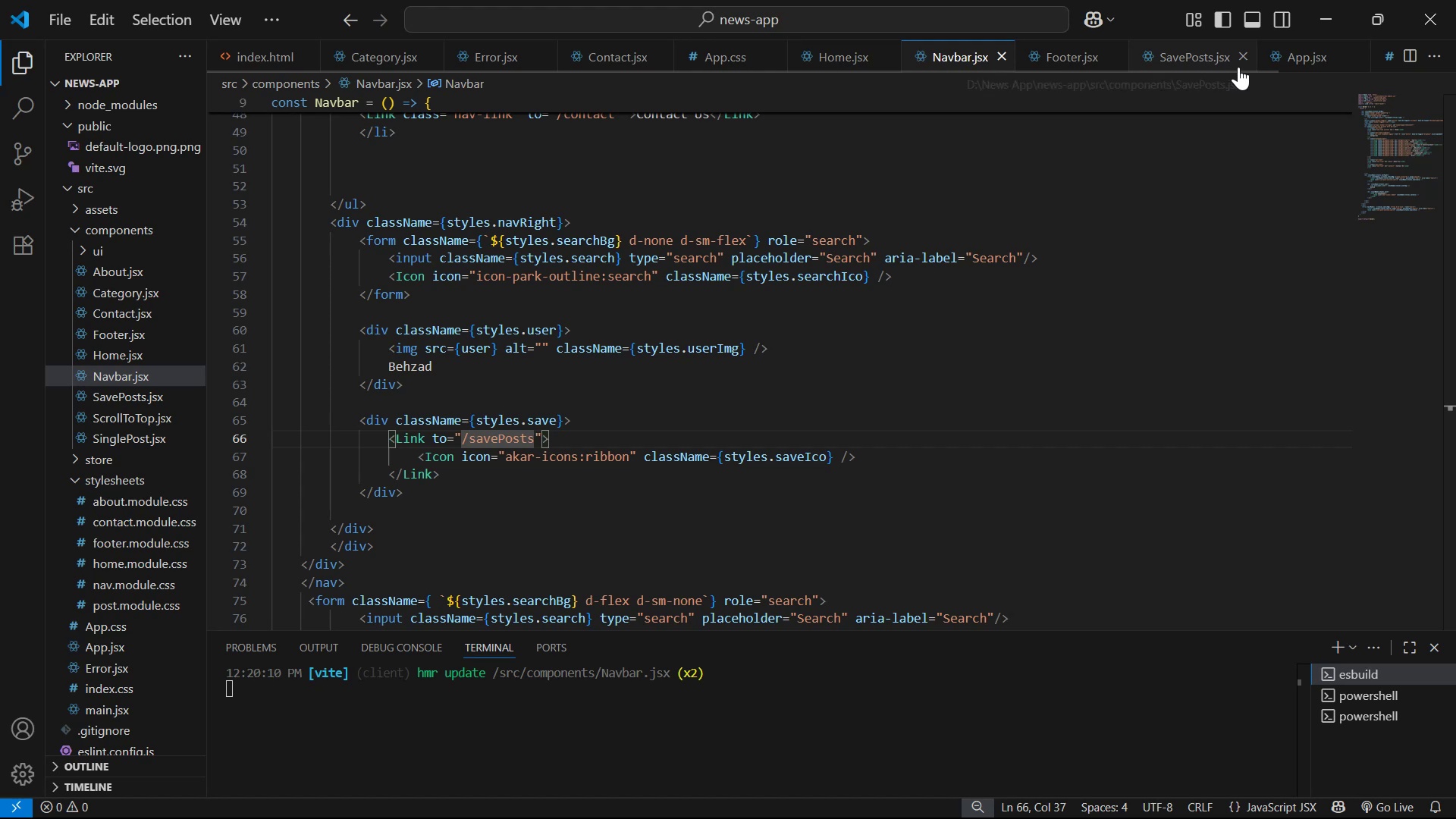 
left_click([1200, 64])
 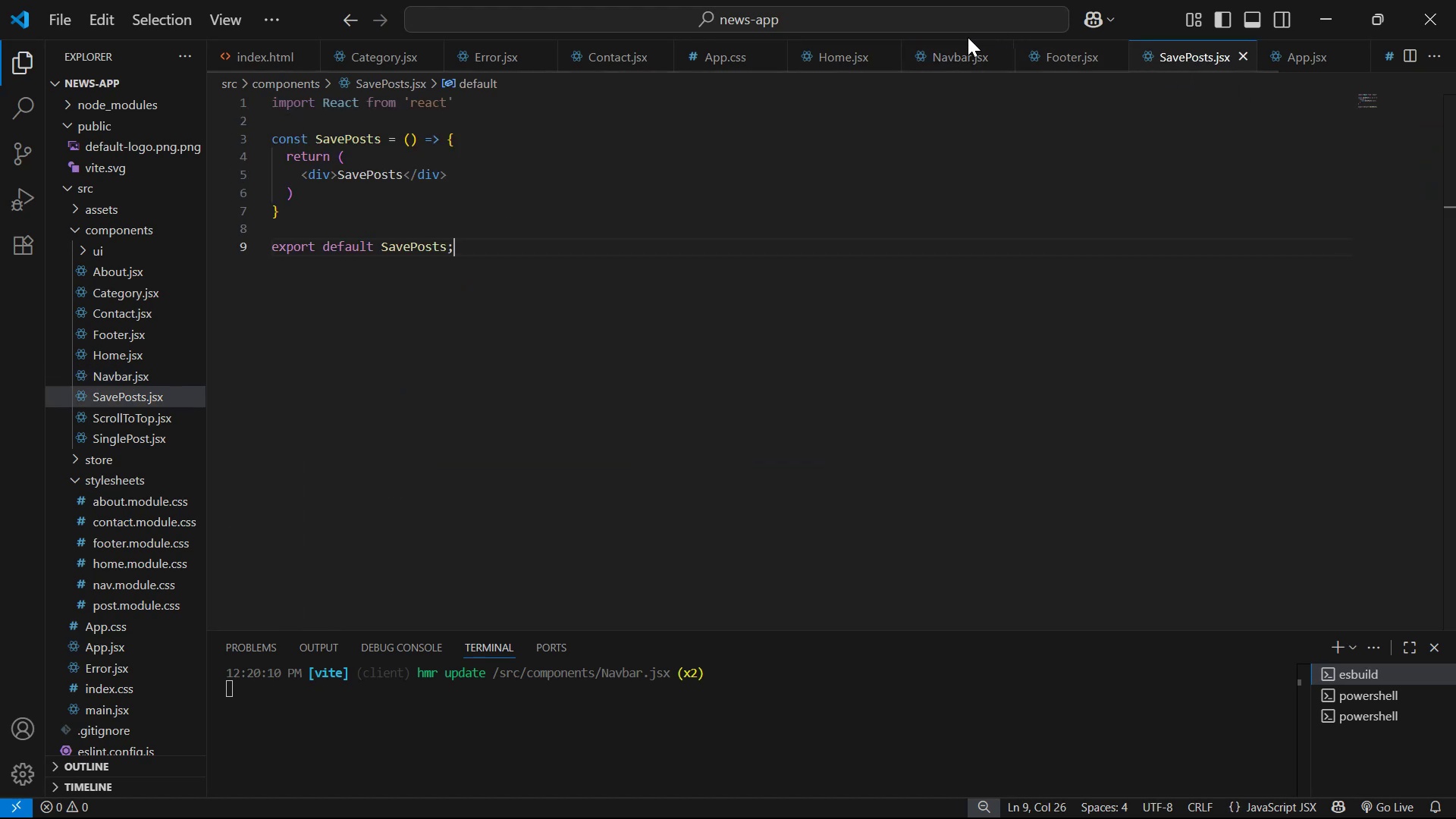 
left_click([966, 47])
 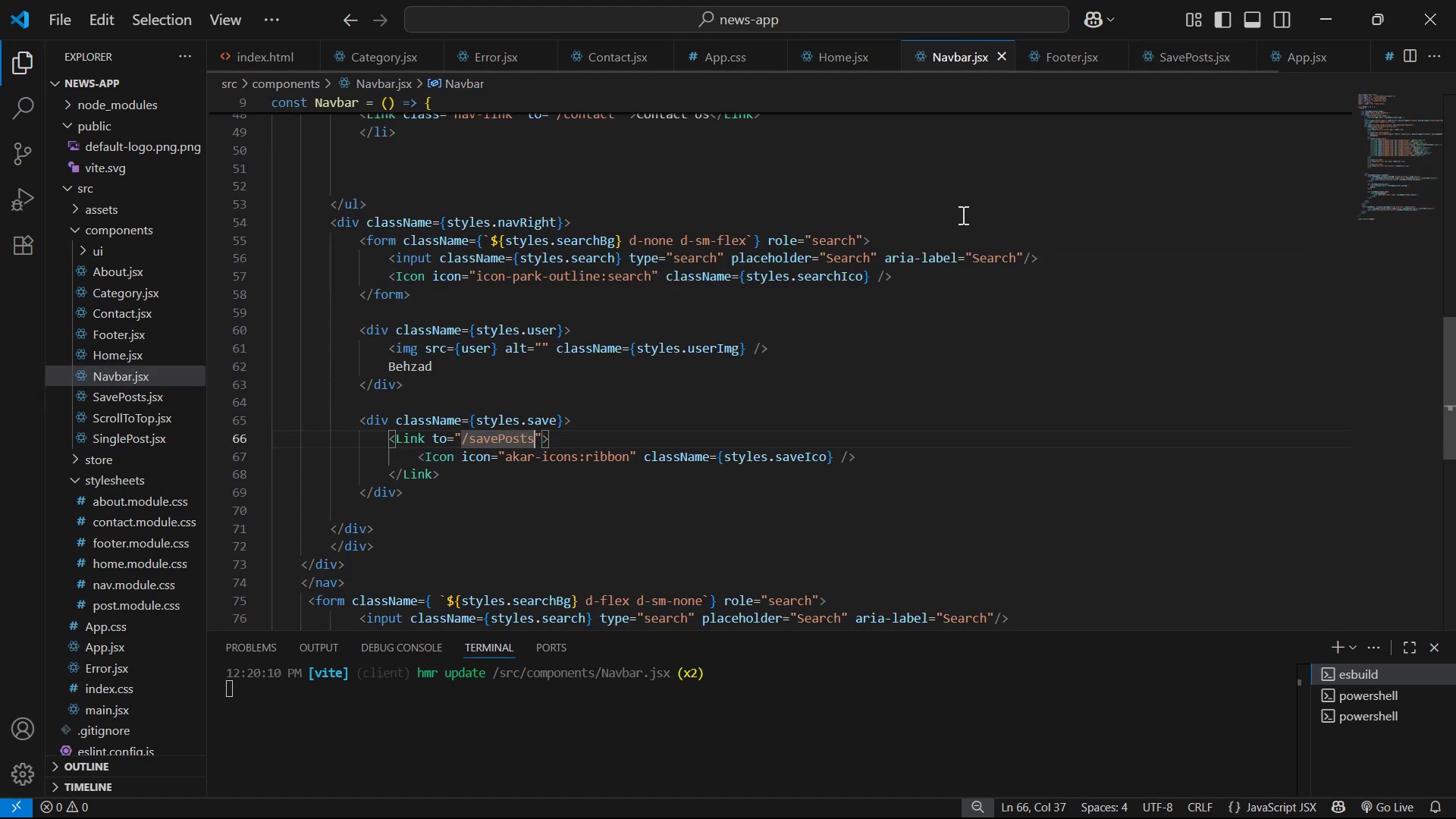 
left_click([962, 281])
 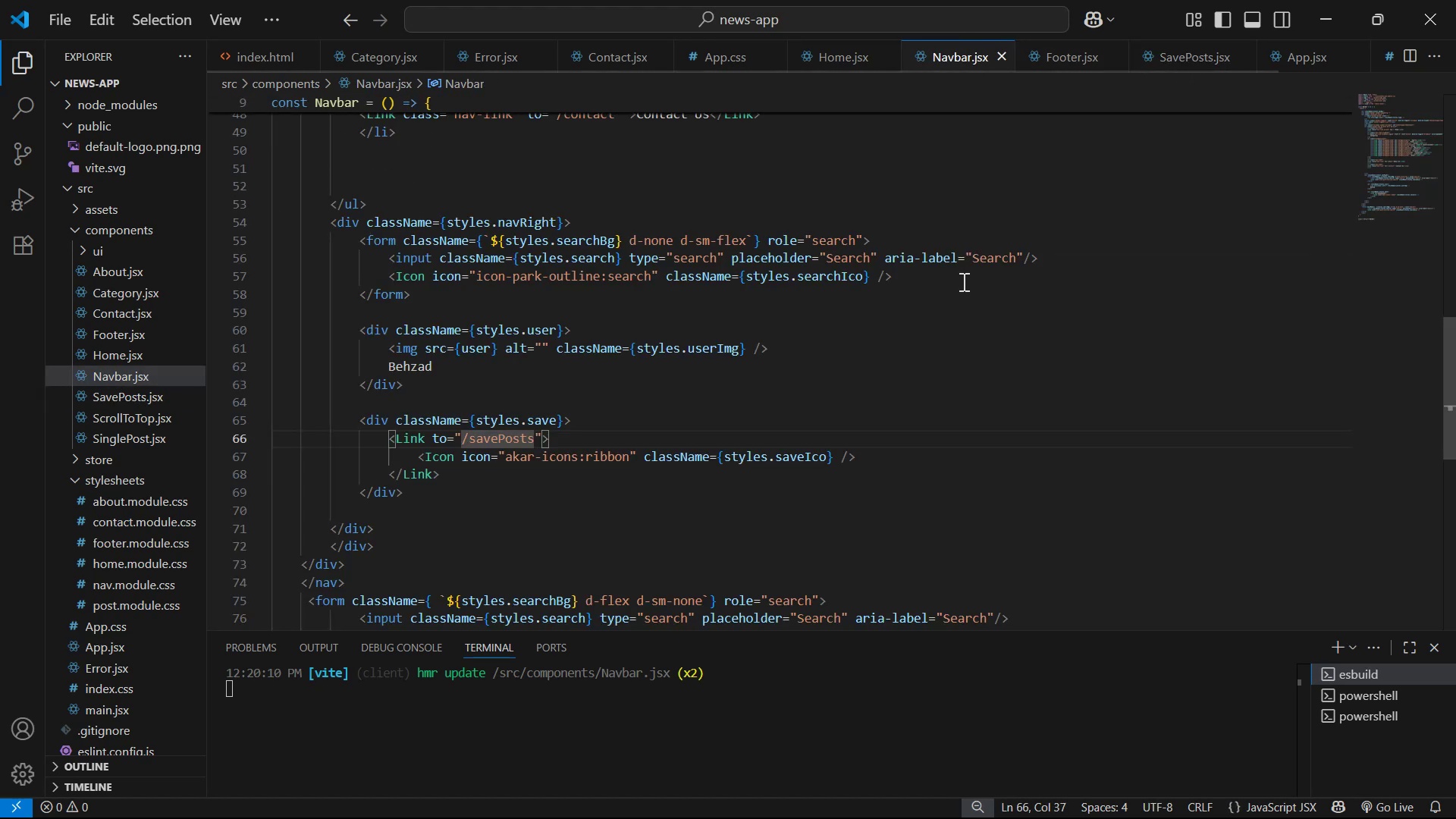 
key(Control+S)
 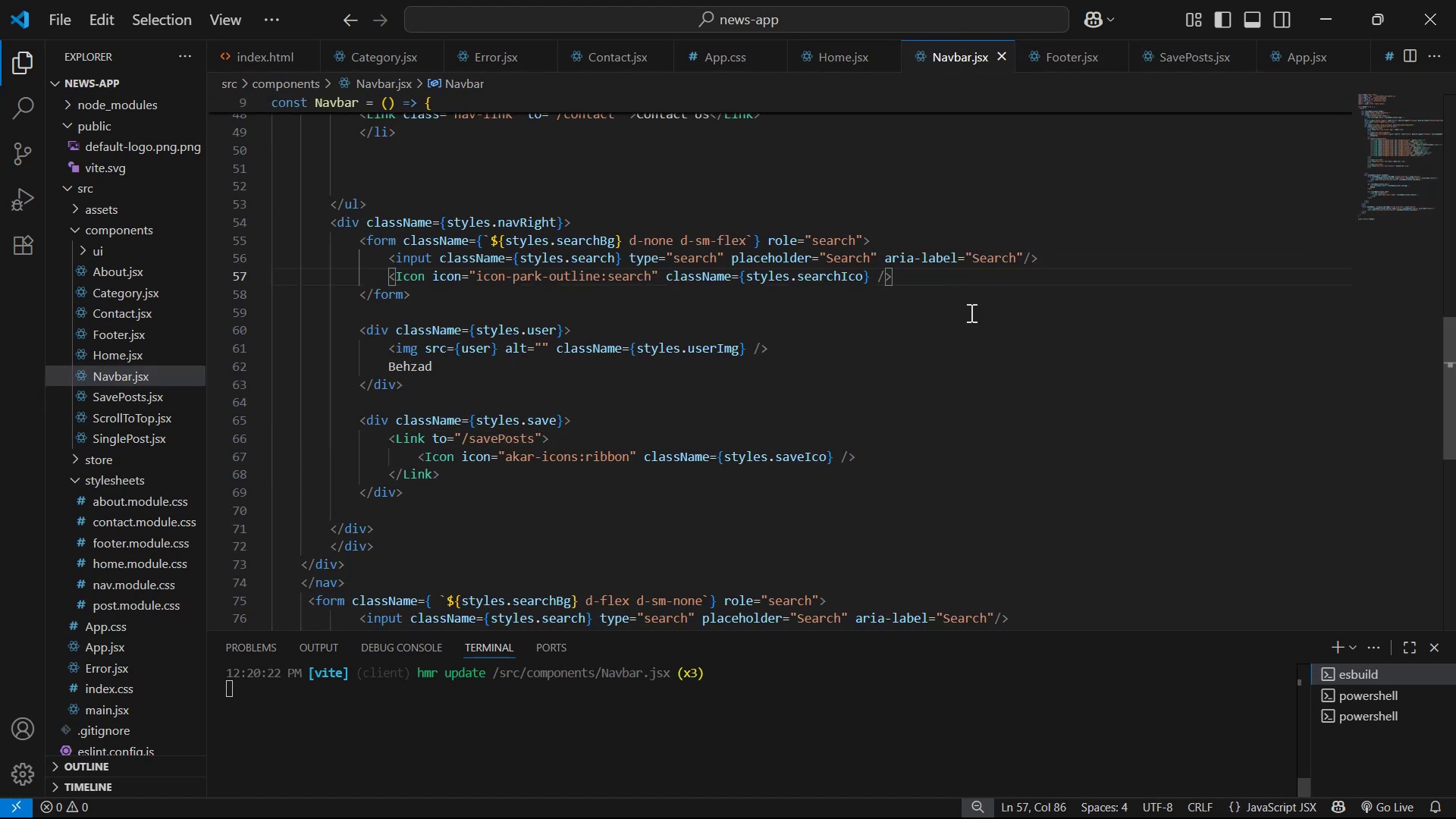 
key(Alt+Tab)
 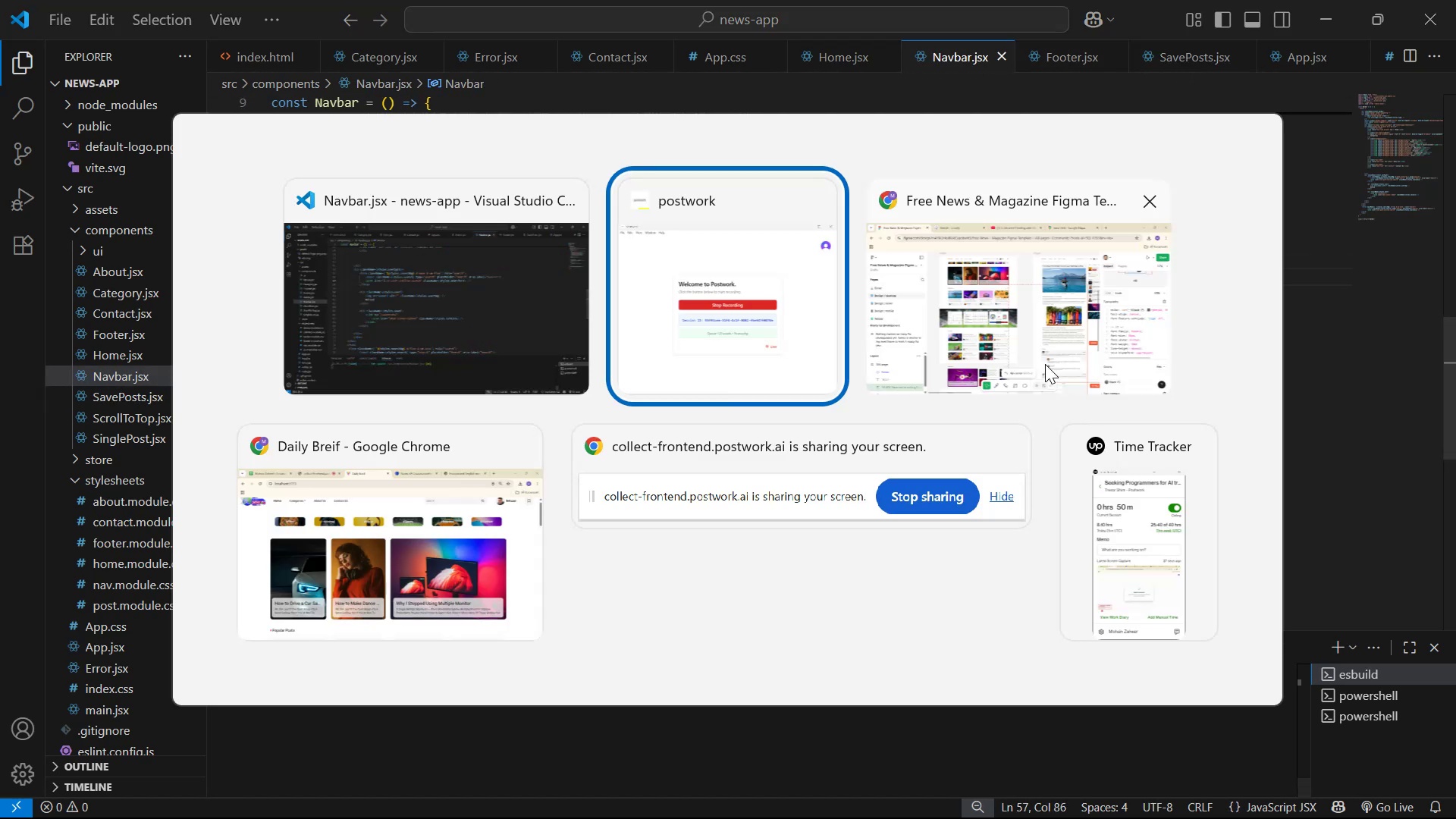 
key(Alt+Tab)
 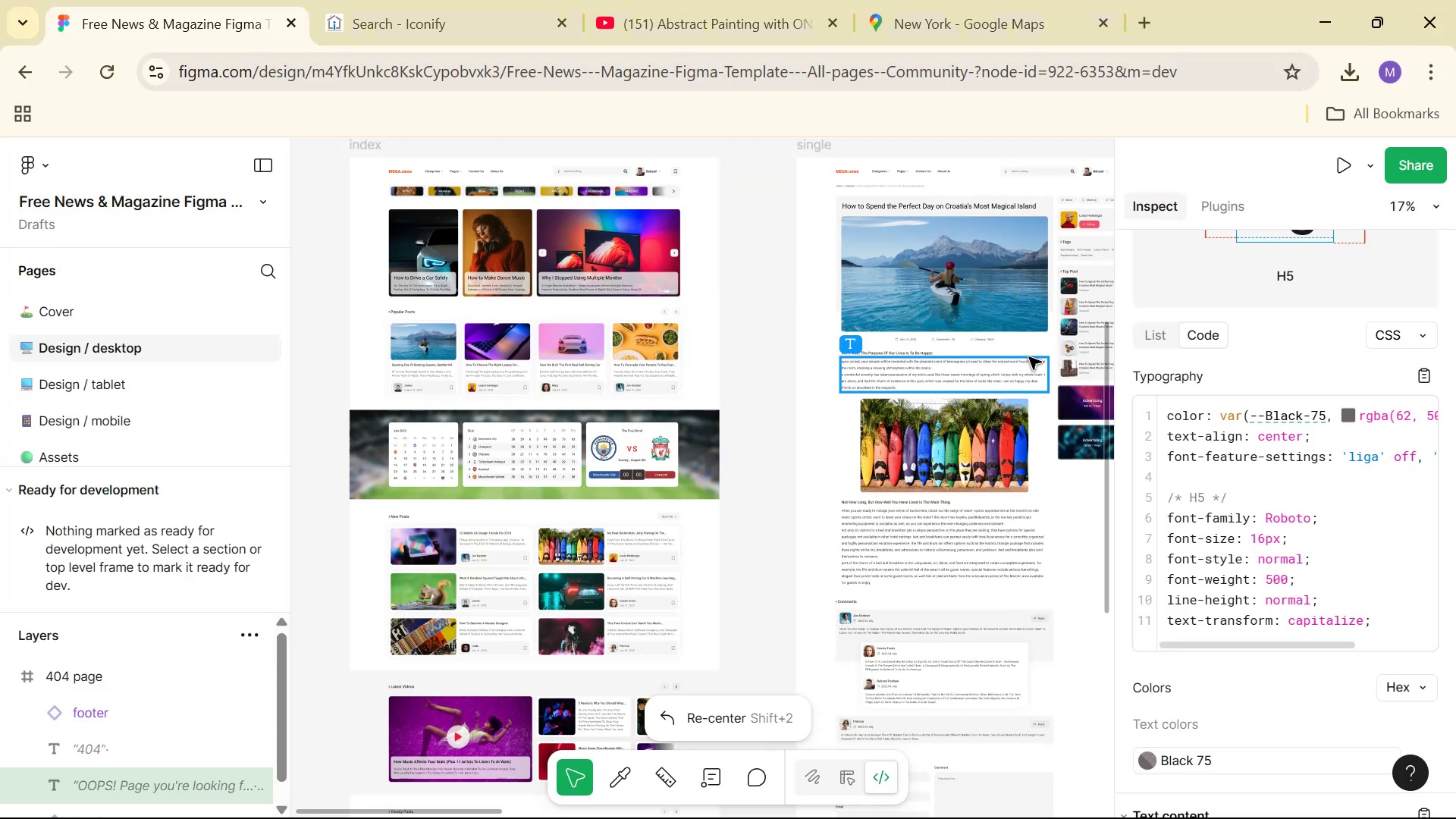 
key(Alt+Tab)
 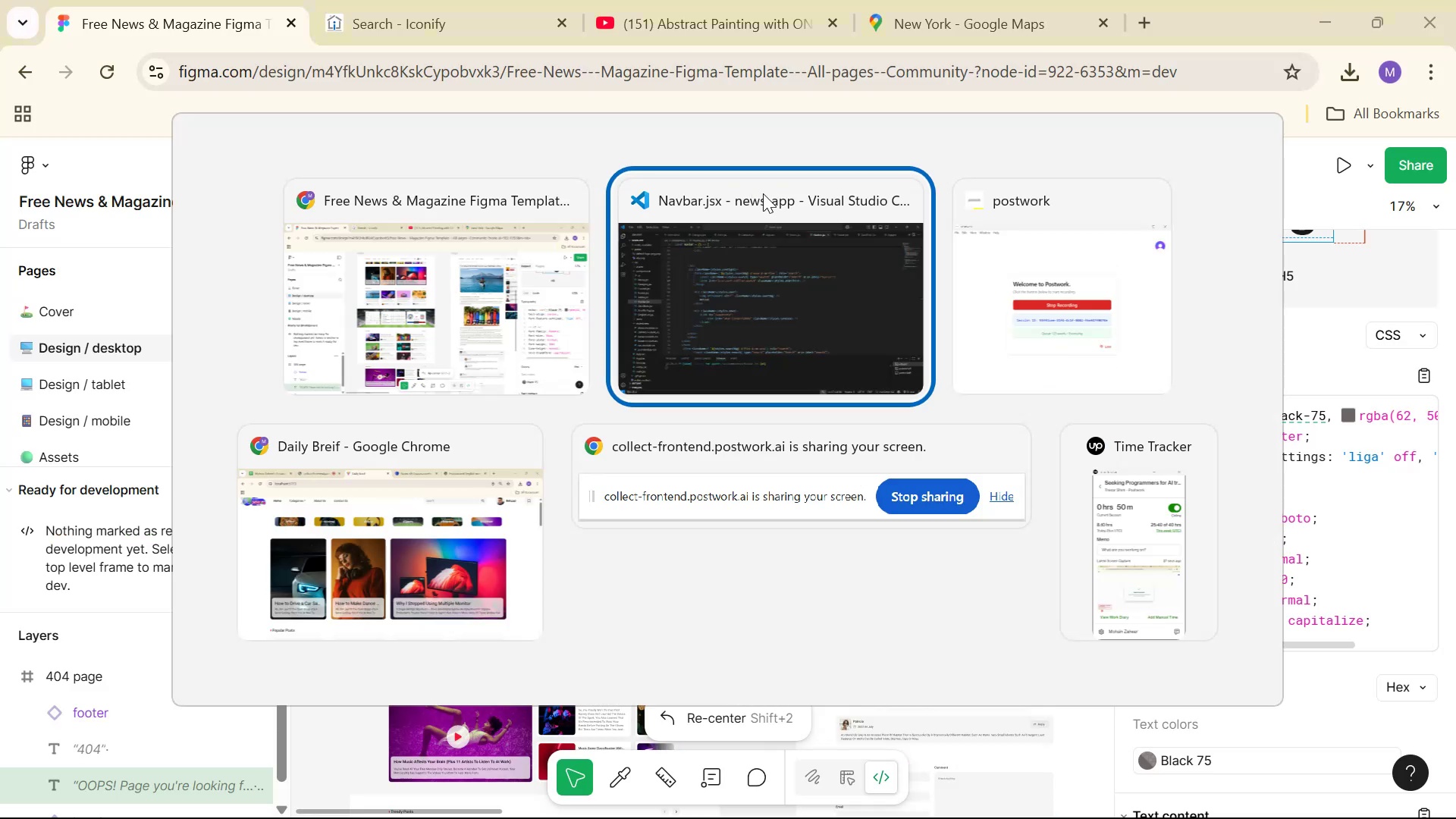 
key(Alt+Tab)
 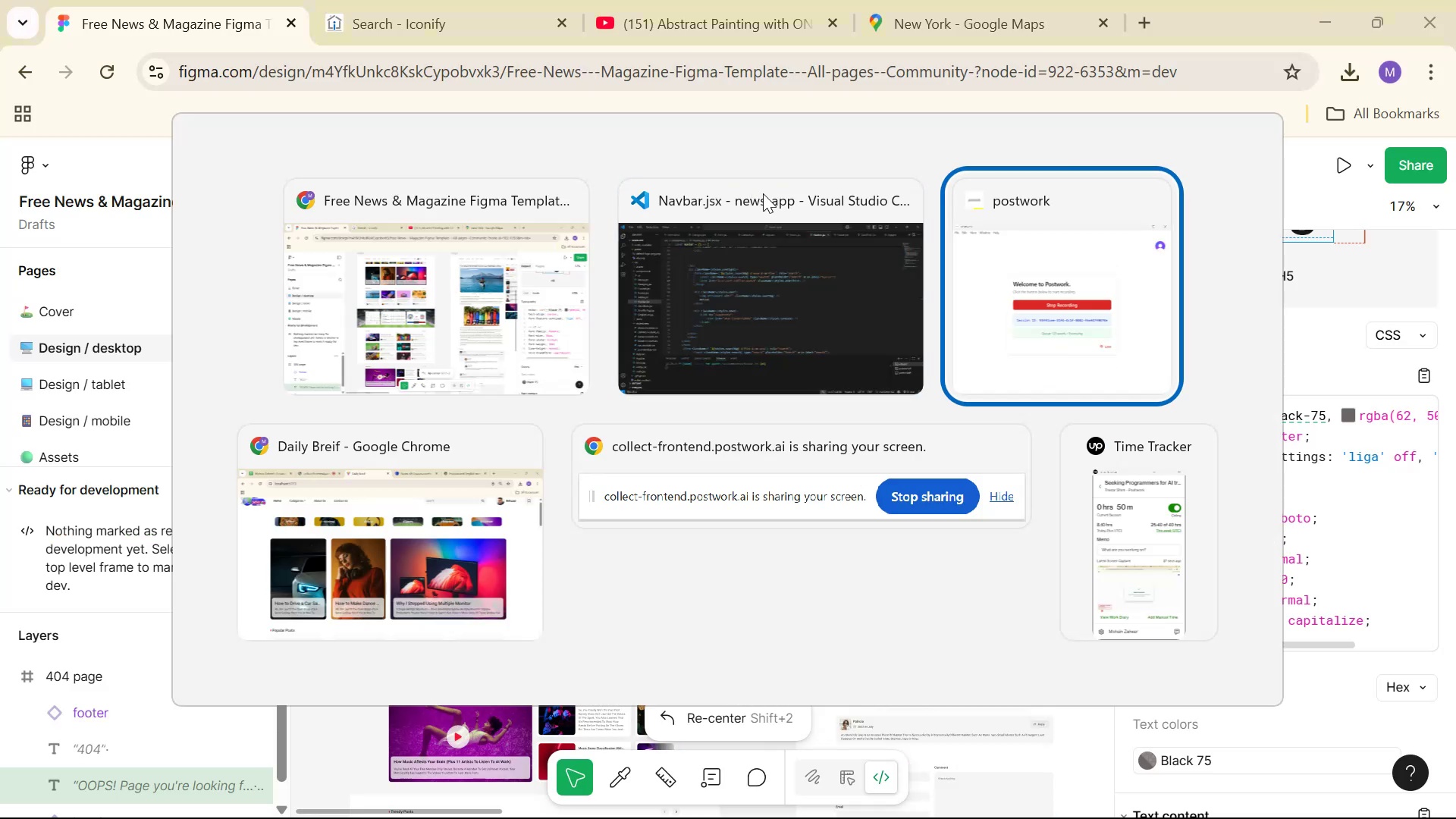 
key(Alt+Tab)
 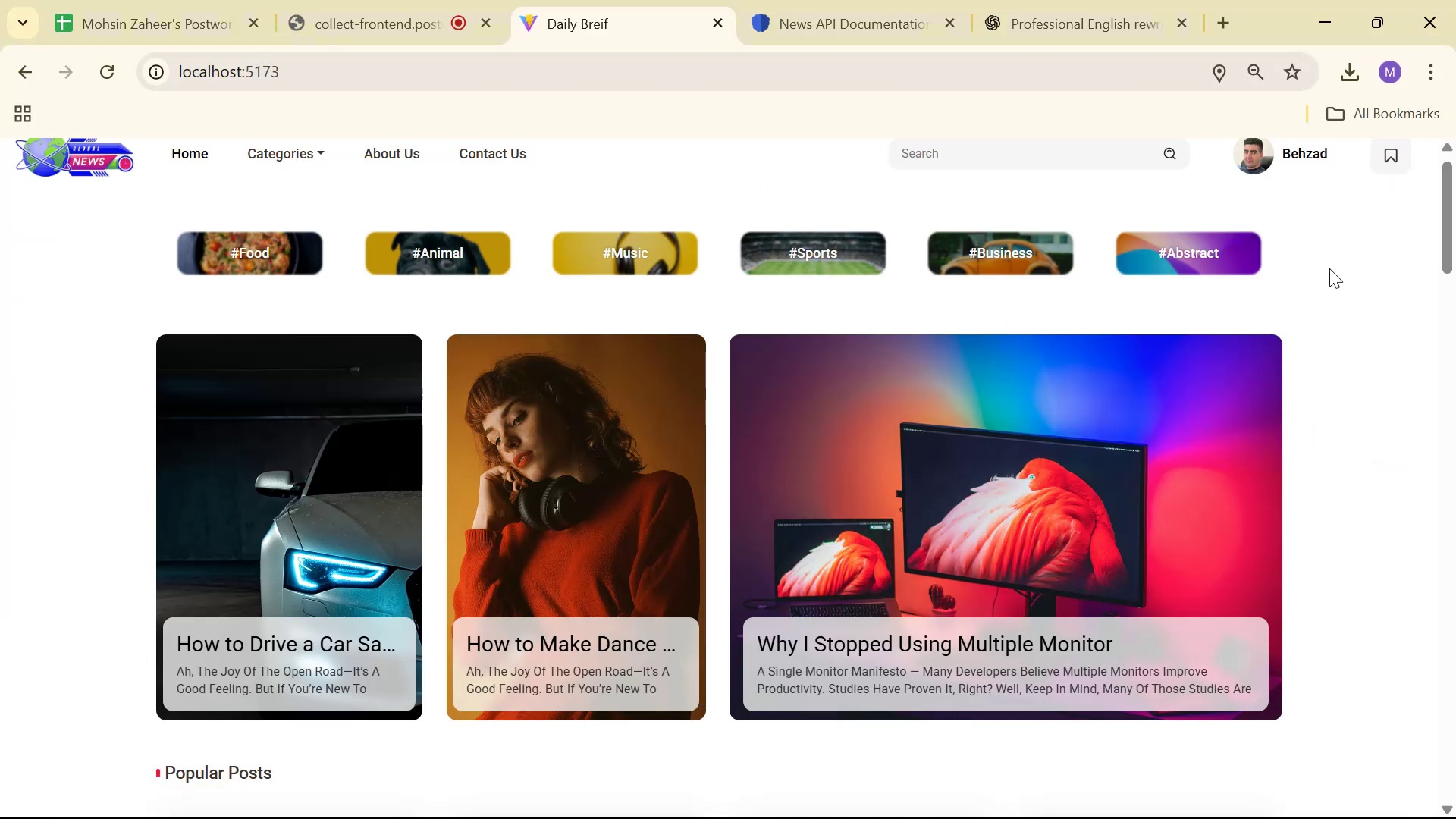 
scroll: coordinate [1436, 175], scroll_direction: up, amount: 3.0
 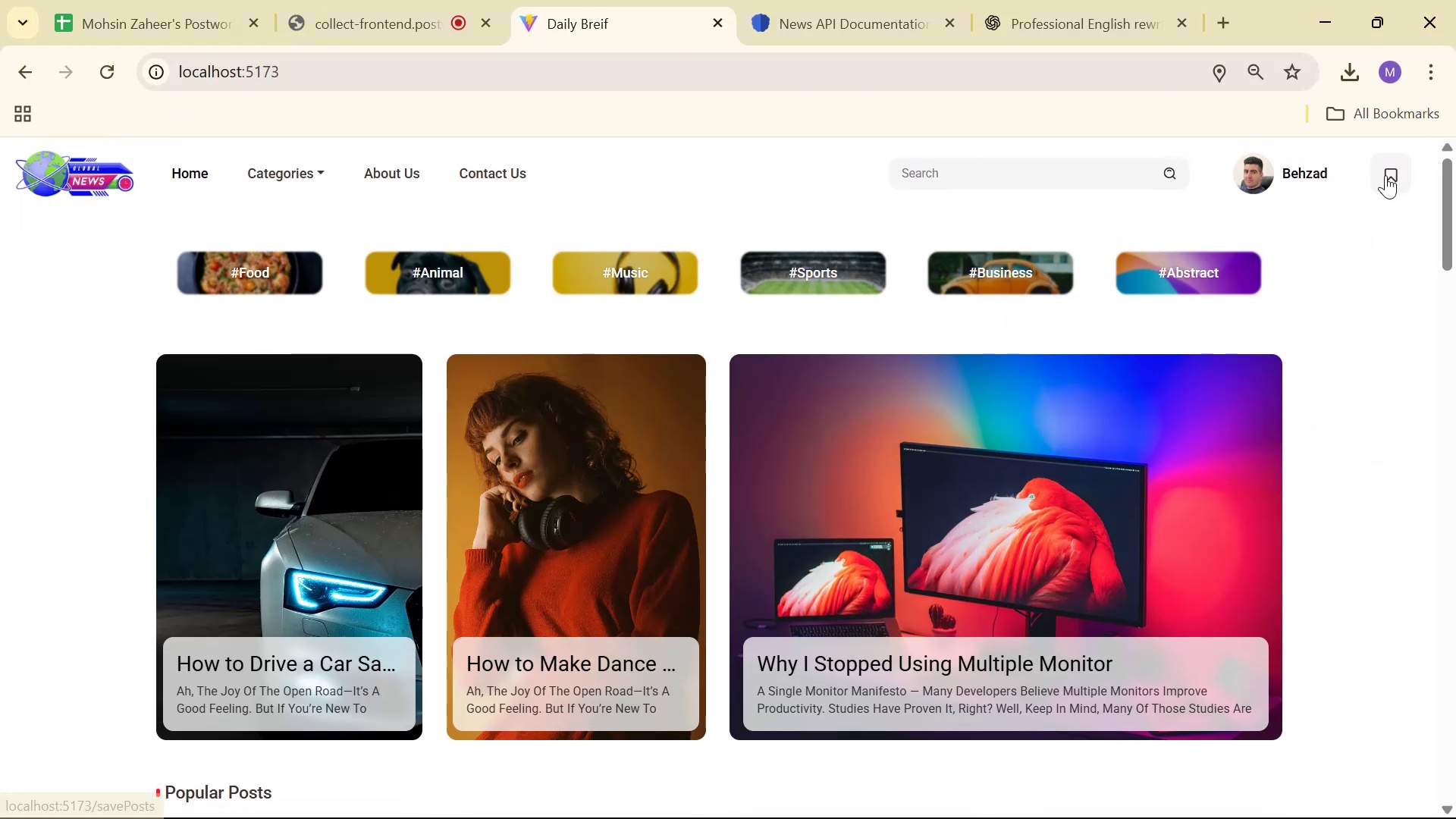 
left_click([1389, 174])
 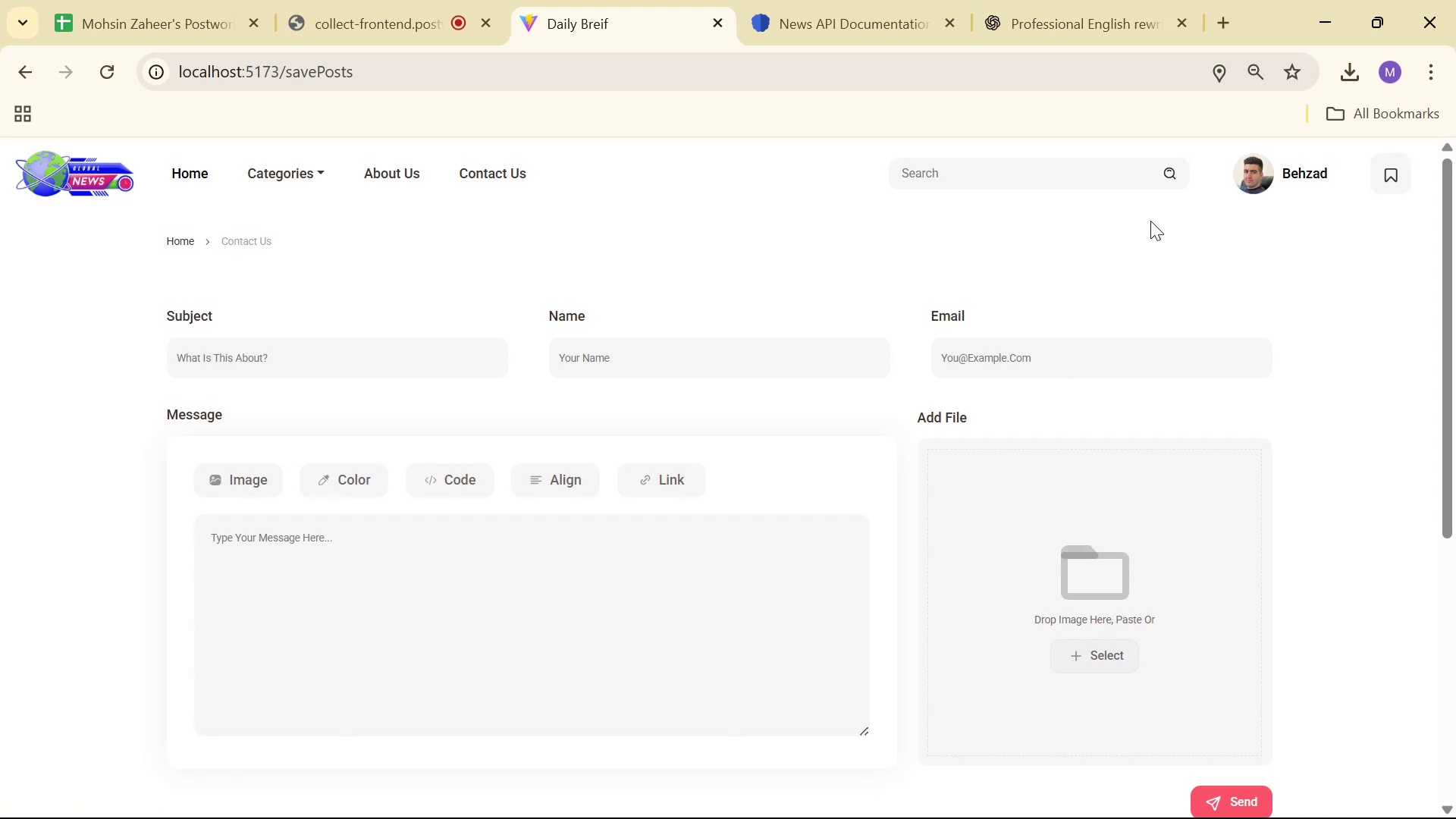 
scroll: coordinate [1148, 224], scroll_direction: down, amount: 1.0
 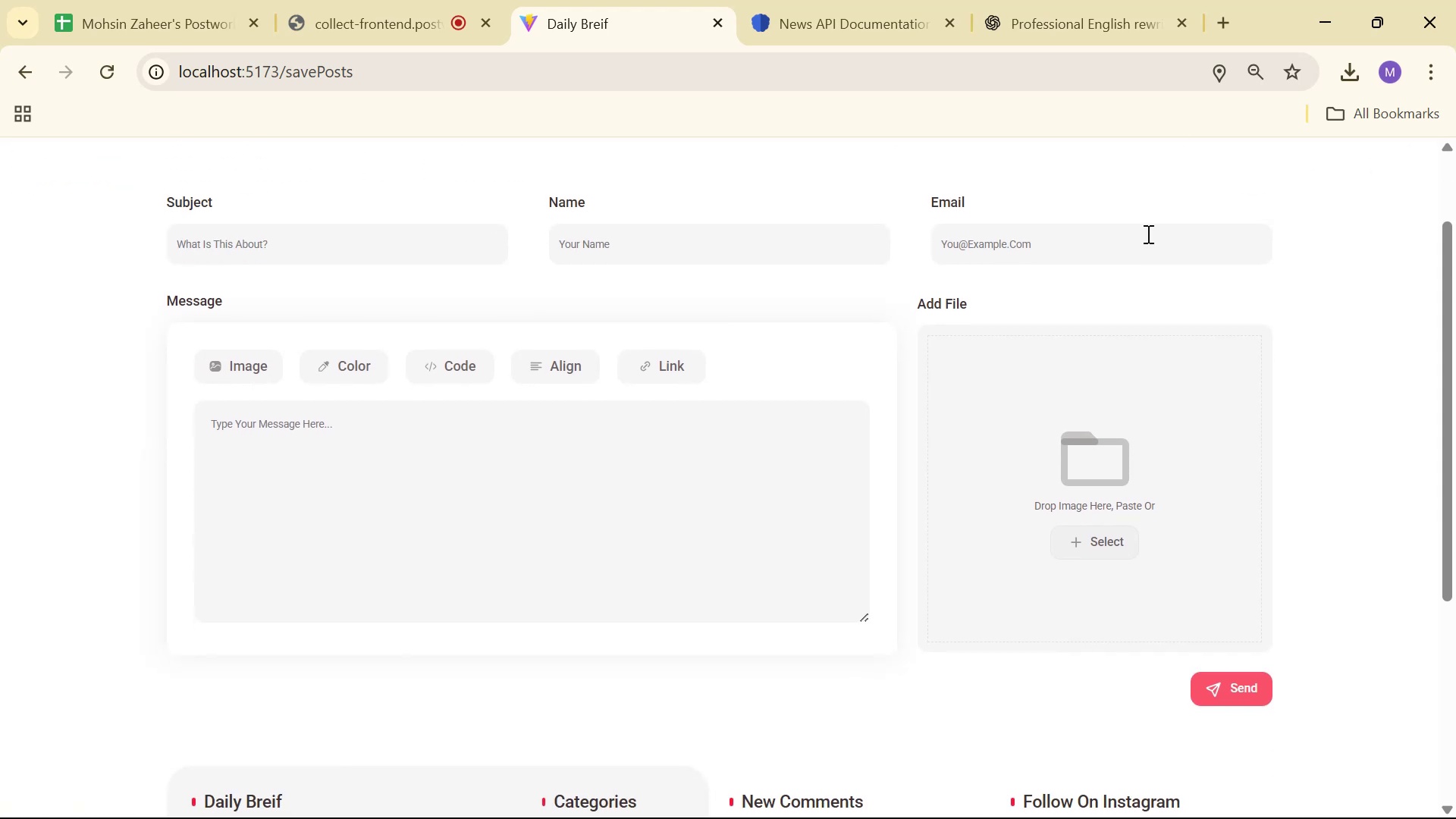 
scroll: coordinate [1144, 231], scroll_direction: up, amount: 2.0
 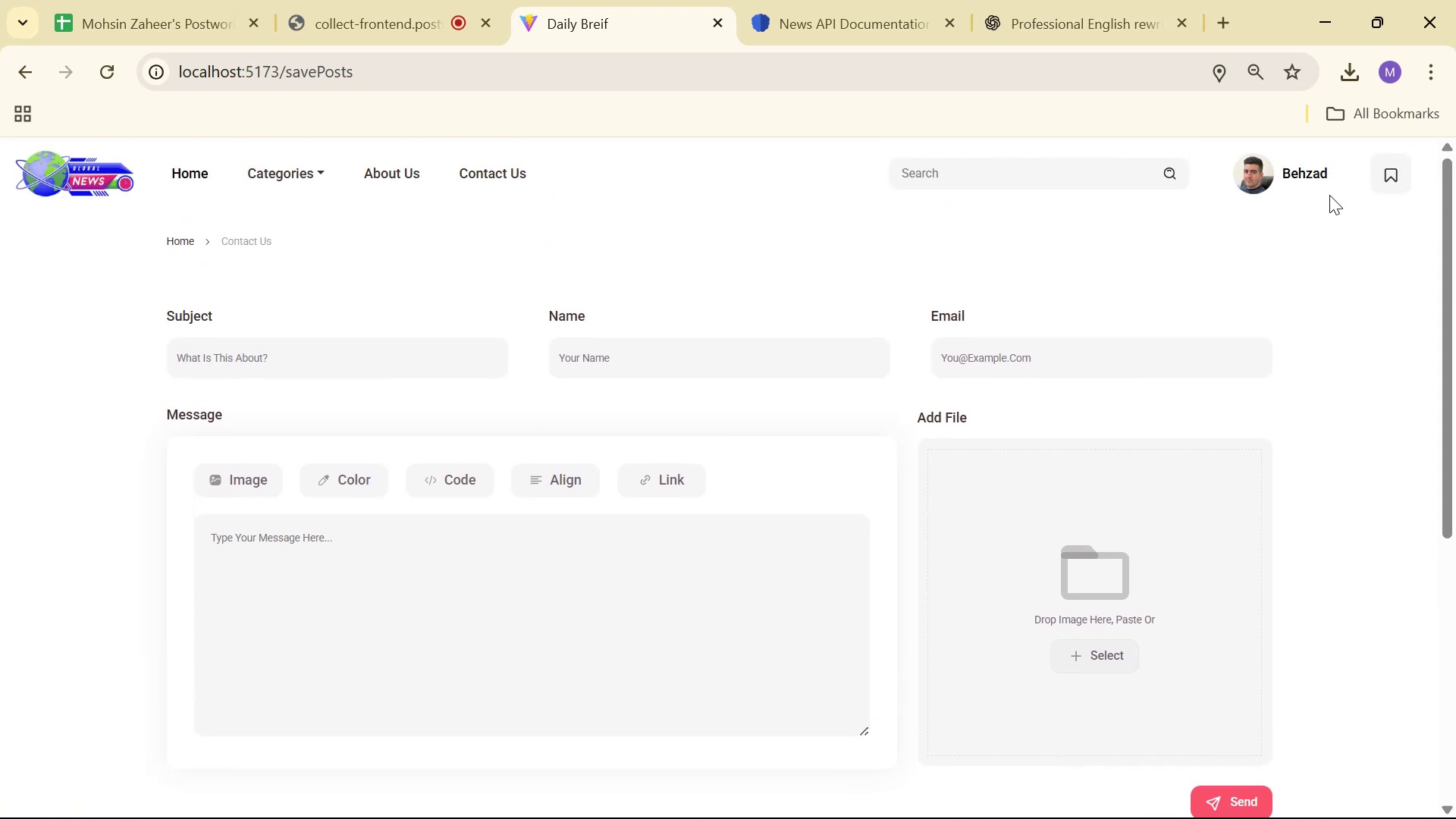 
left_click([1389, 179])
 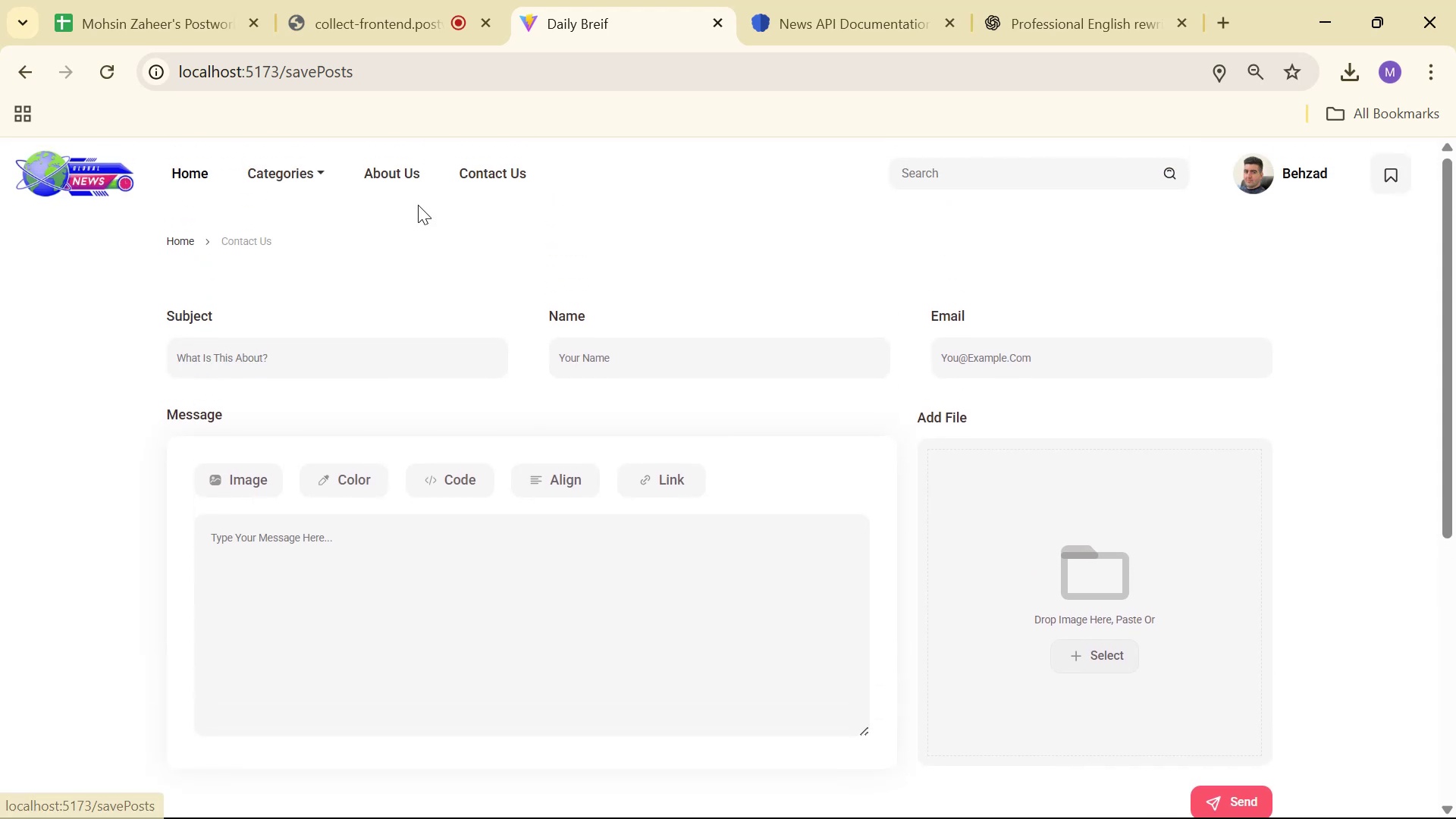 
double_click([485, 175])
 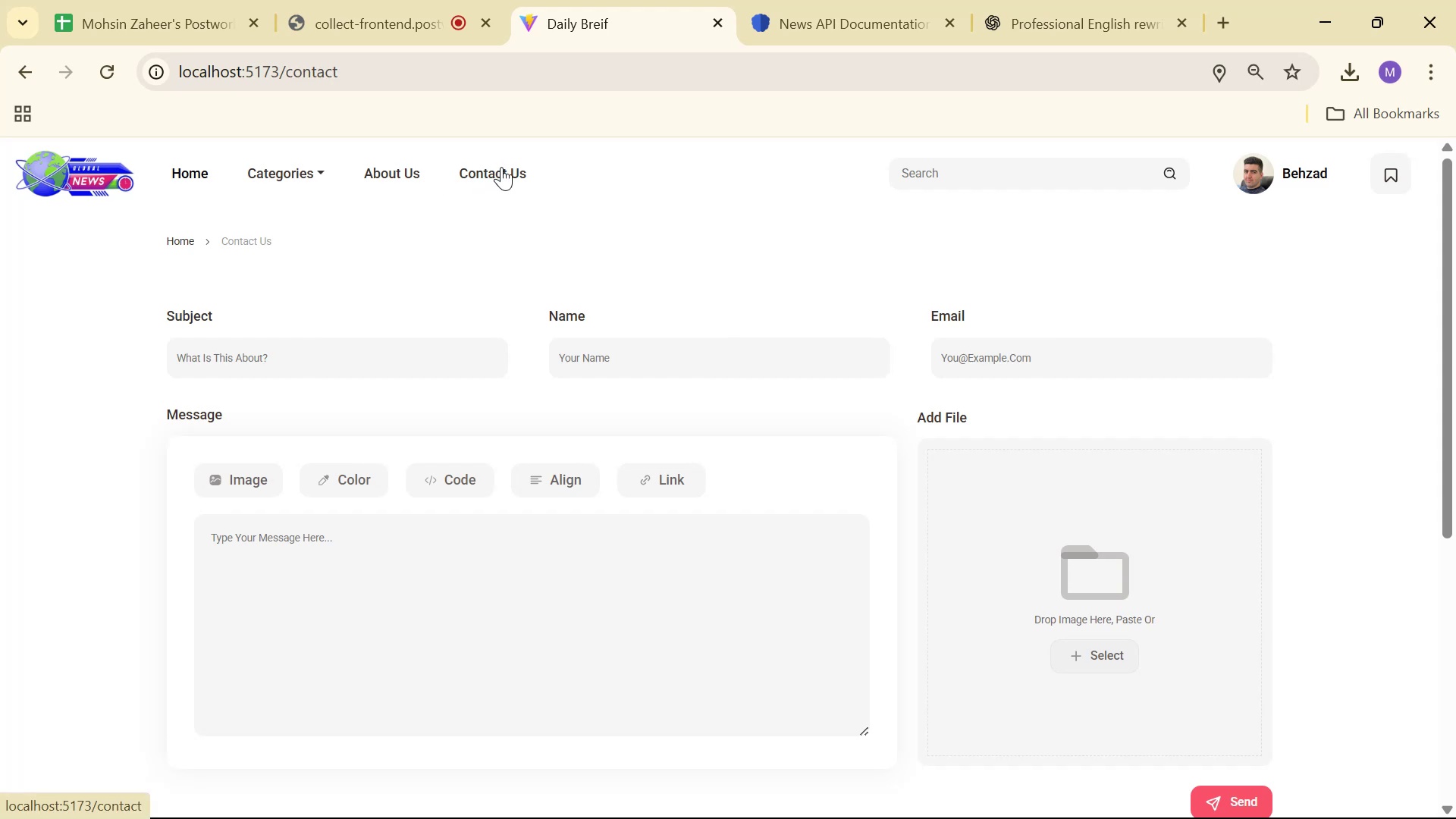 
double_click([501, 167])
 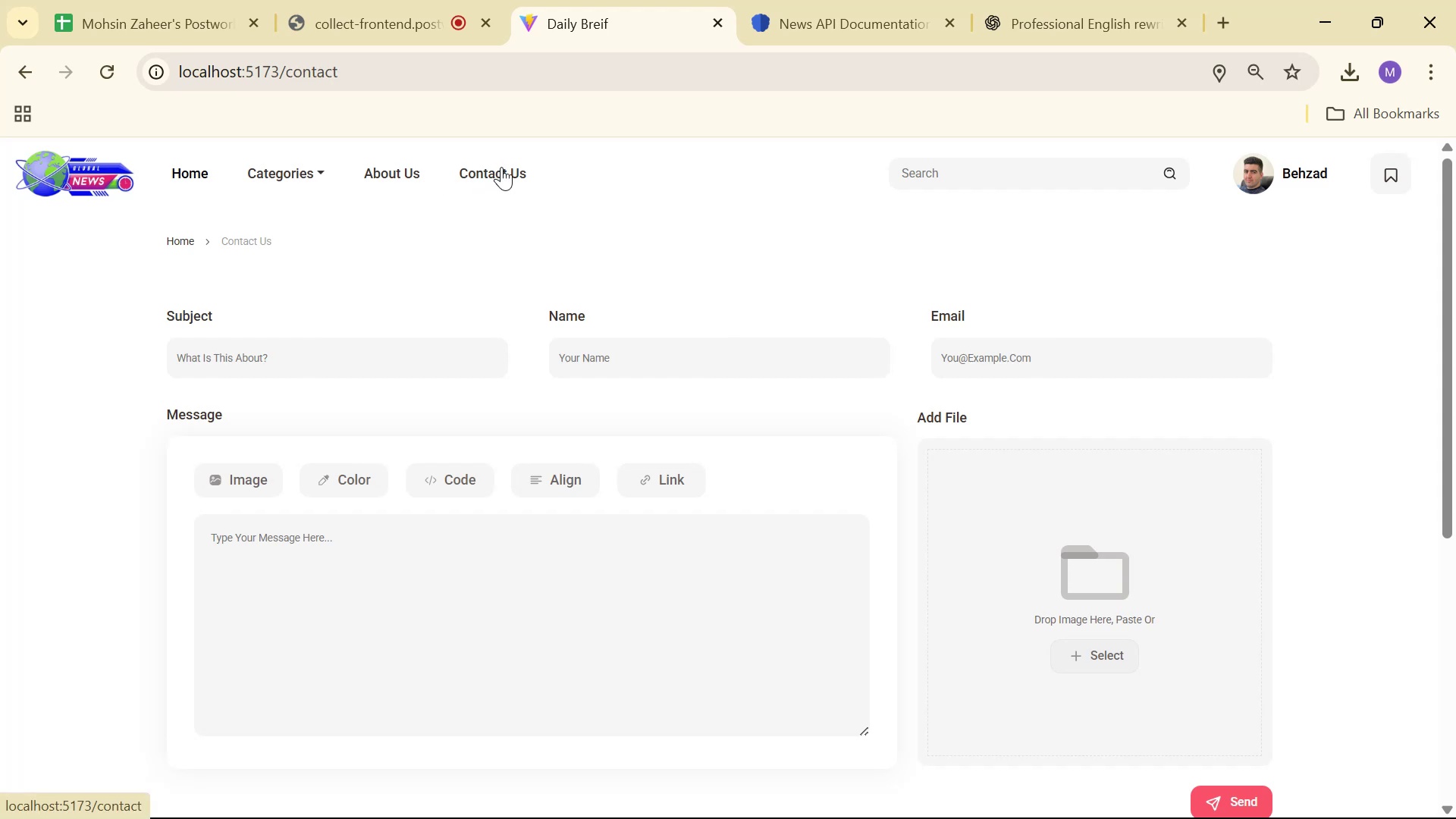 
key(Alt+AltLeft)
 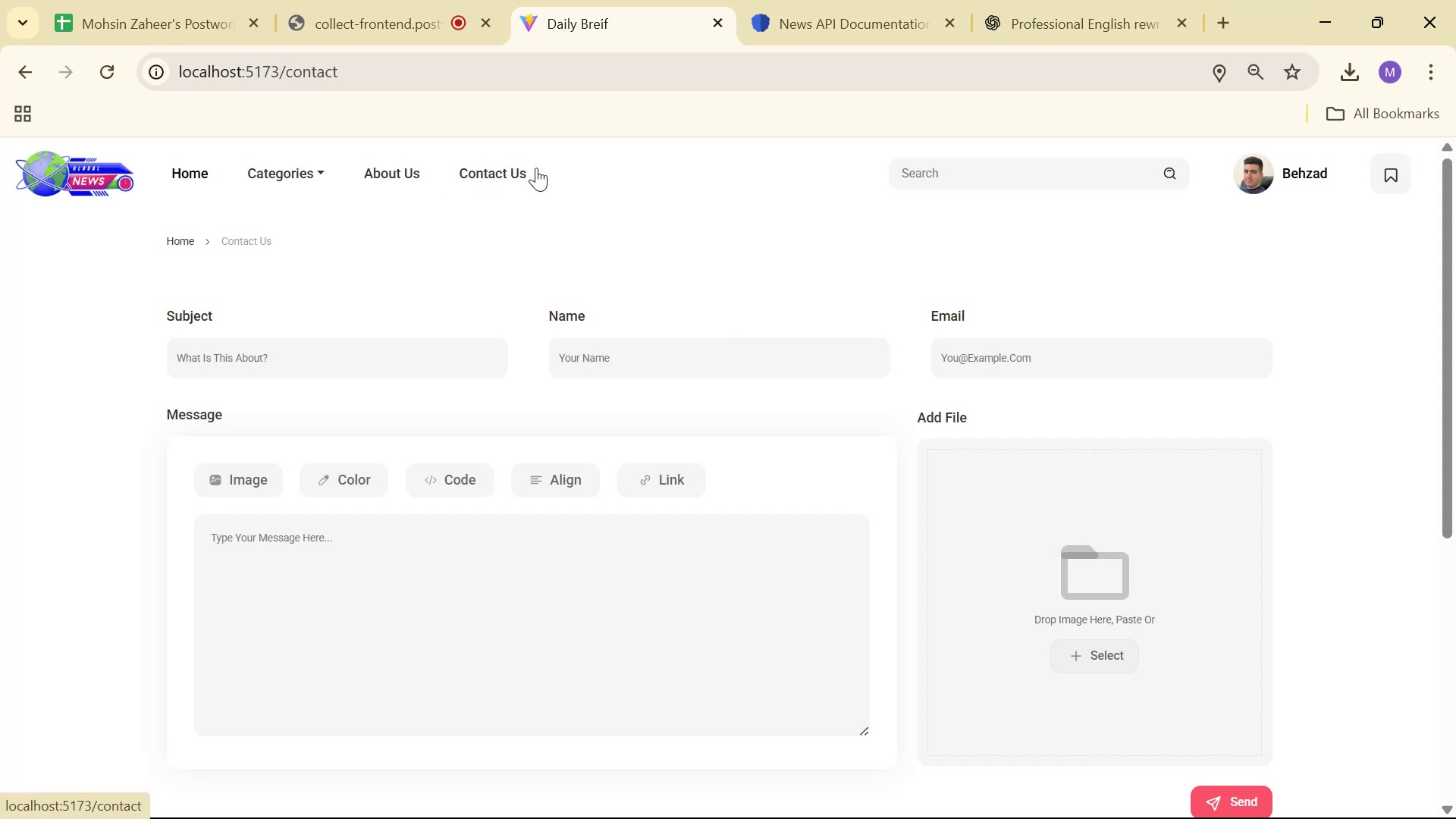 
key(Alt+Tab)
 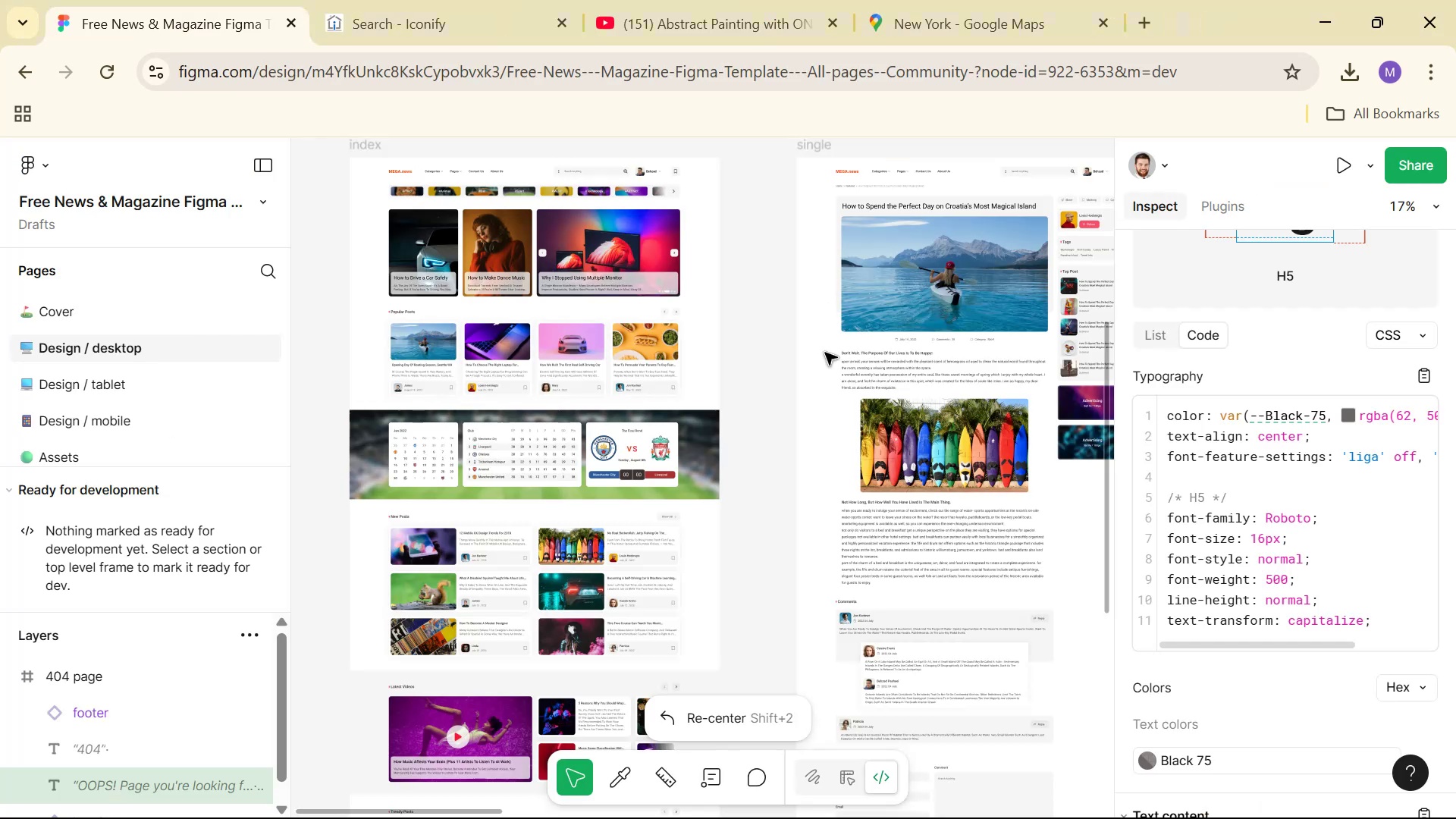 
key(Alt+Tab)
 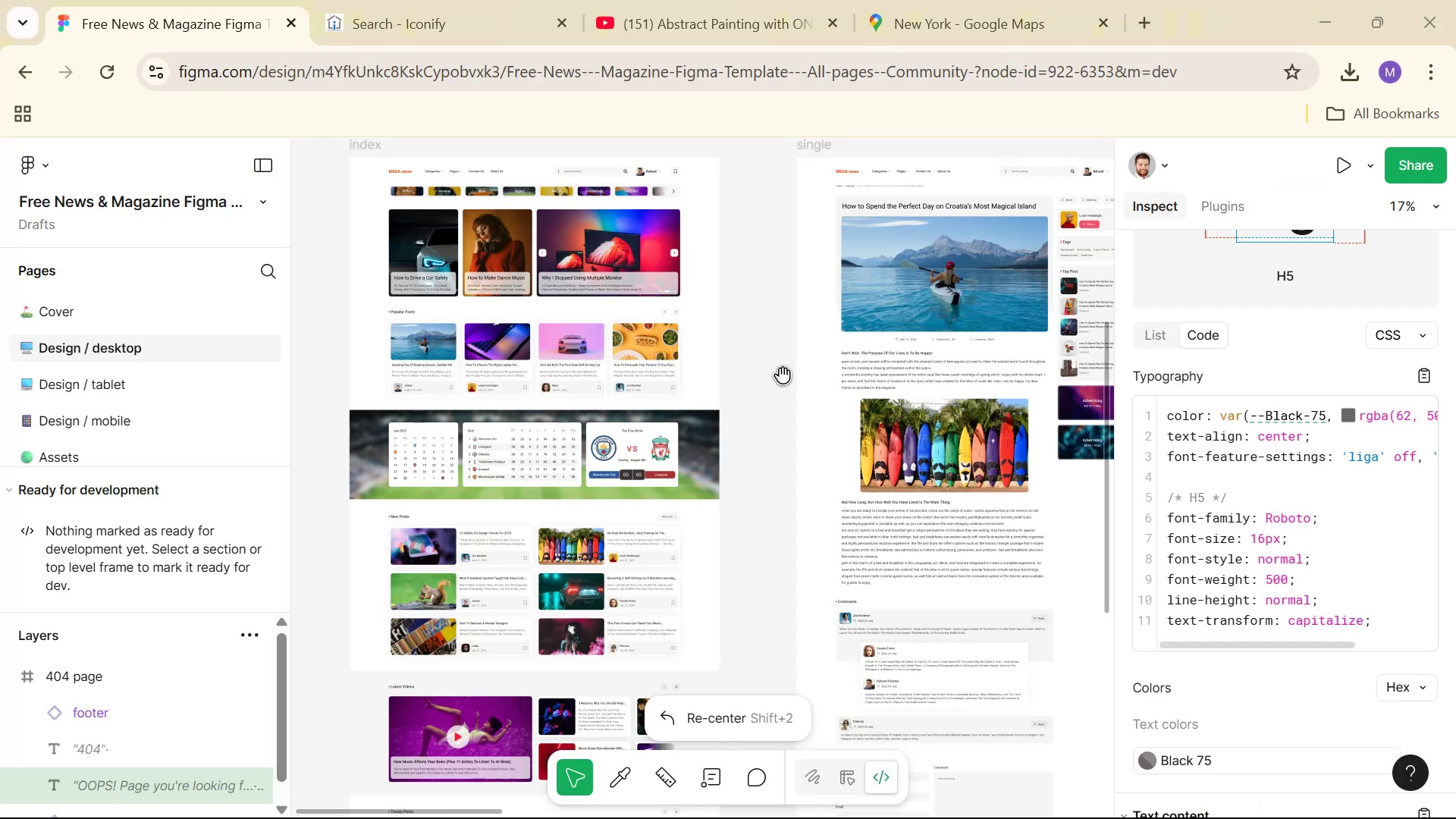 
key(Alt+Tab)
 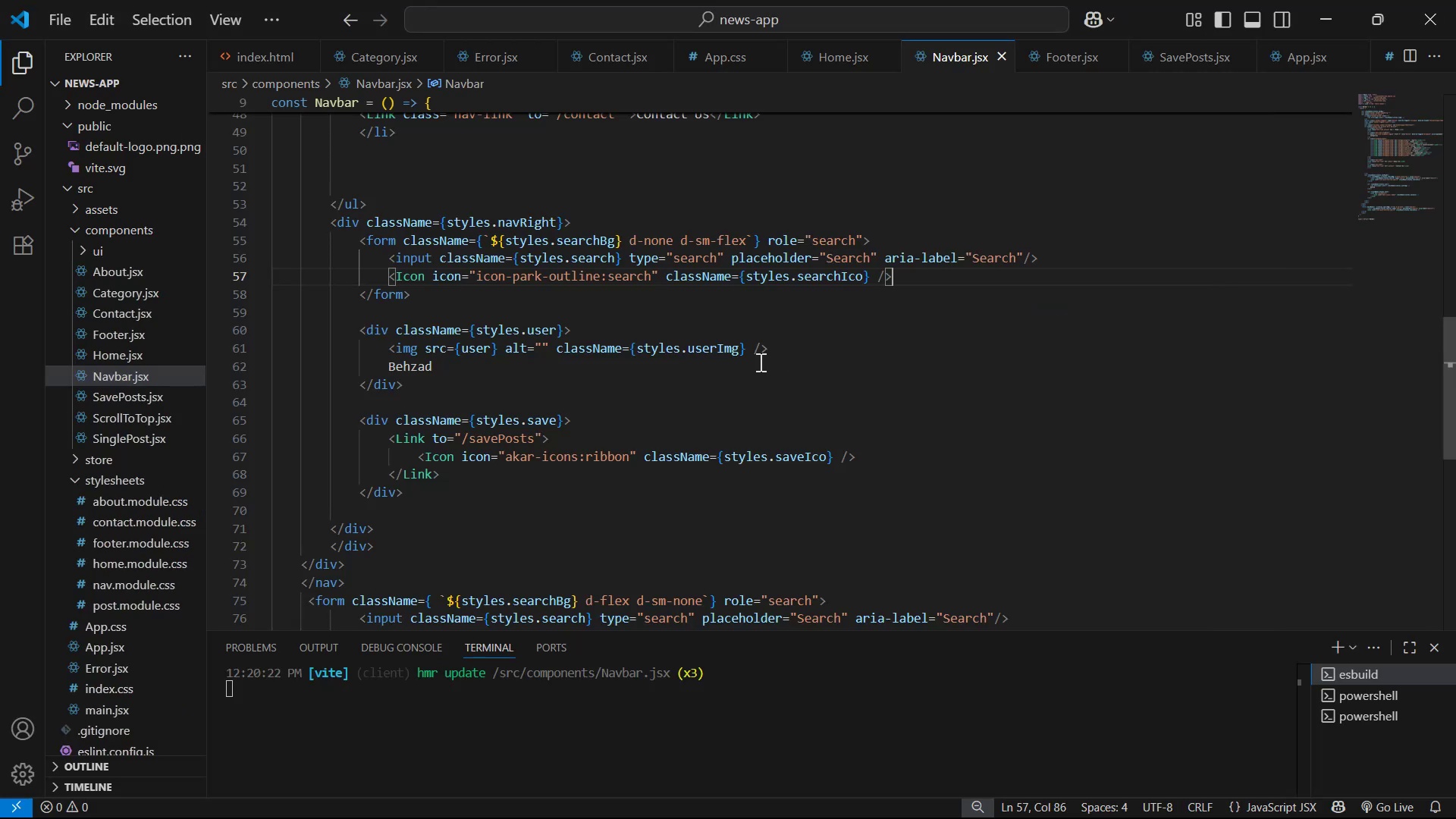 
scroll: coordinate [755, 364], scroll_direction: down, amount: 1.0
 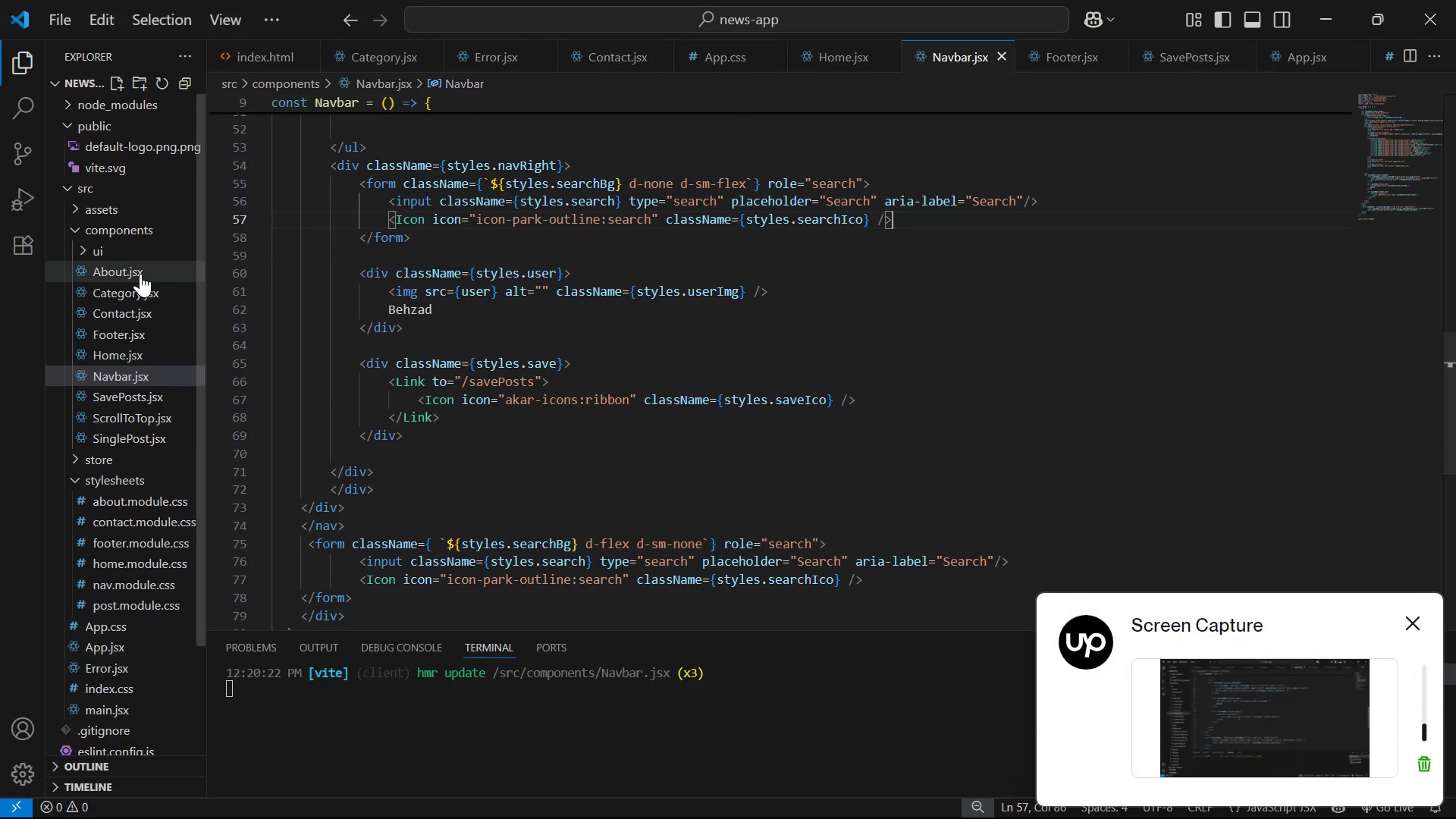 
wait(6.32)
 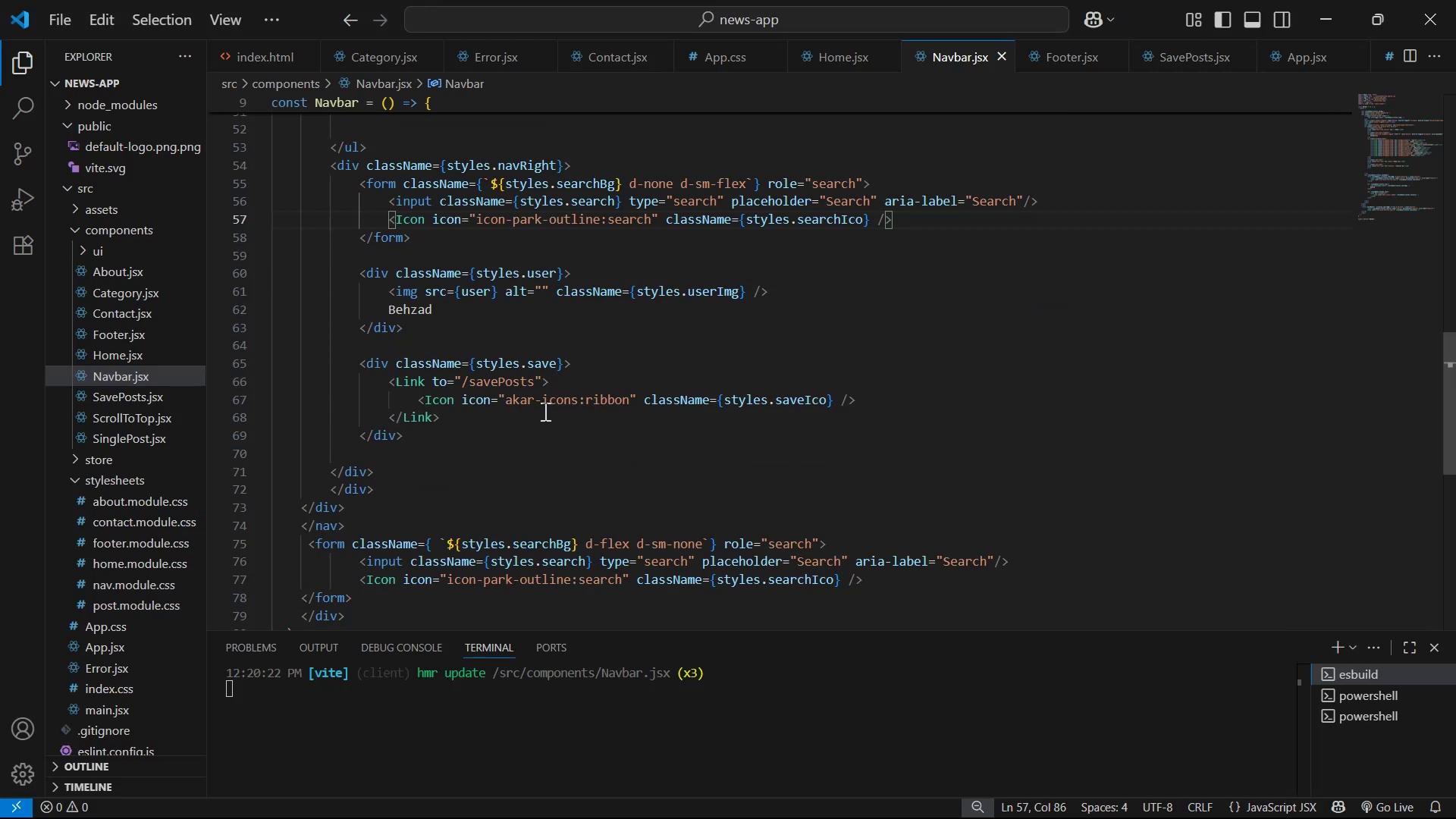 
left_click([152, 640])
 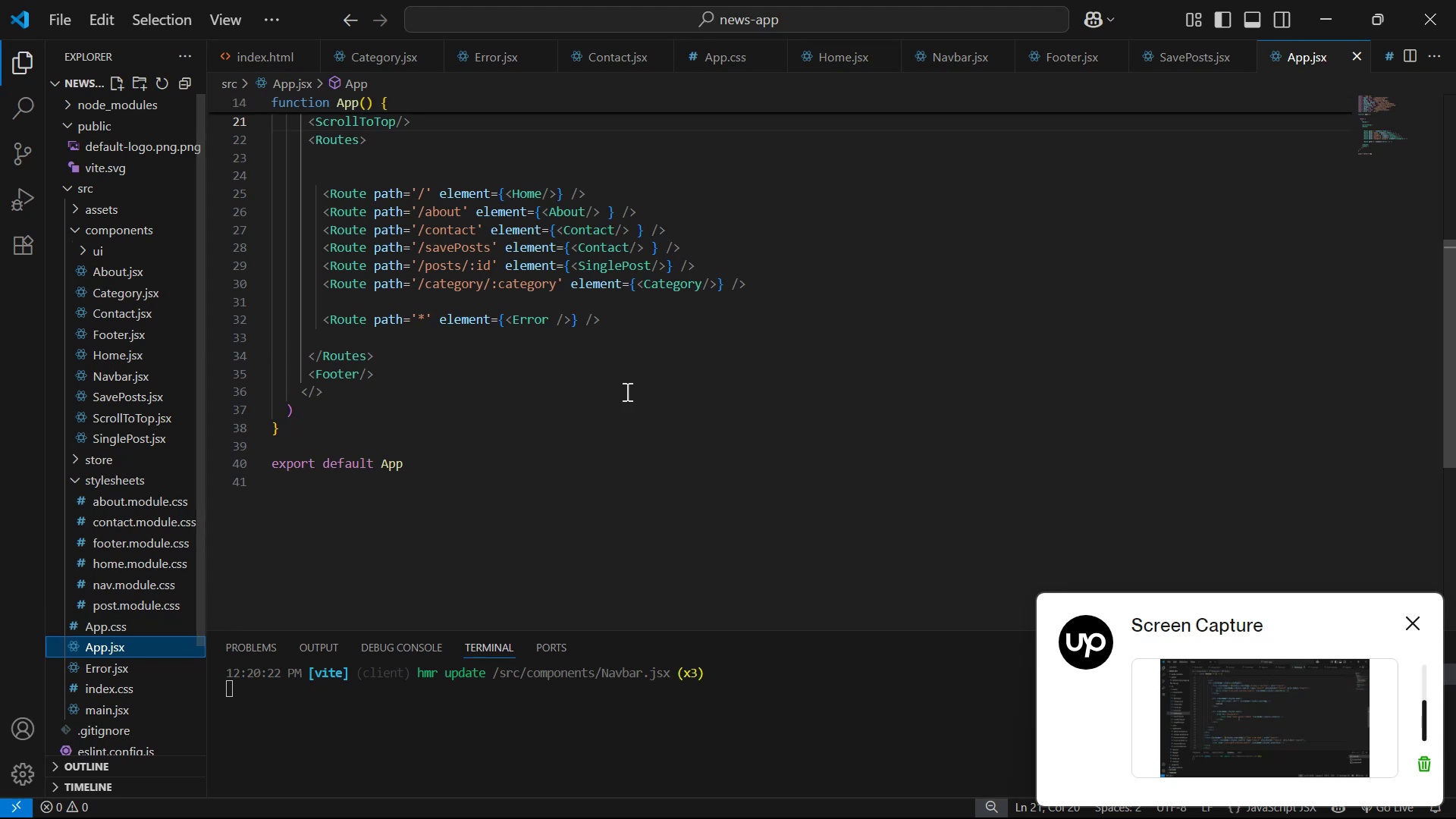 
scroll: coordinate [643, 378], scroll_direction: up, amount: 1.0
 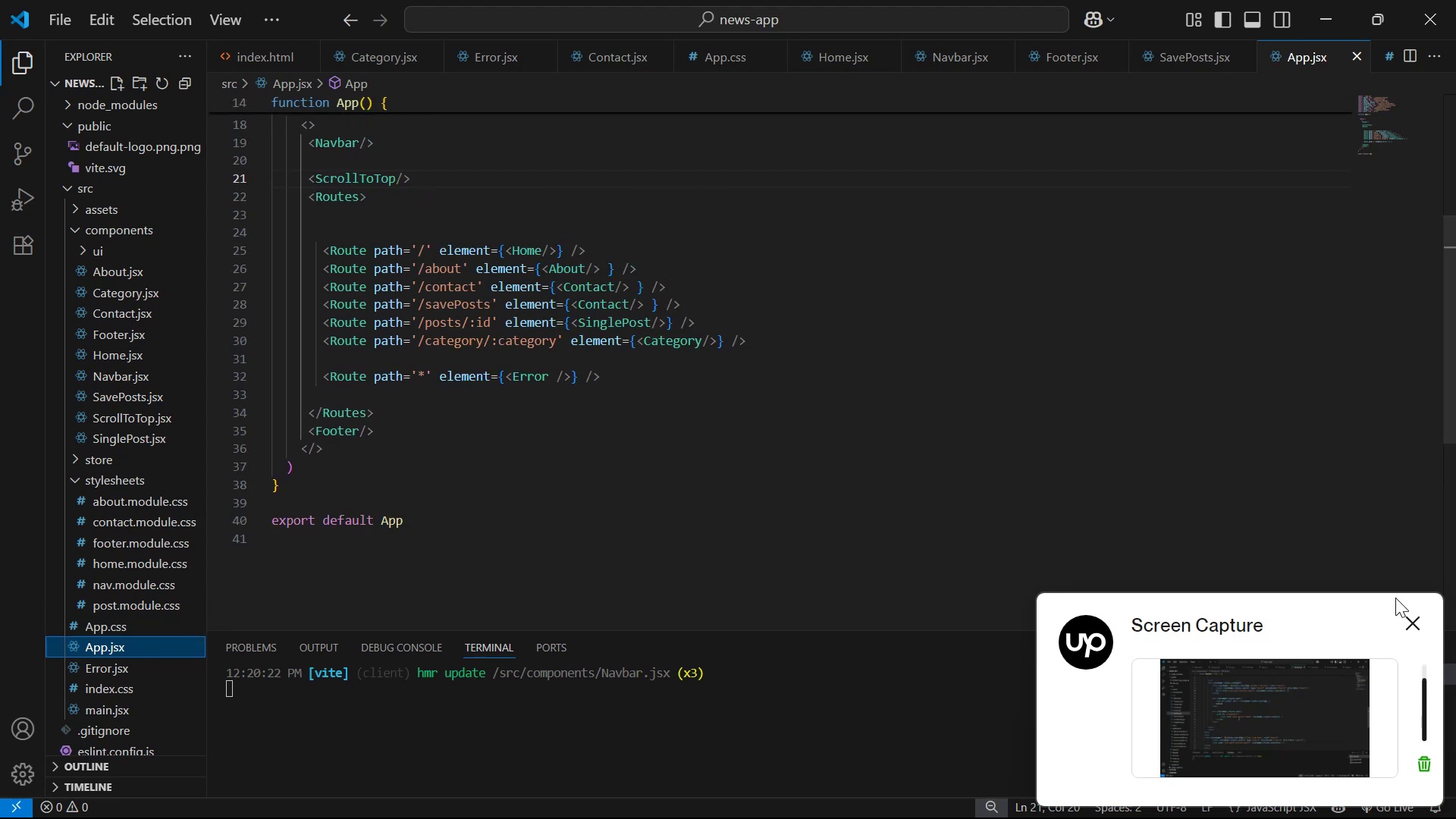 
left_click([1410, 619])
 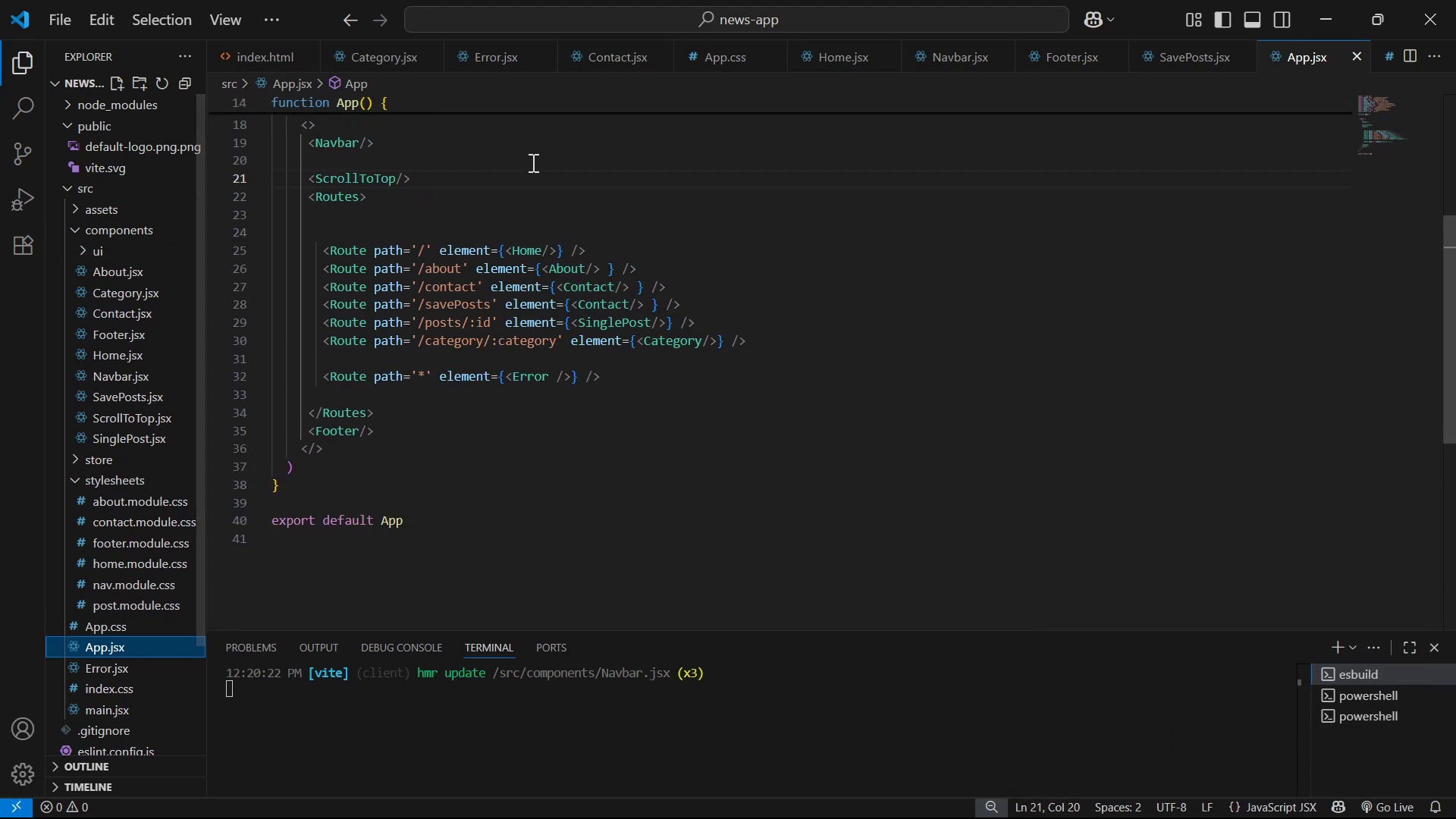 
scroll: coordinate [560, 221], scroll_direction: down, amount: 1.0
 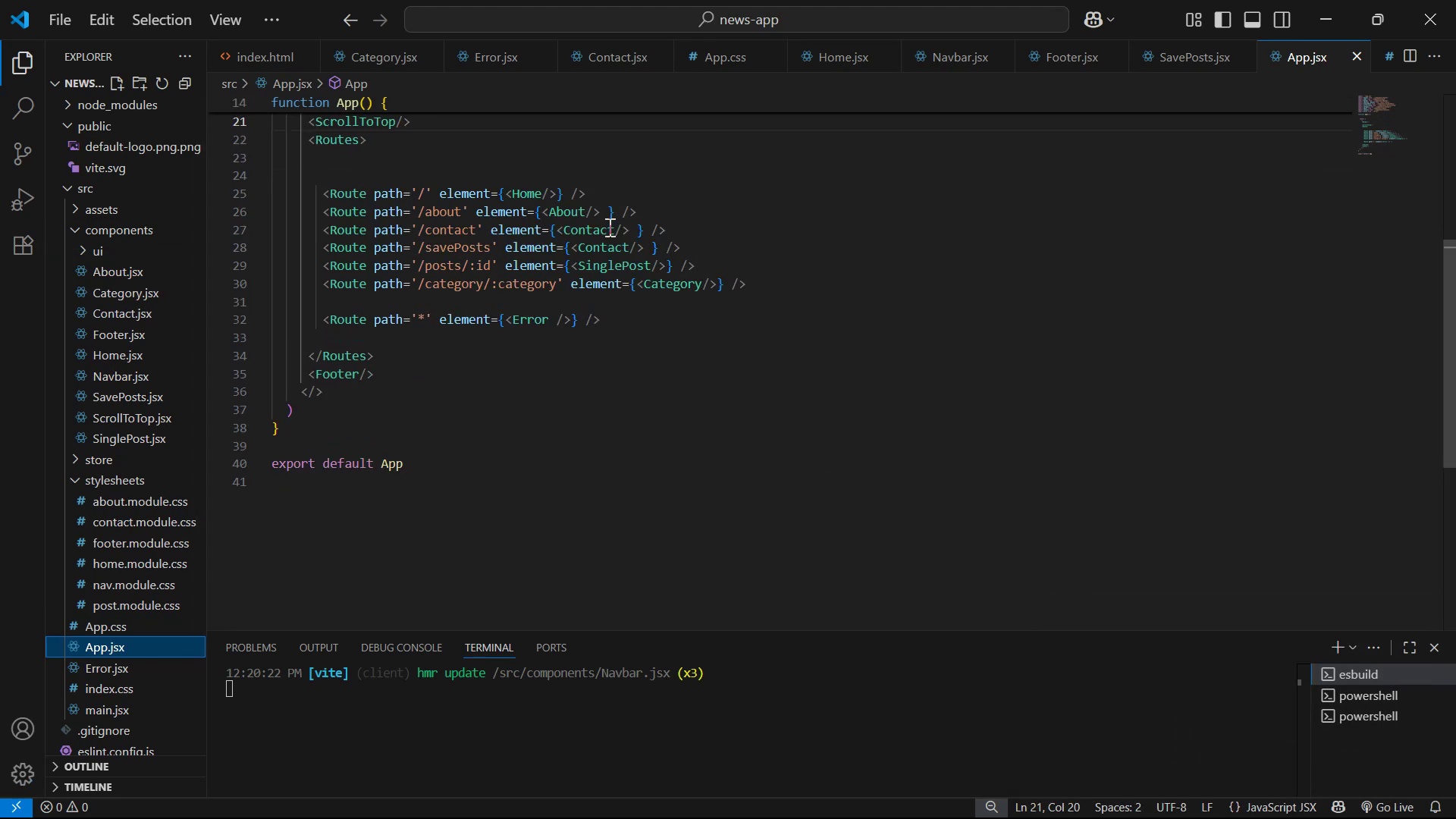 
left_click_drag(start_coordinate=[629, 233], to_coordinate=[565, 230])
 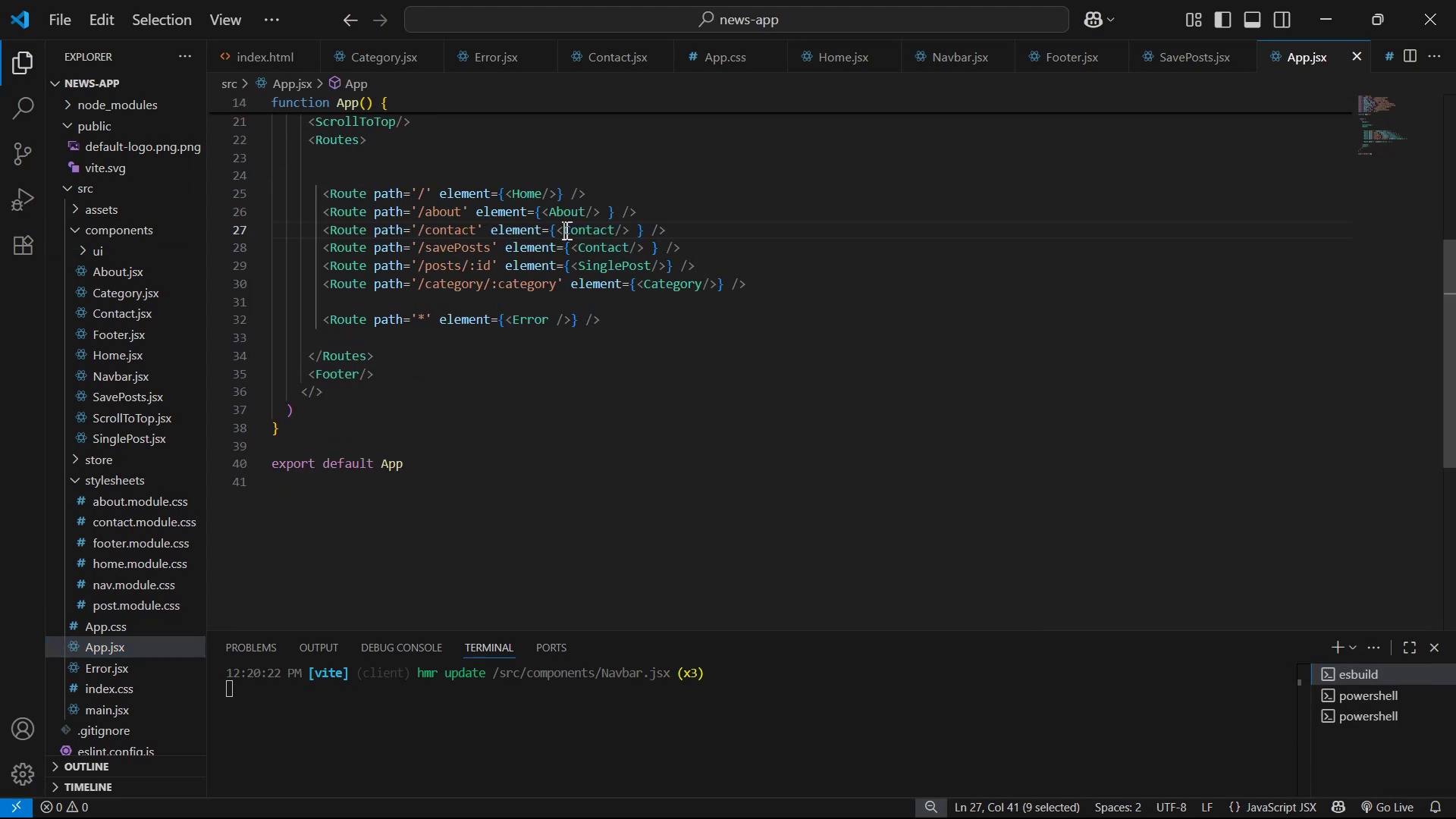 
double_click([565, 230])
 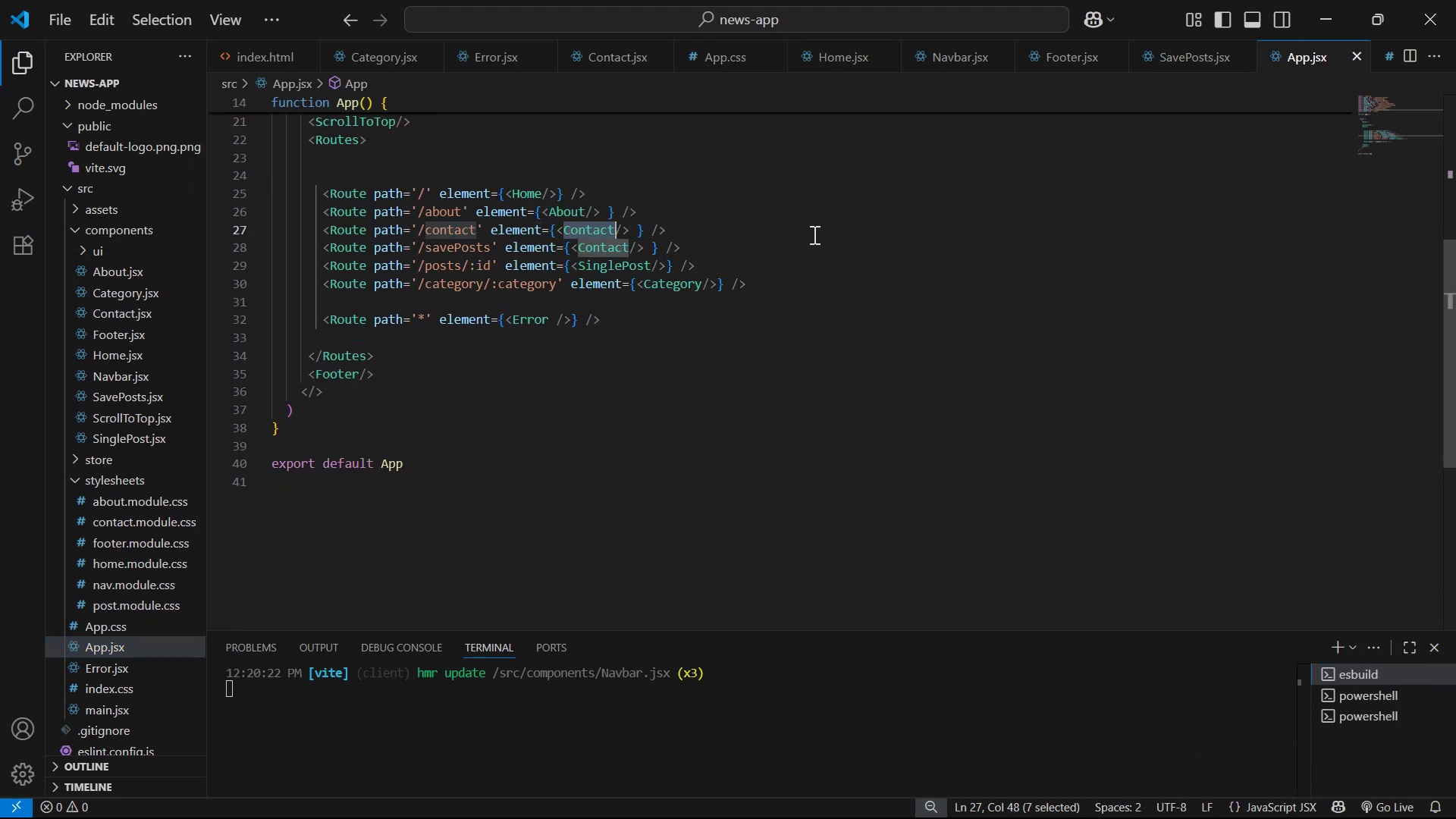 
hold_key(key=ShiftLeft, duration=0.33)
 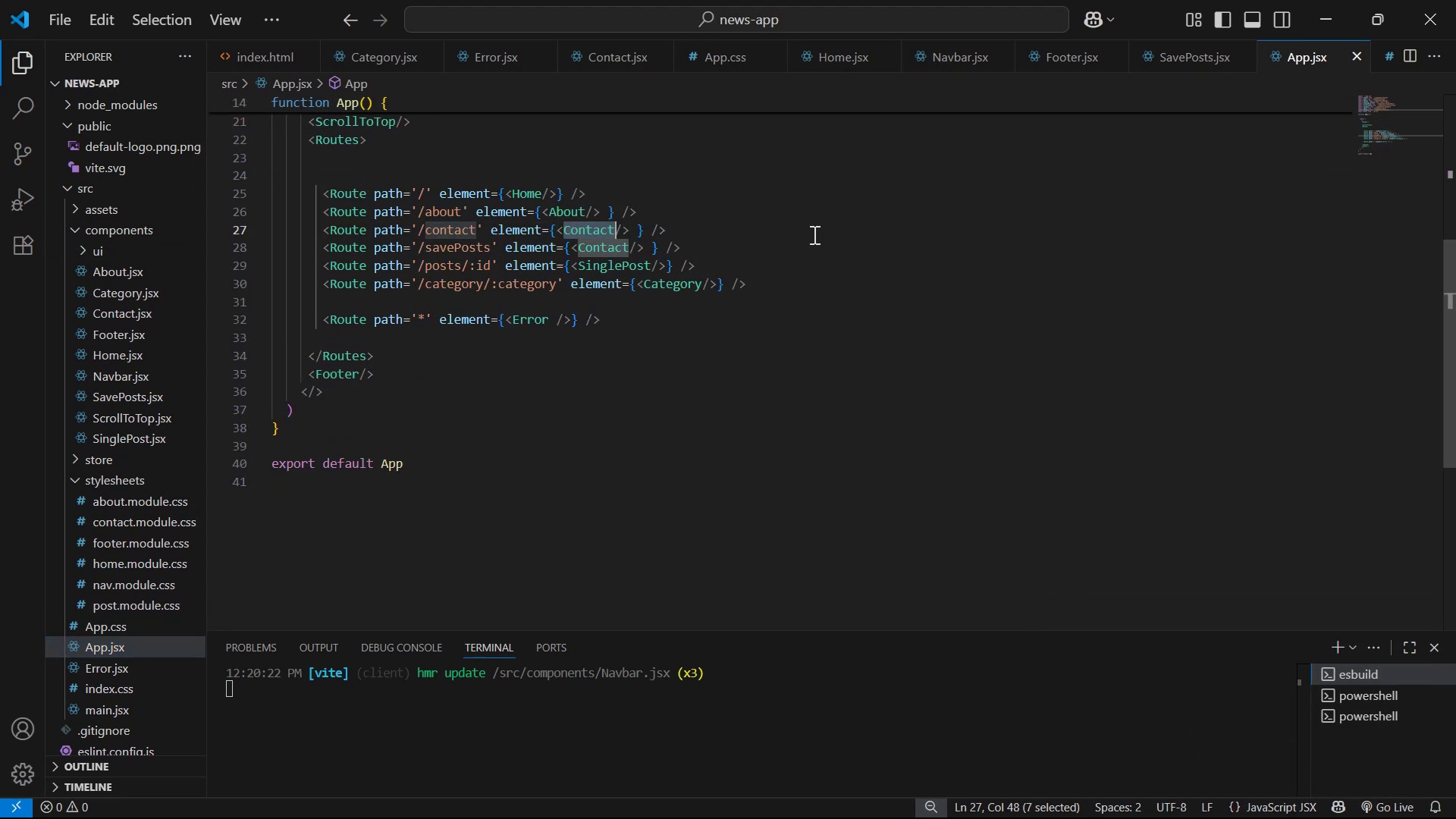 
key(Backspace)
 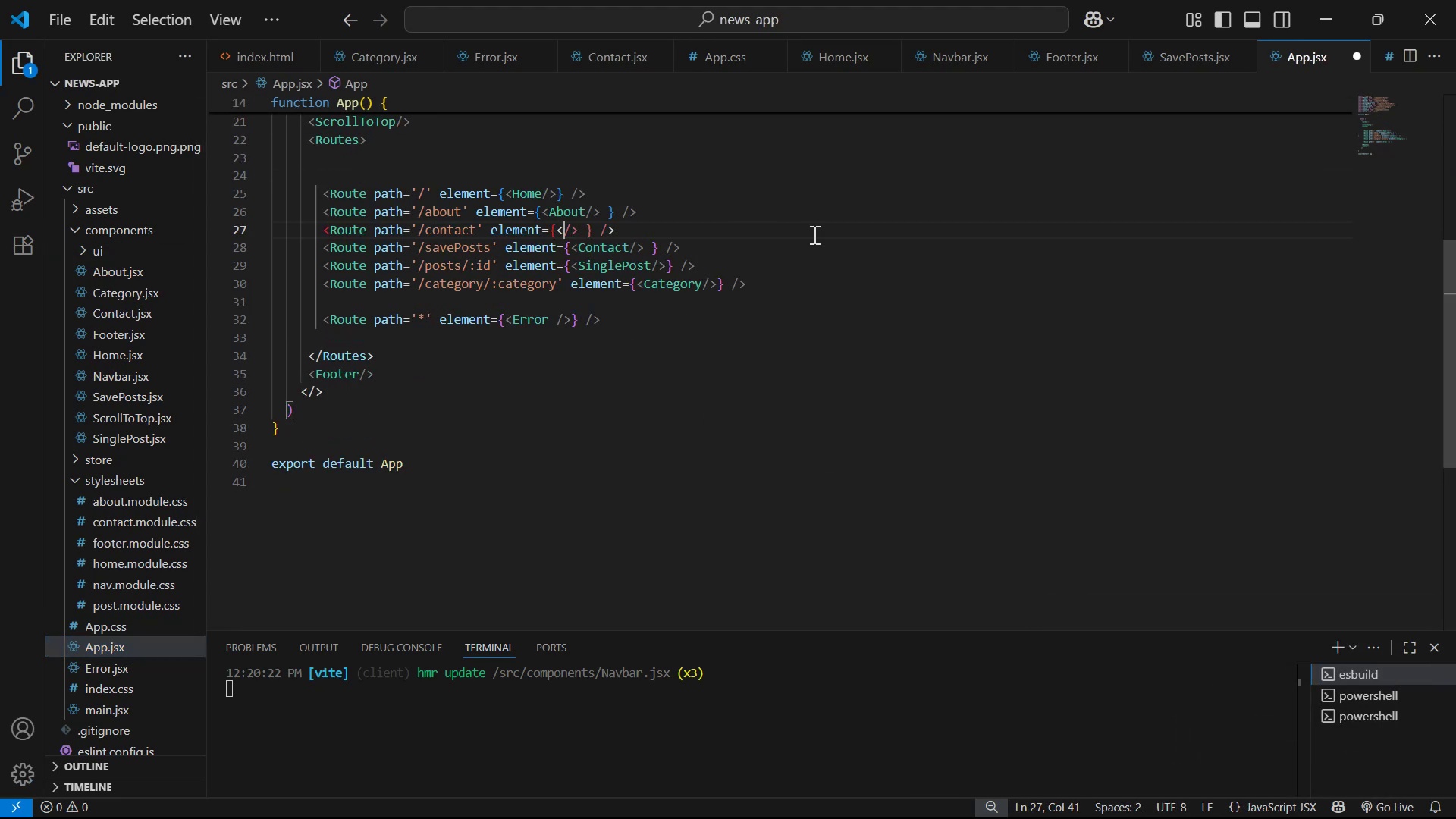 
key(ArrowRight)
 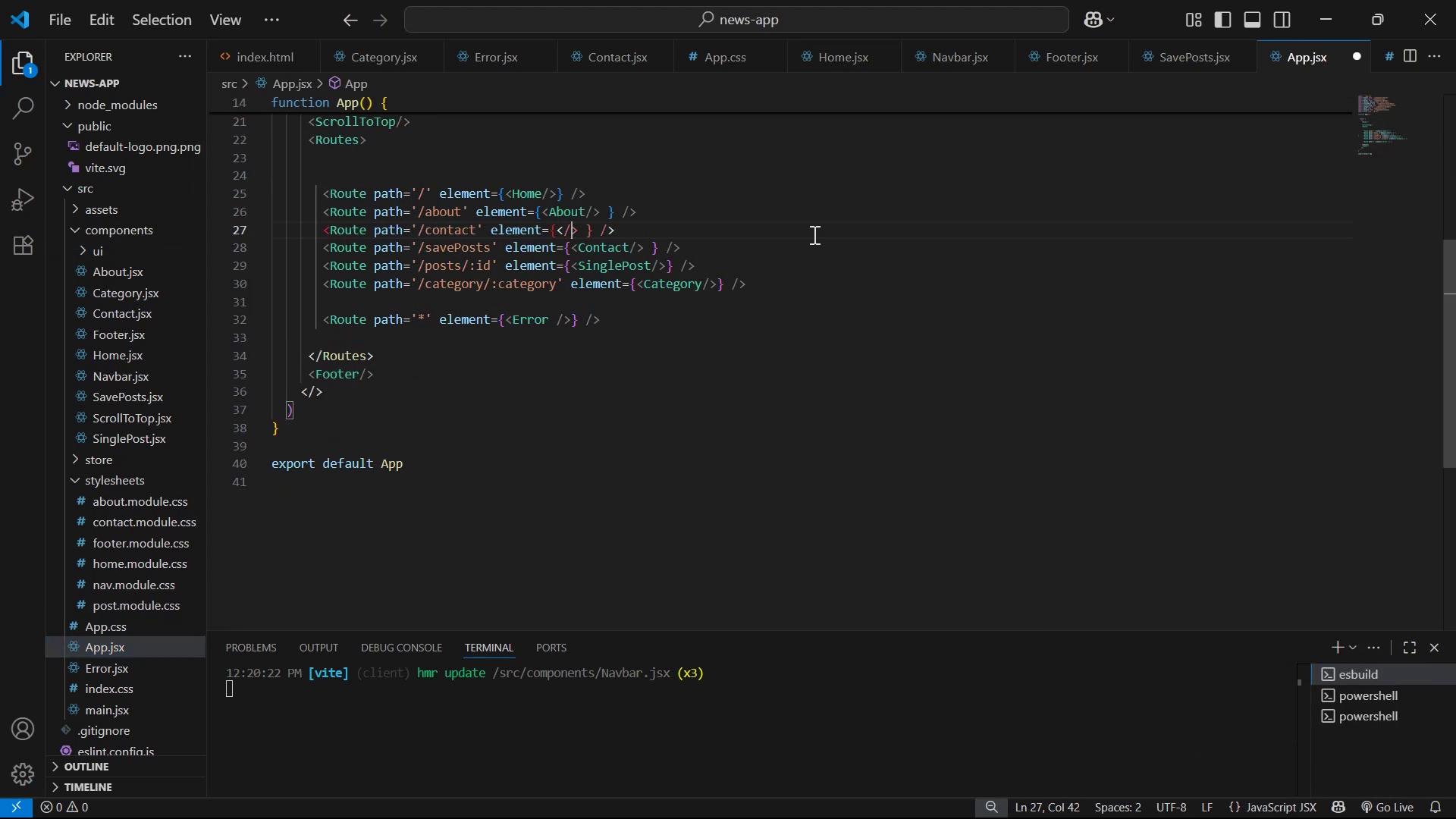 
key(ArrowRight)
 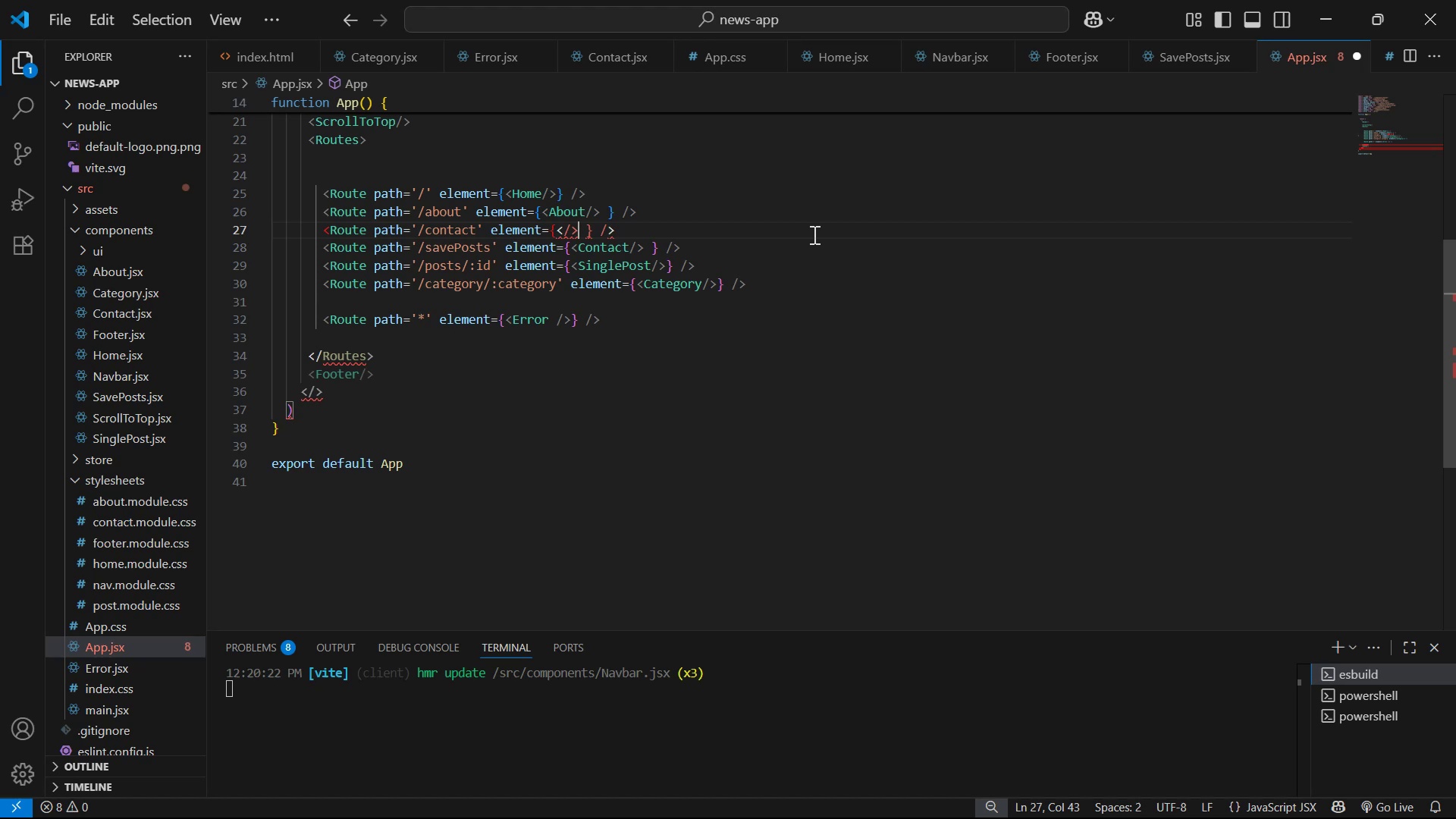 
key(Backspace)
key(Backspace)
type(Sace)
key(Backspace)
key(Backspace)
type(ve)
 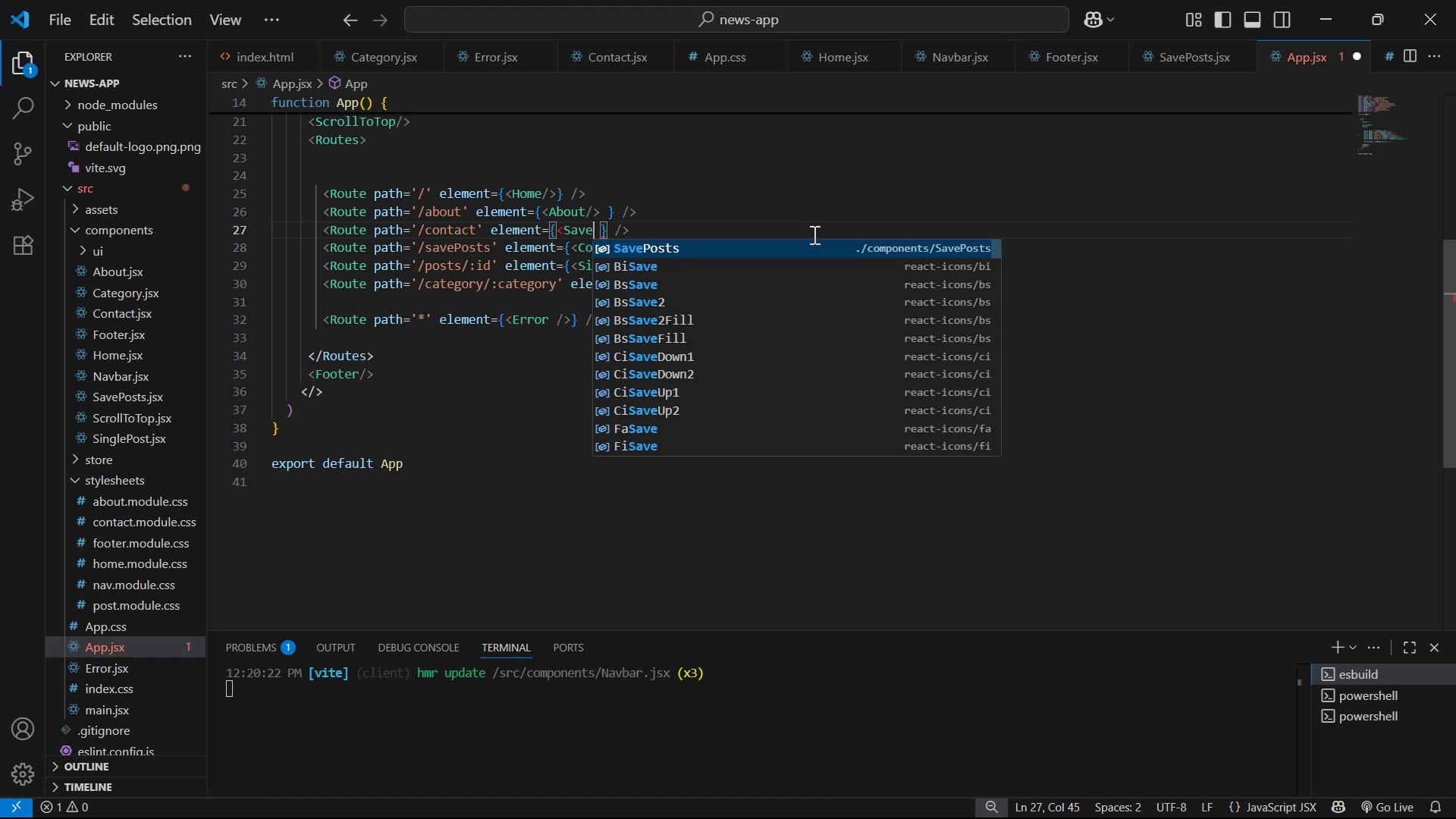 
key(Enter)
 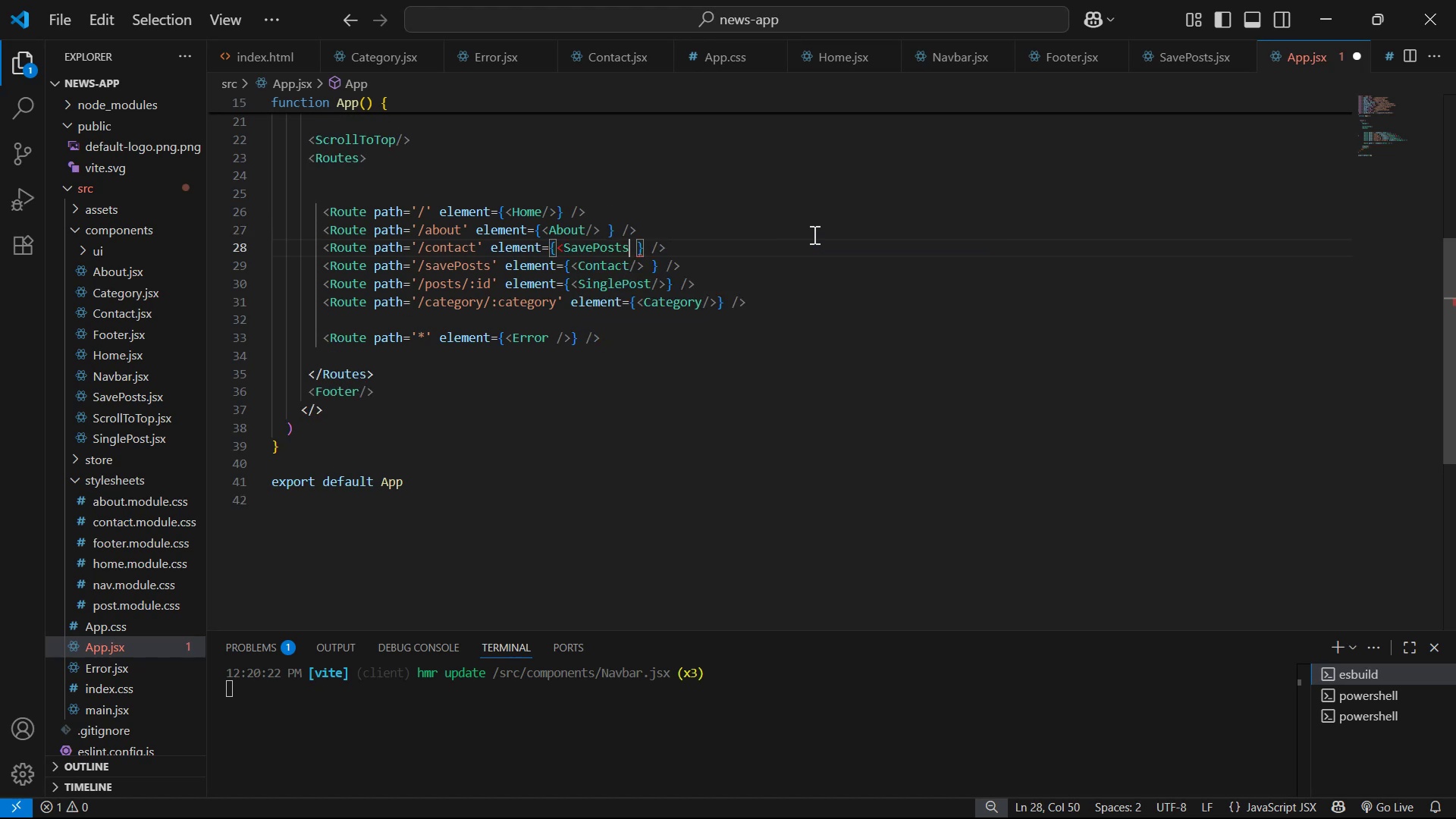 
key(Slash)
 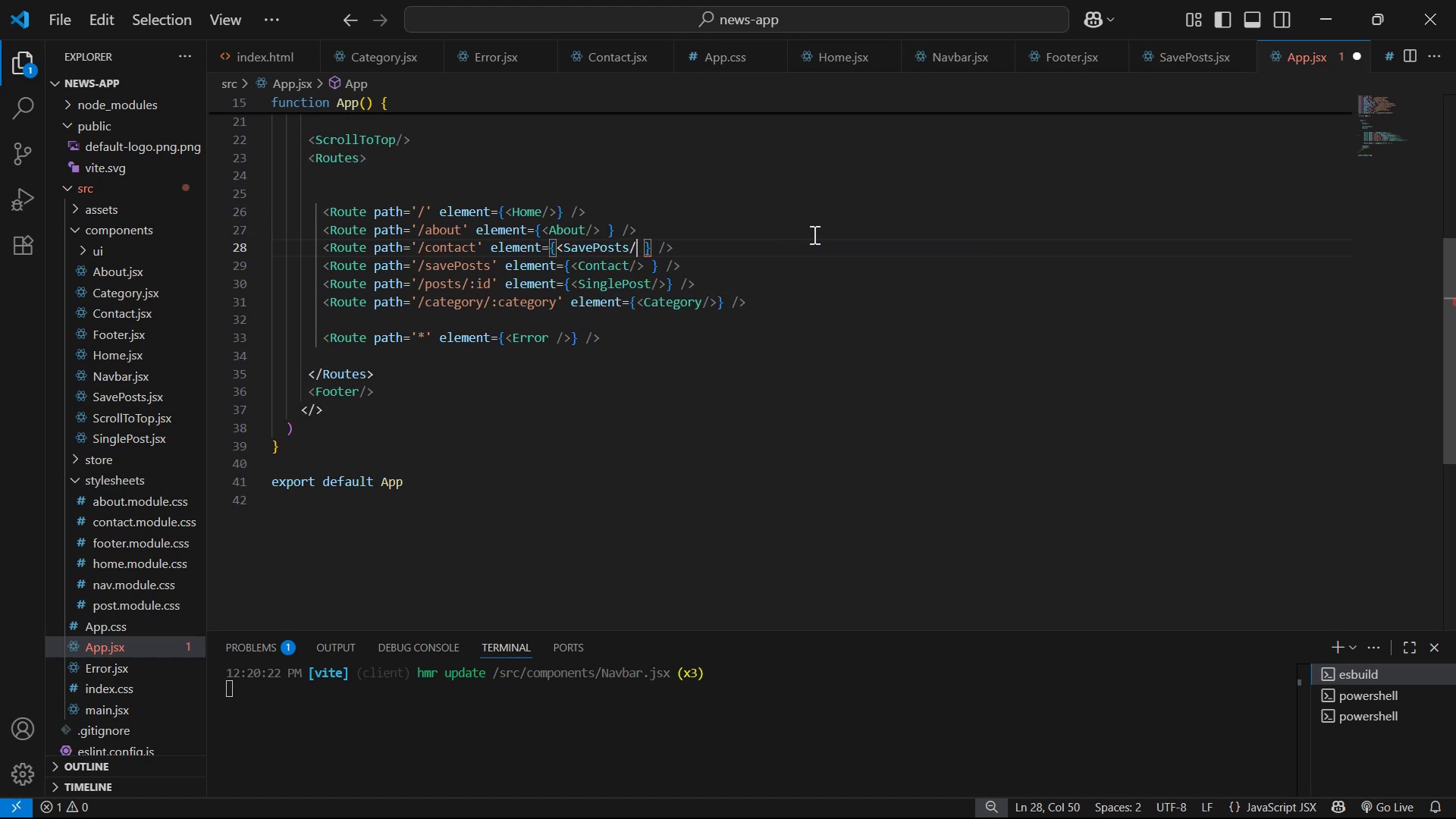 
key(Shift+ShiftLeft)
 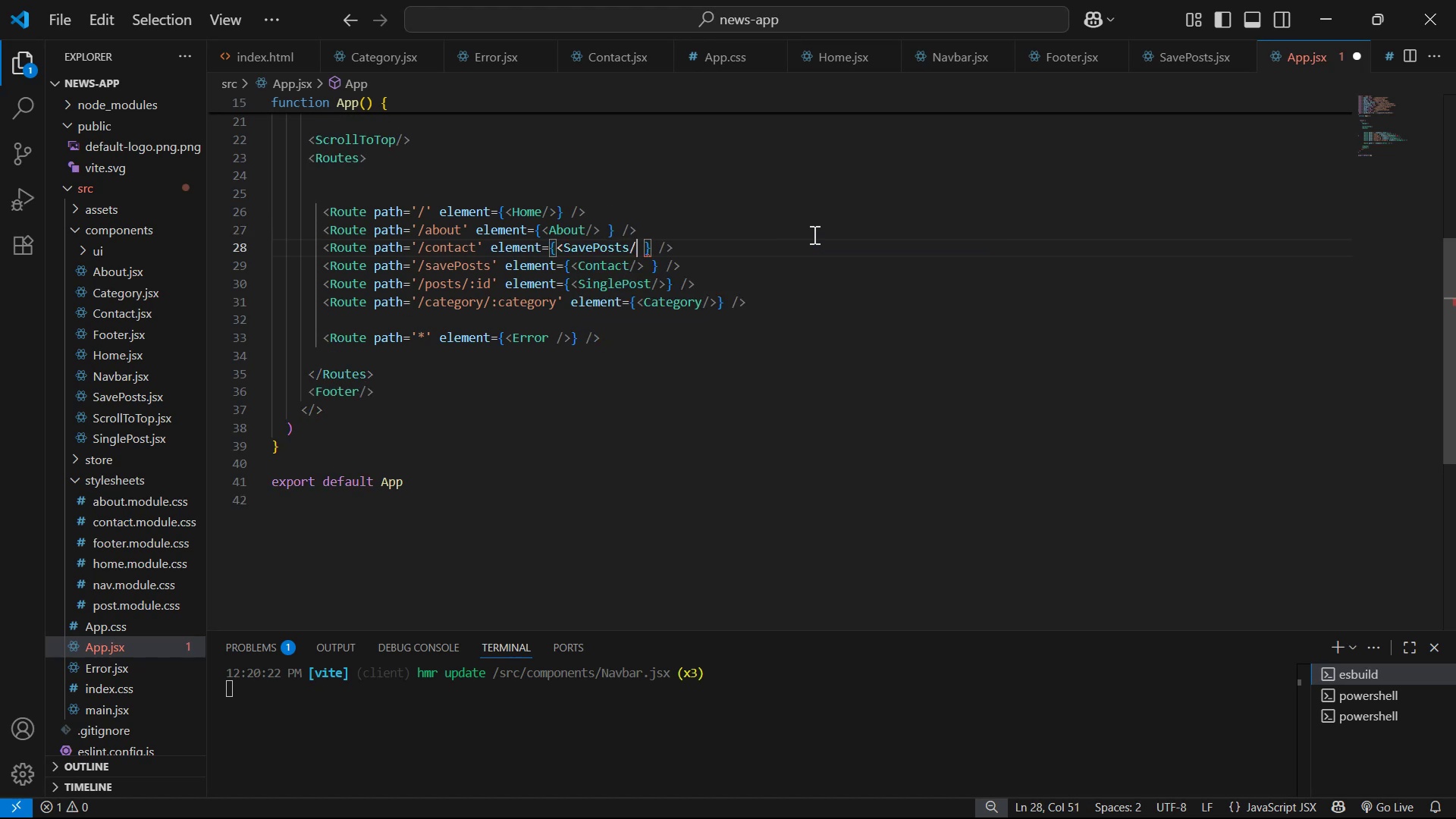 
key(Shift+Period)
 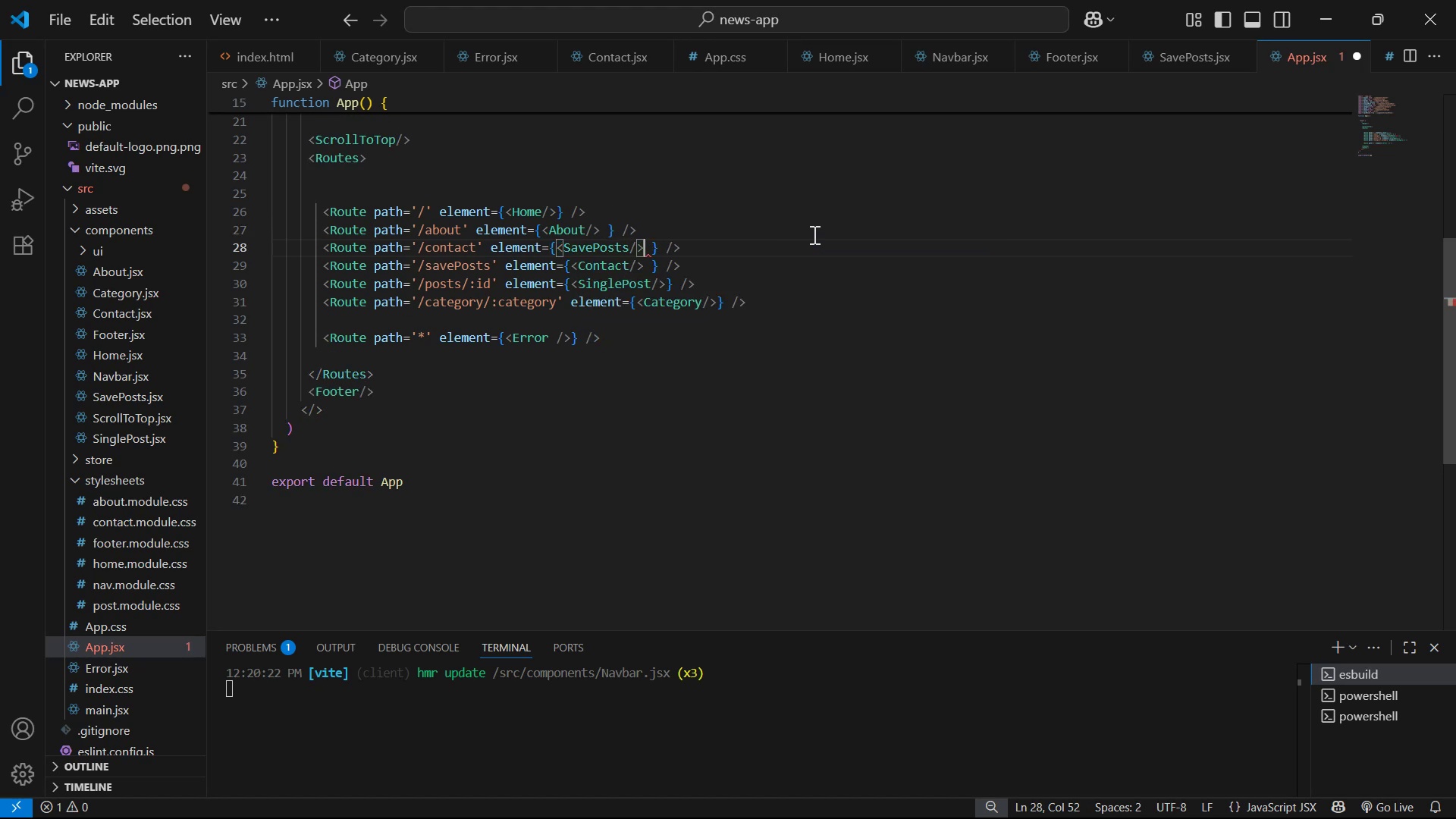 
key(Control+S)
 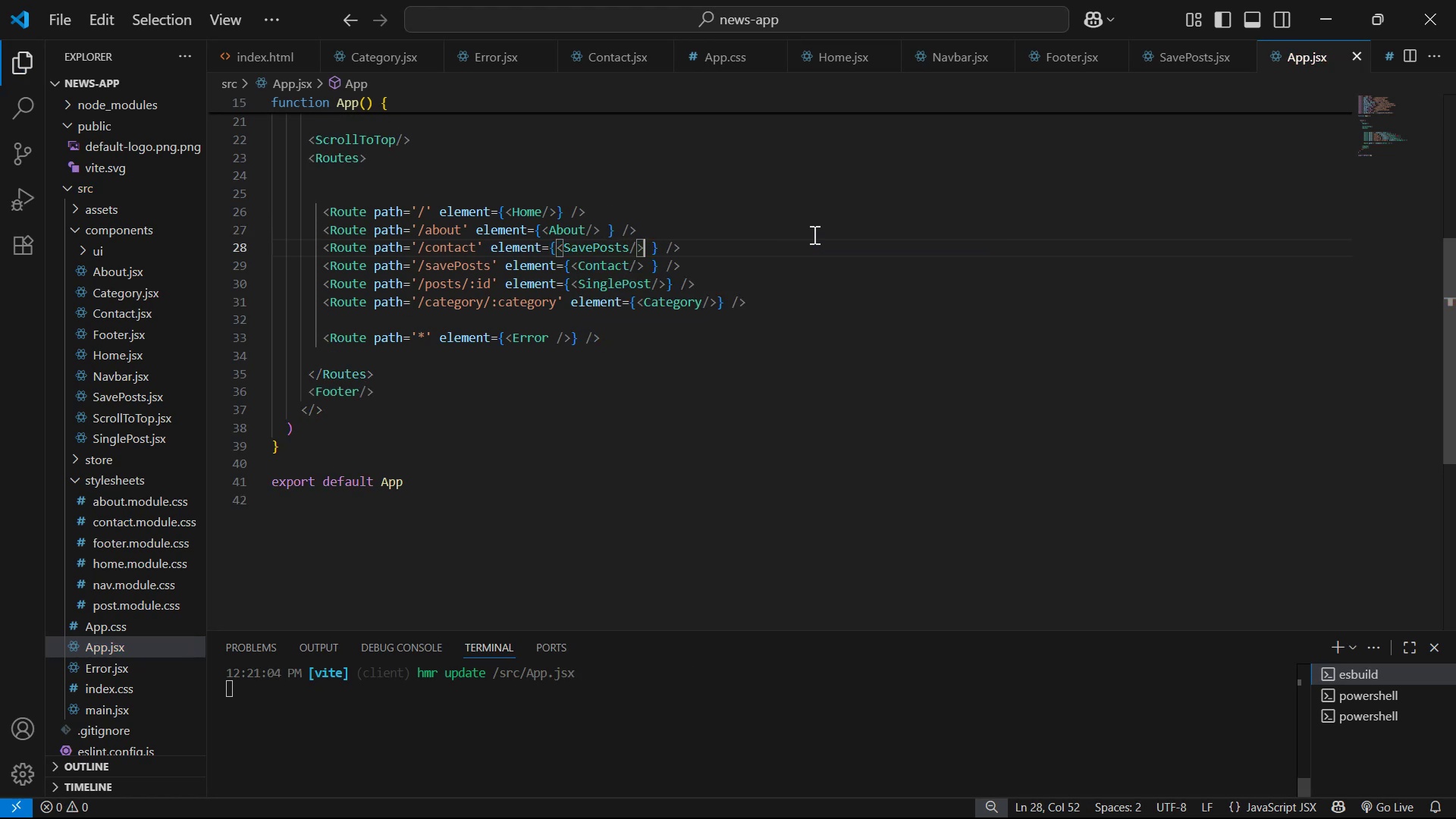 
key(Alt+Tab)
 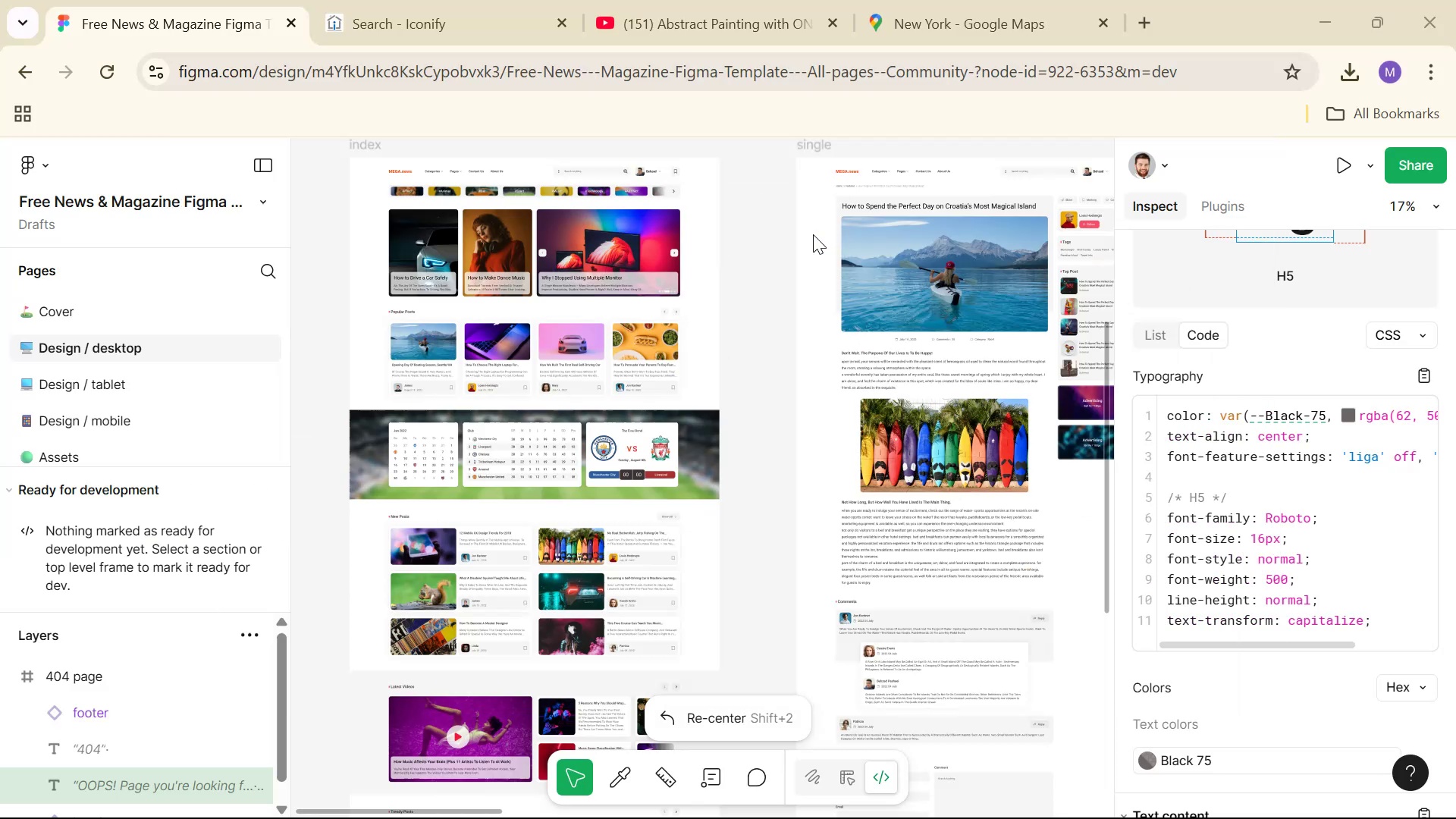 
key(Alt+Tab)
 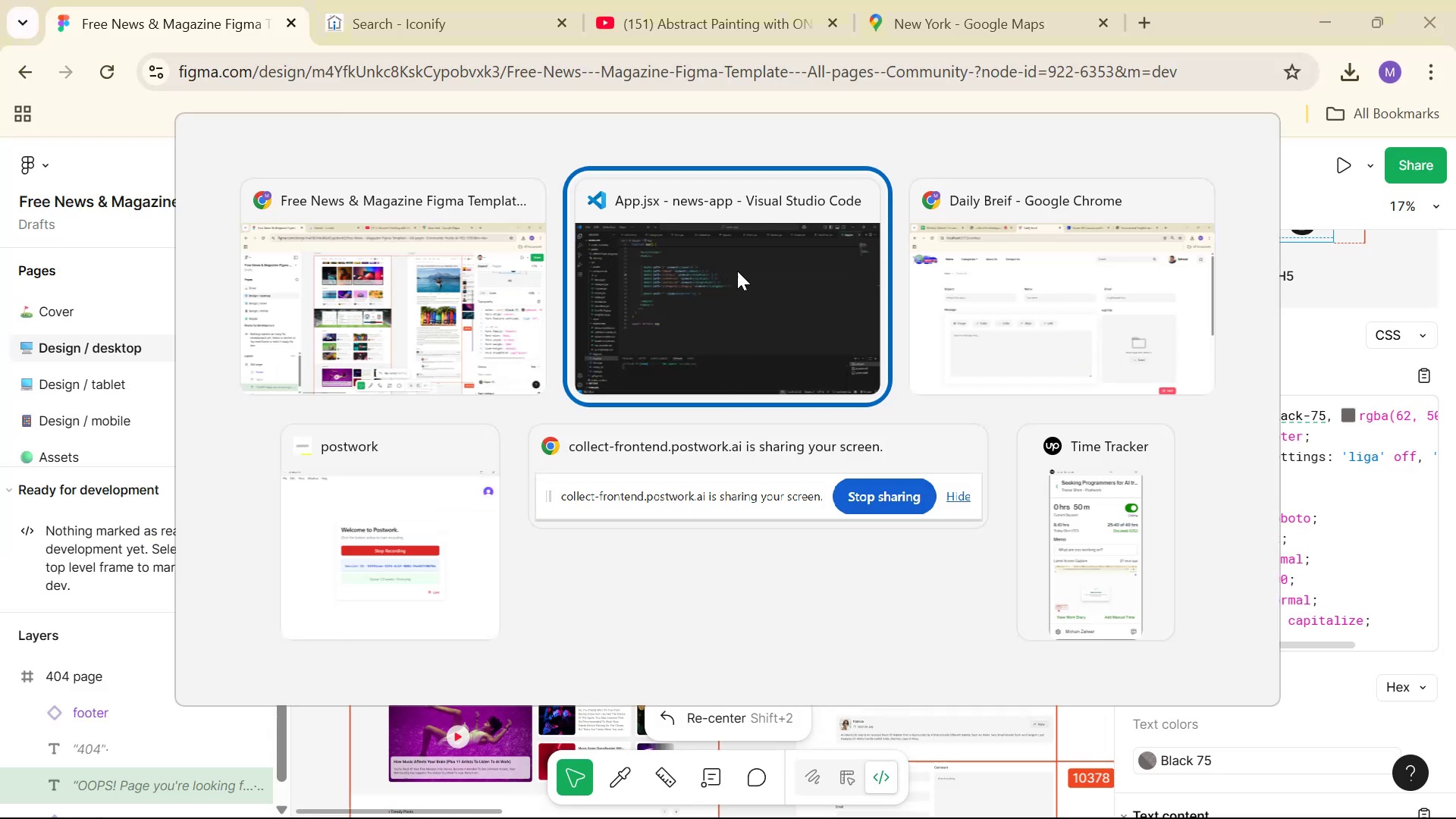 
key(Alt+Tab)
 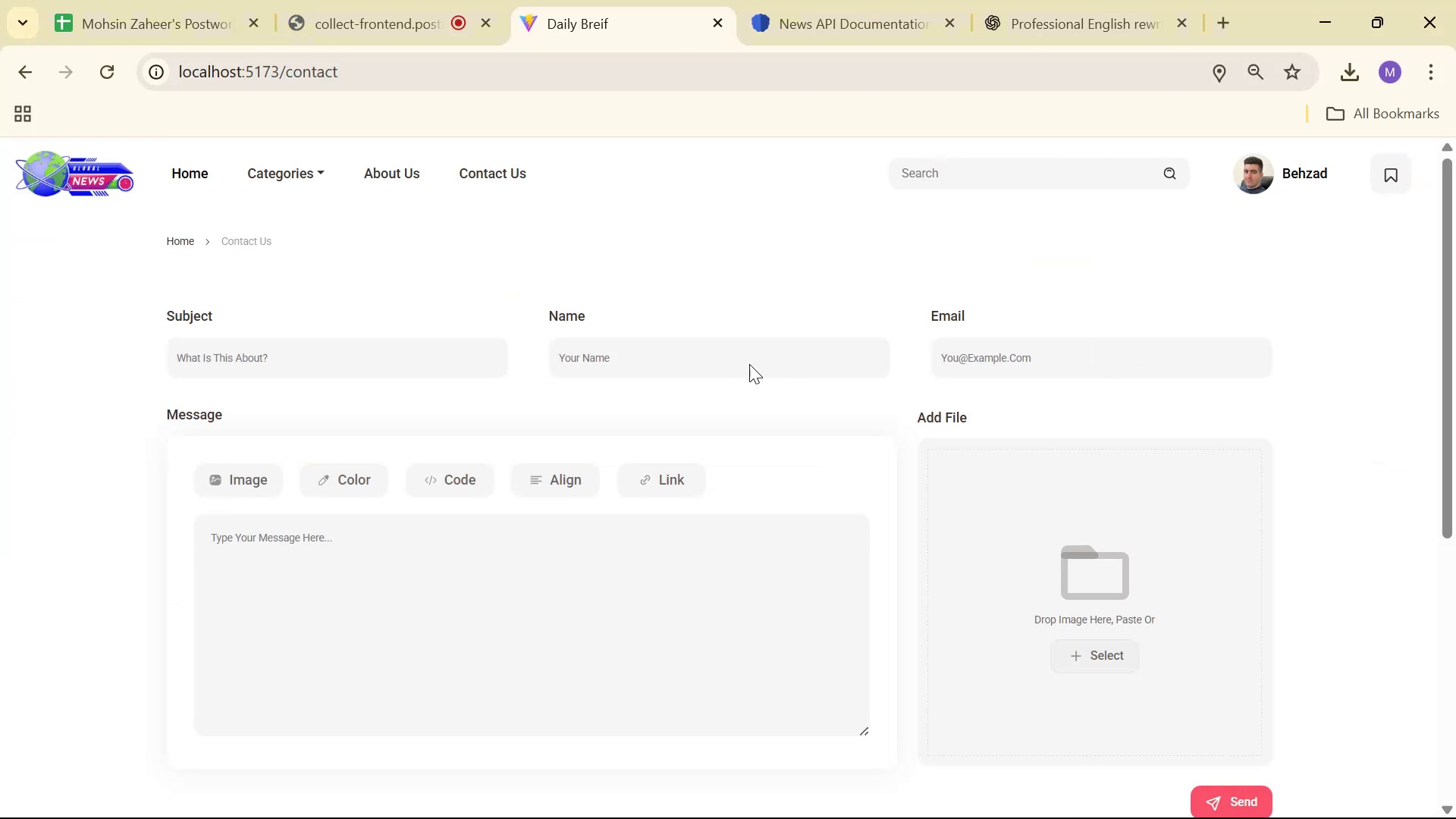 
scroll: coordinate [799, 292], scroll_direction: up, amount: 2.0
 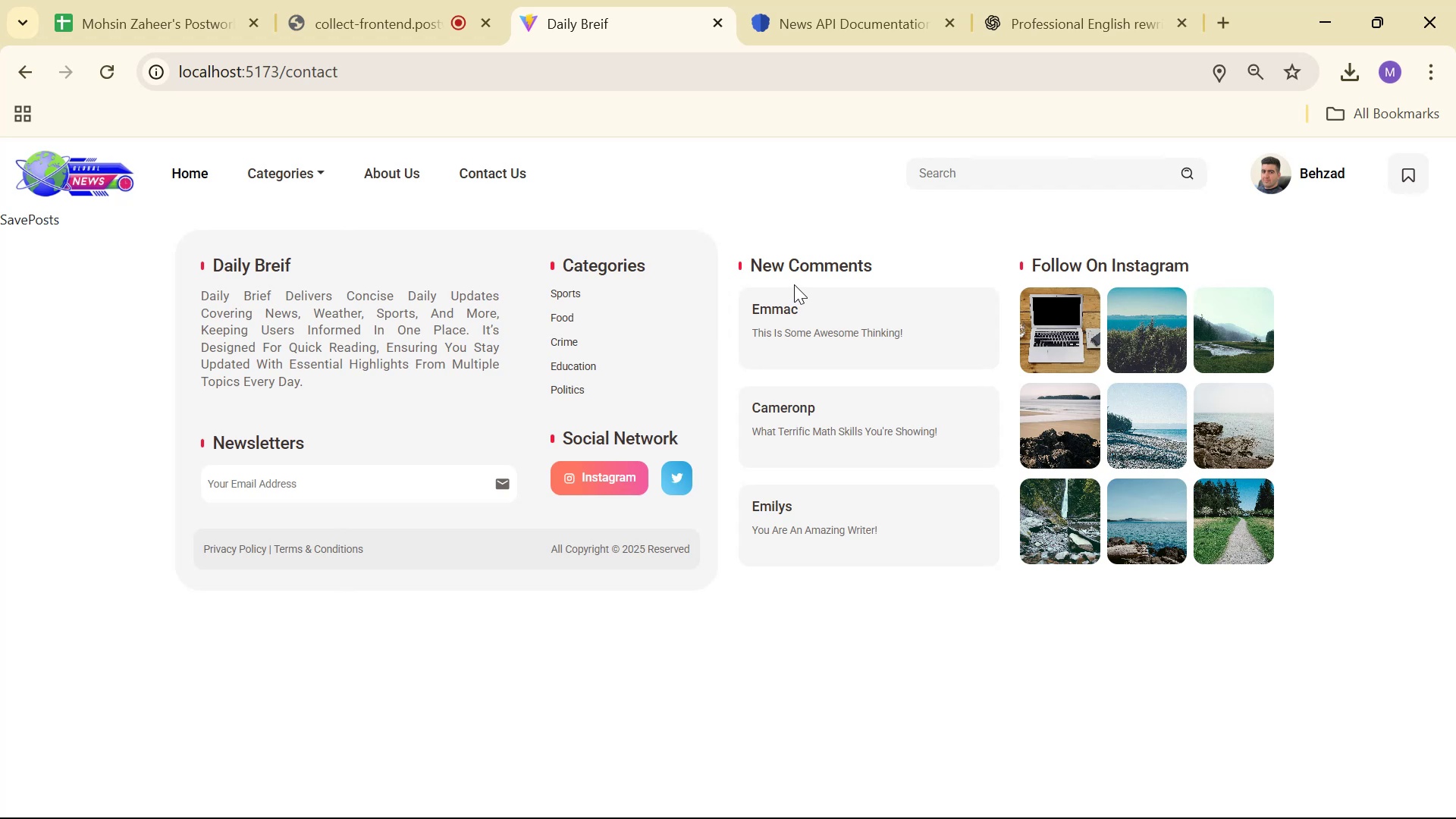 
key(Alt+Tab)
 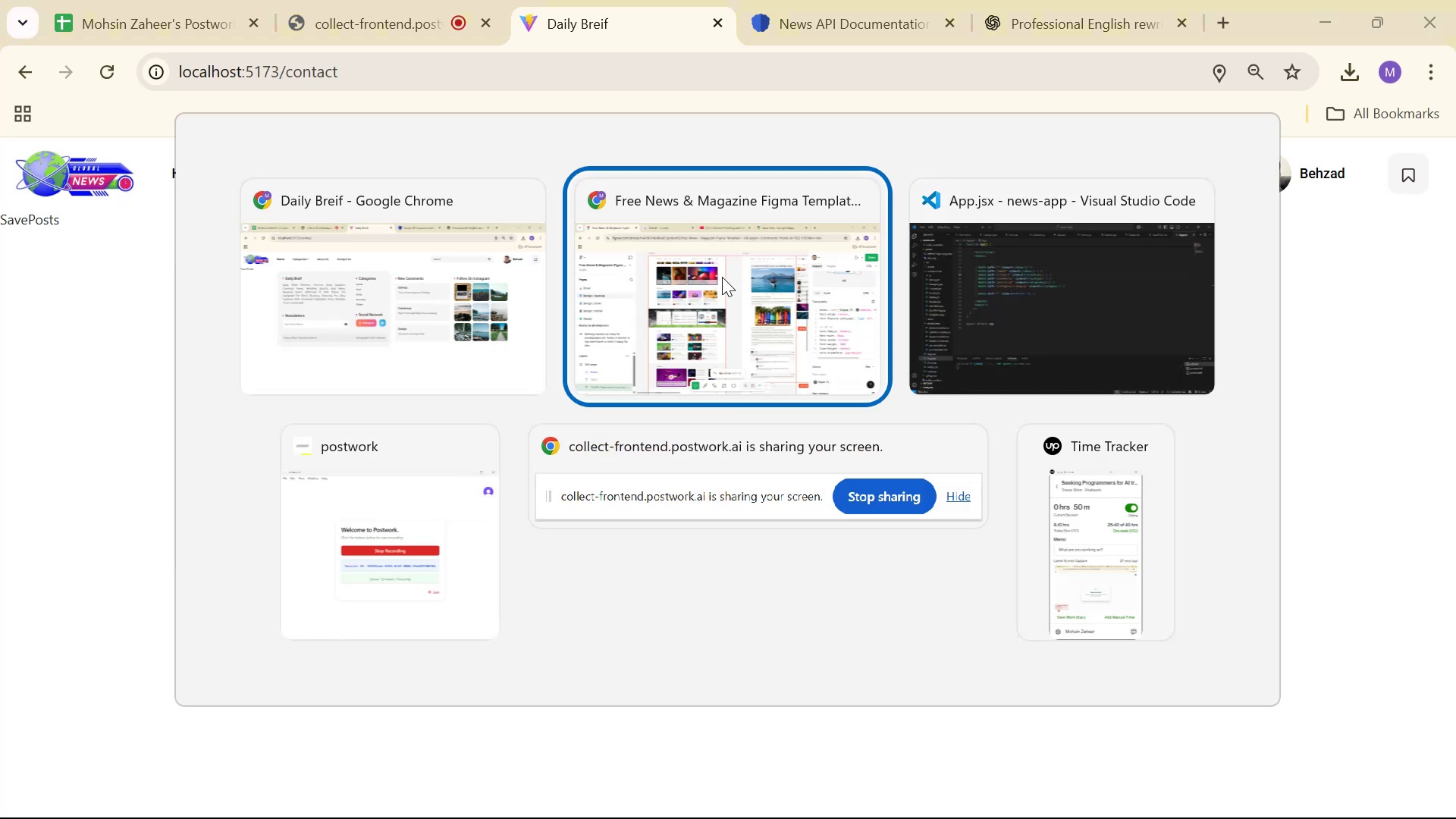 
key(Alt+Tab)
 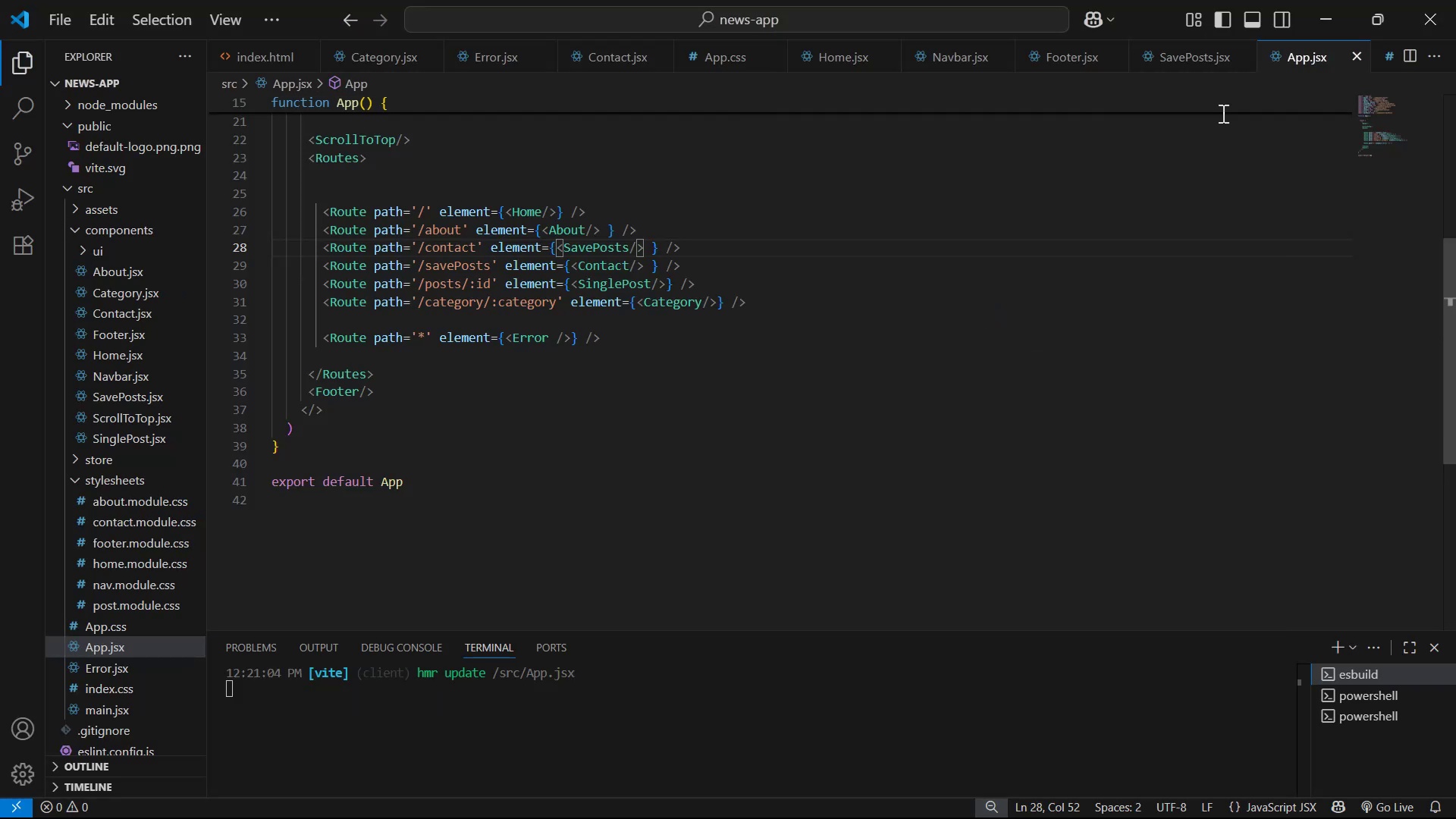 
left_click([1196, 48])
 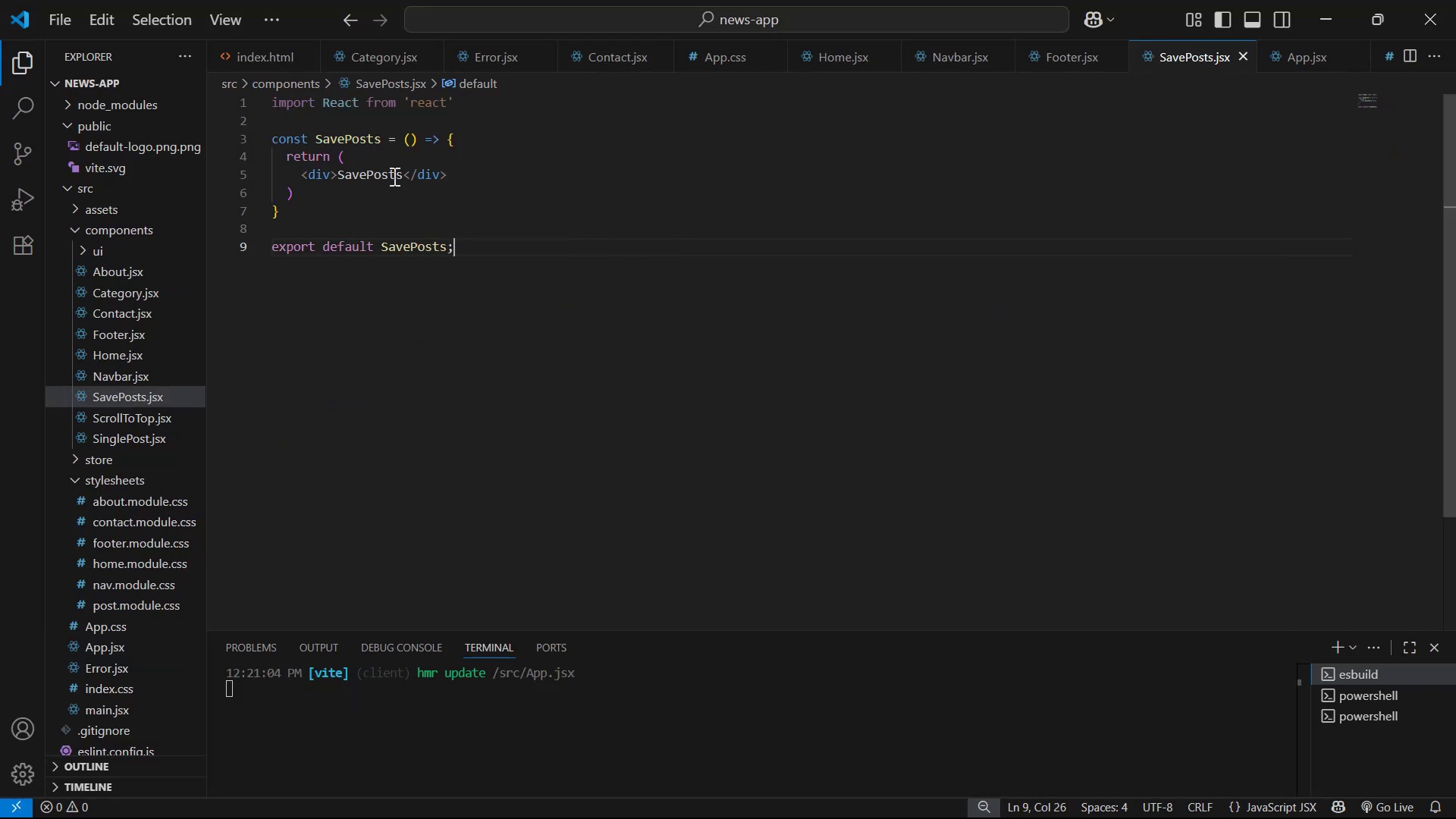 
left_click_drag(start_coordinate=[402, 174], to_coordinate=[339, 174])
 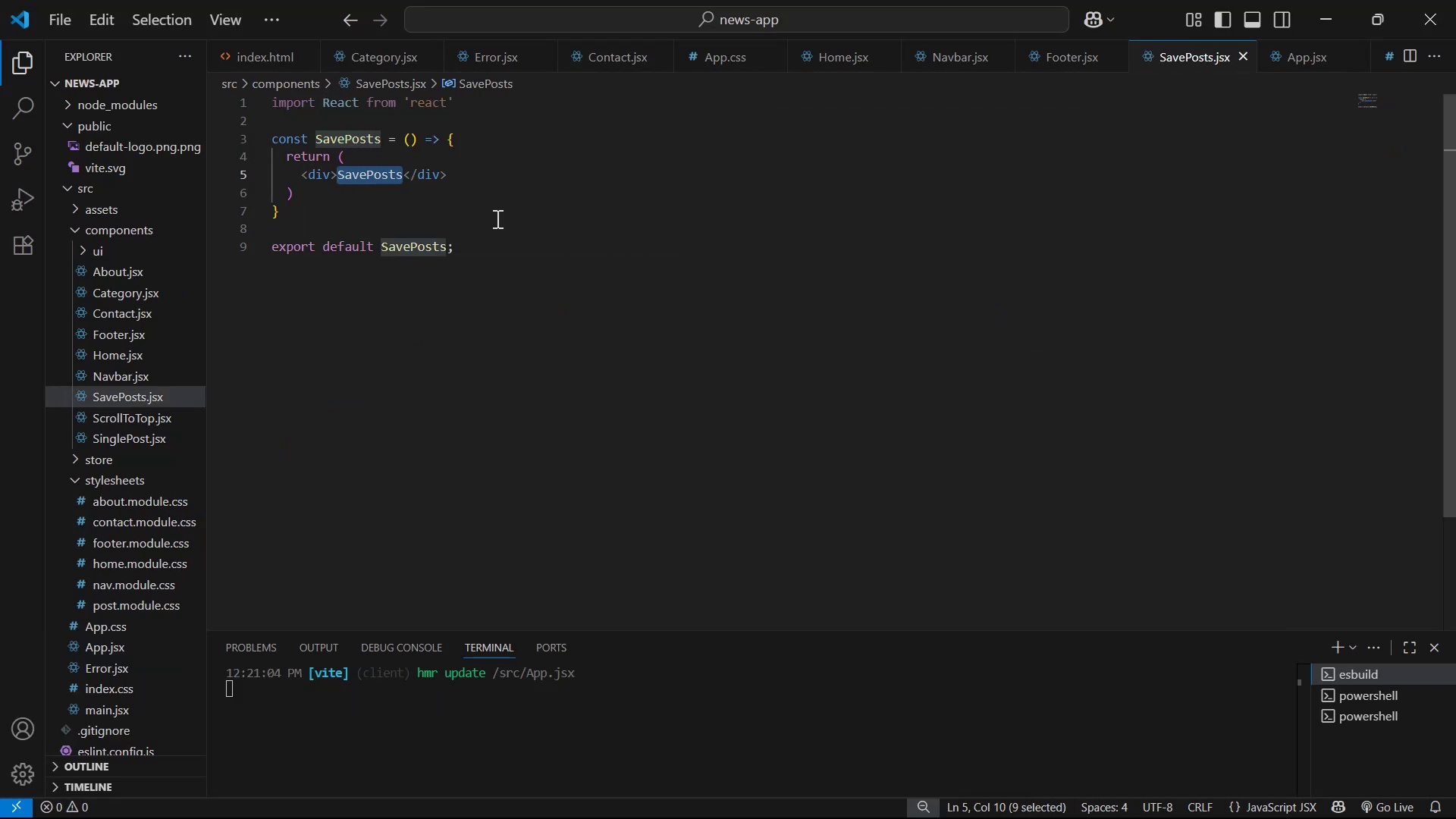 
hold_key(key=ControlLeft, duration=0.59)
 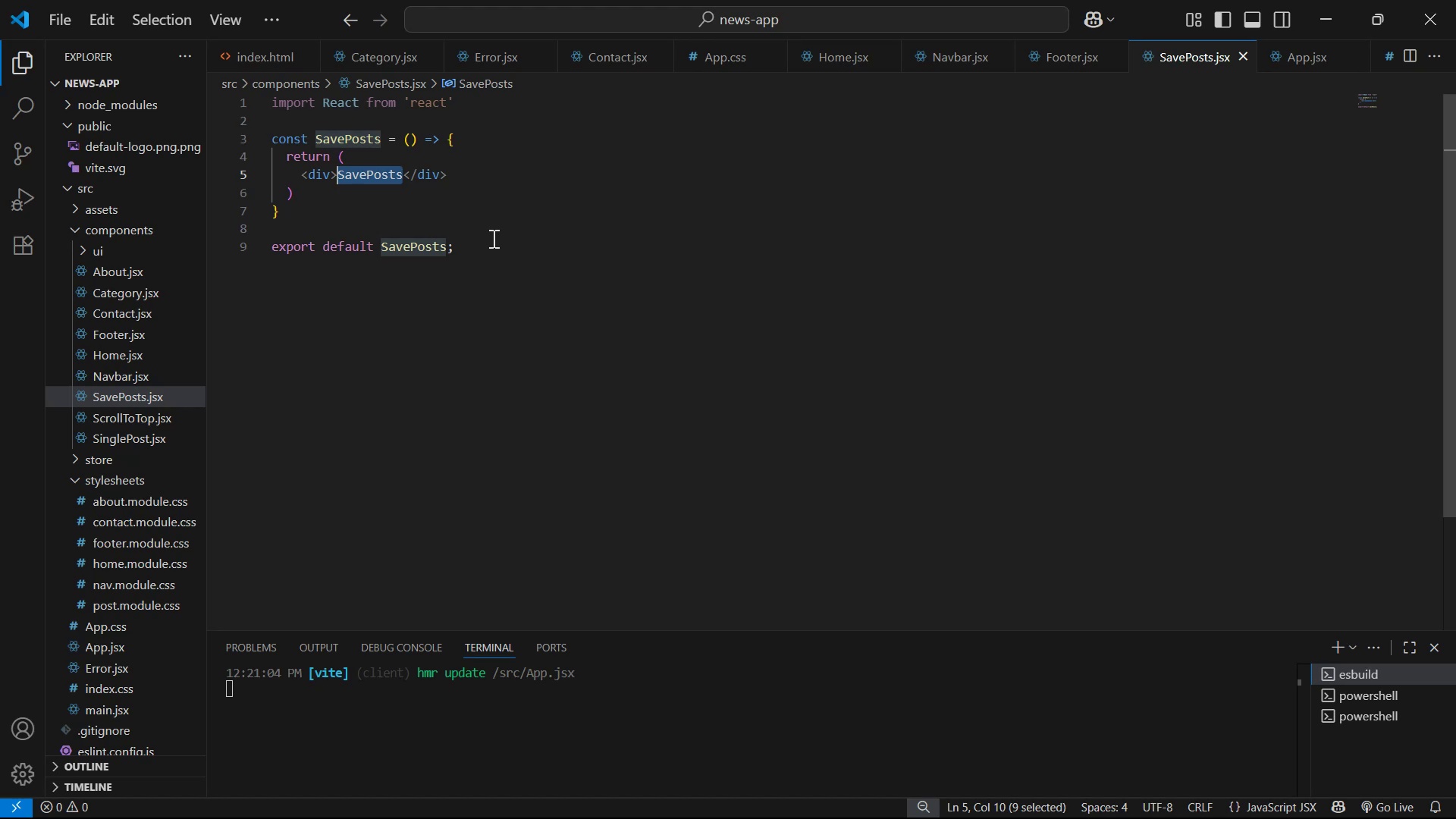 
wait(12.58)
 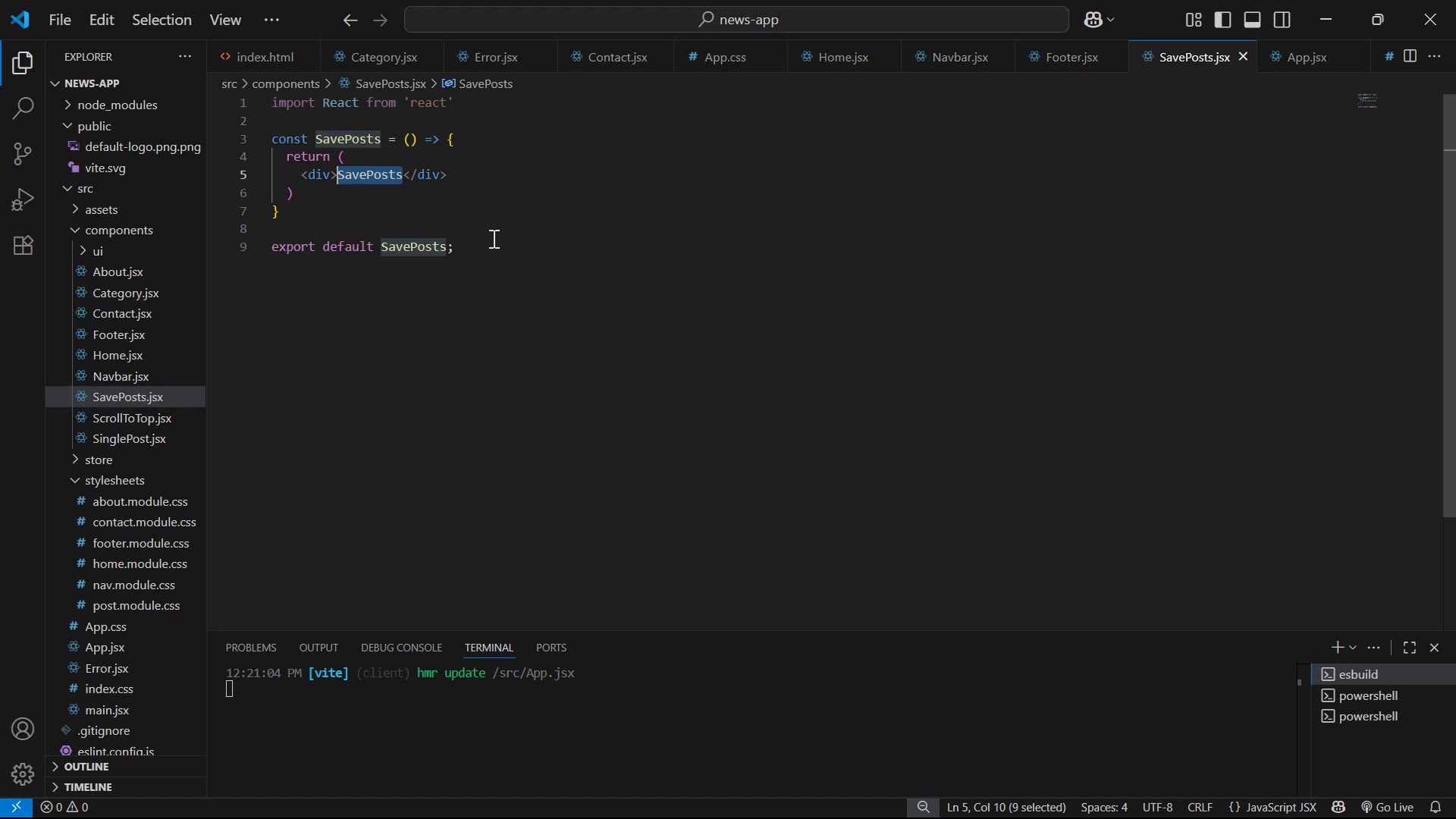 
key(Backspace)
 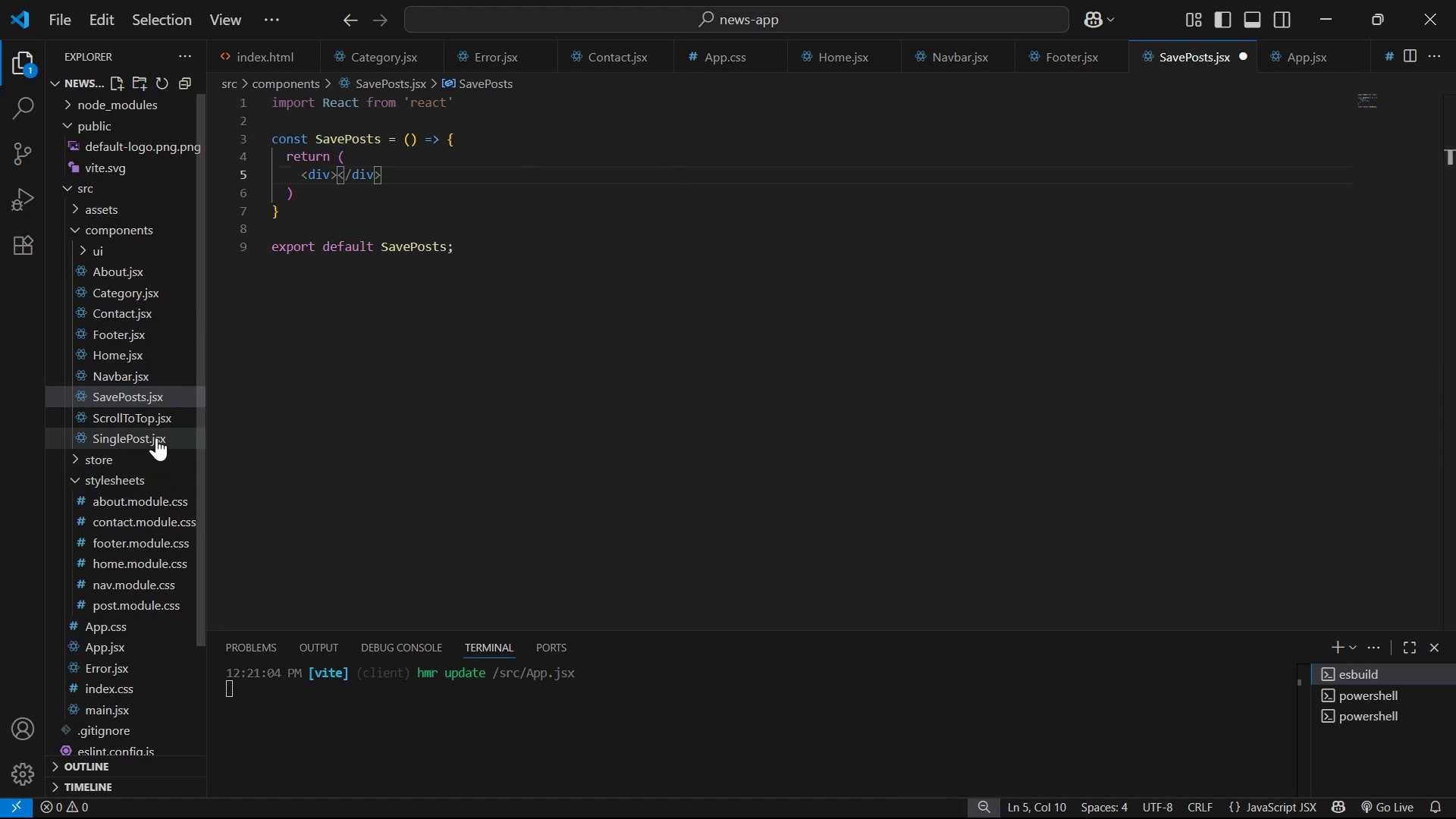 
wait(5.4)
 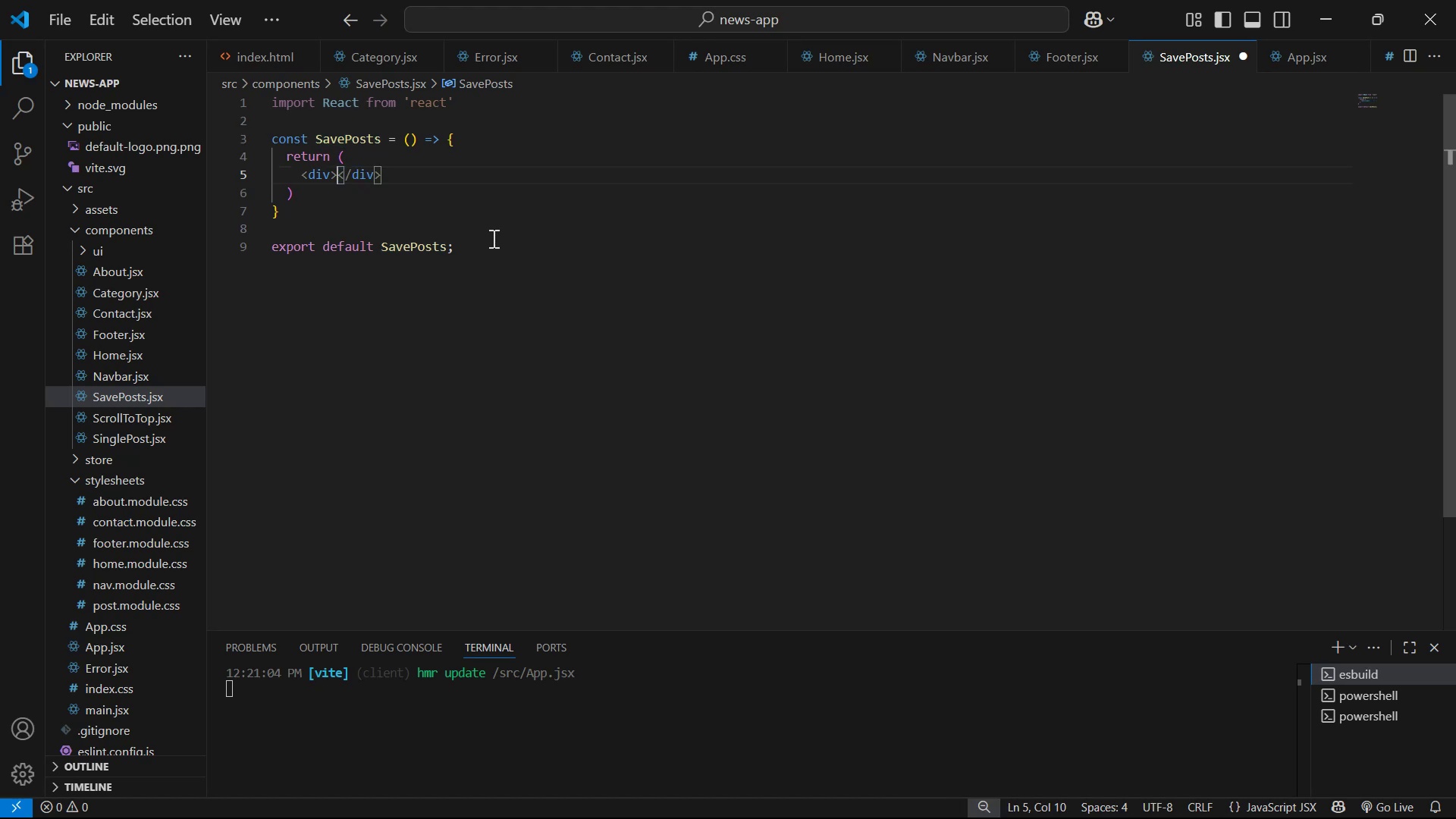 
left_click([165, 296])
 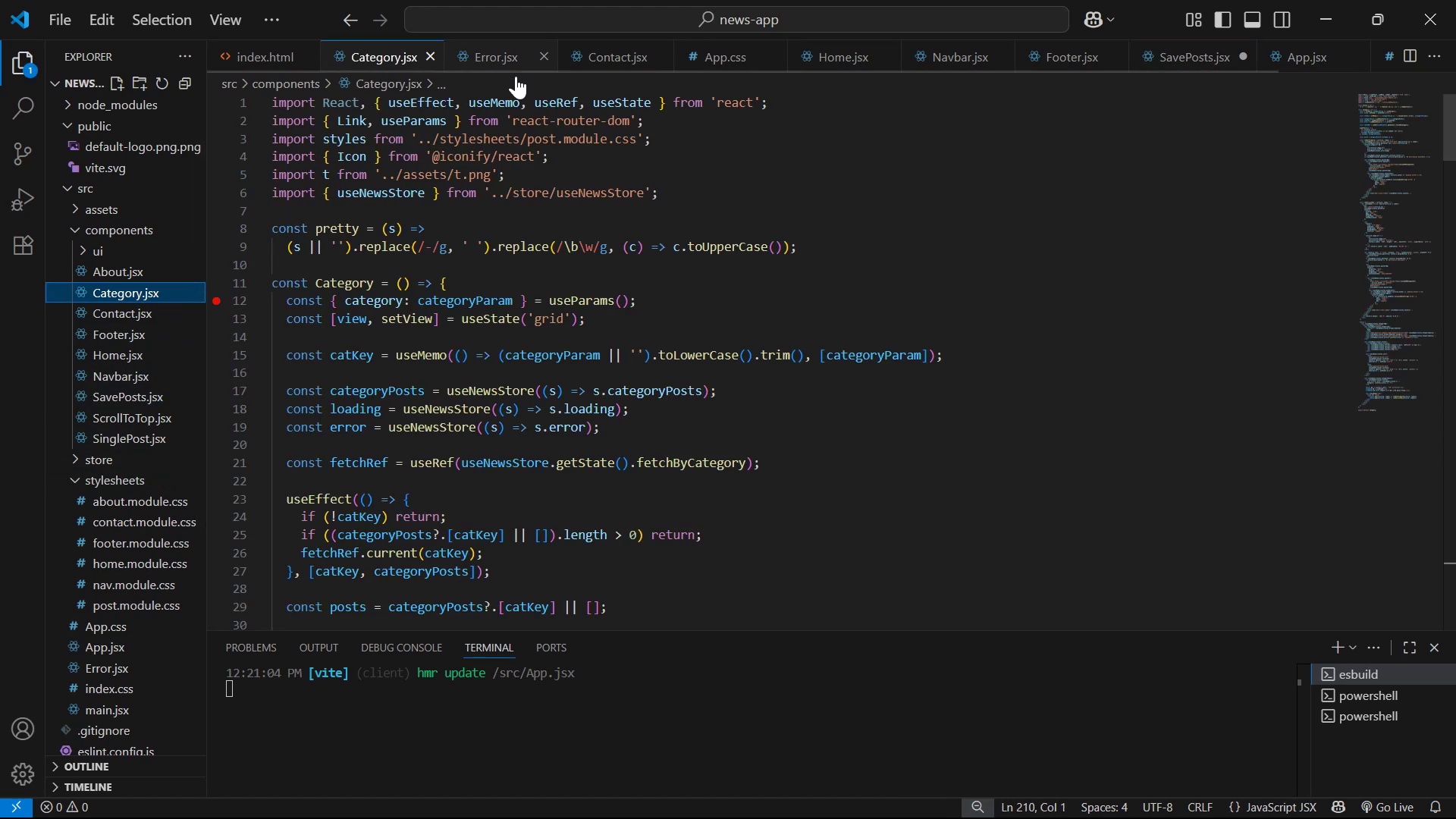 
left_click([544, 58])
 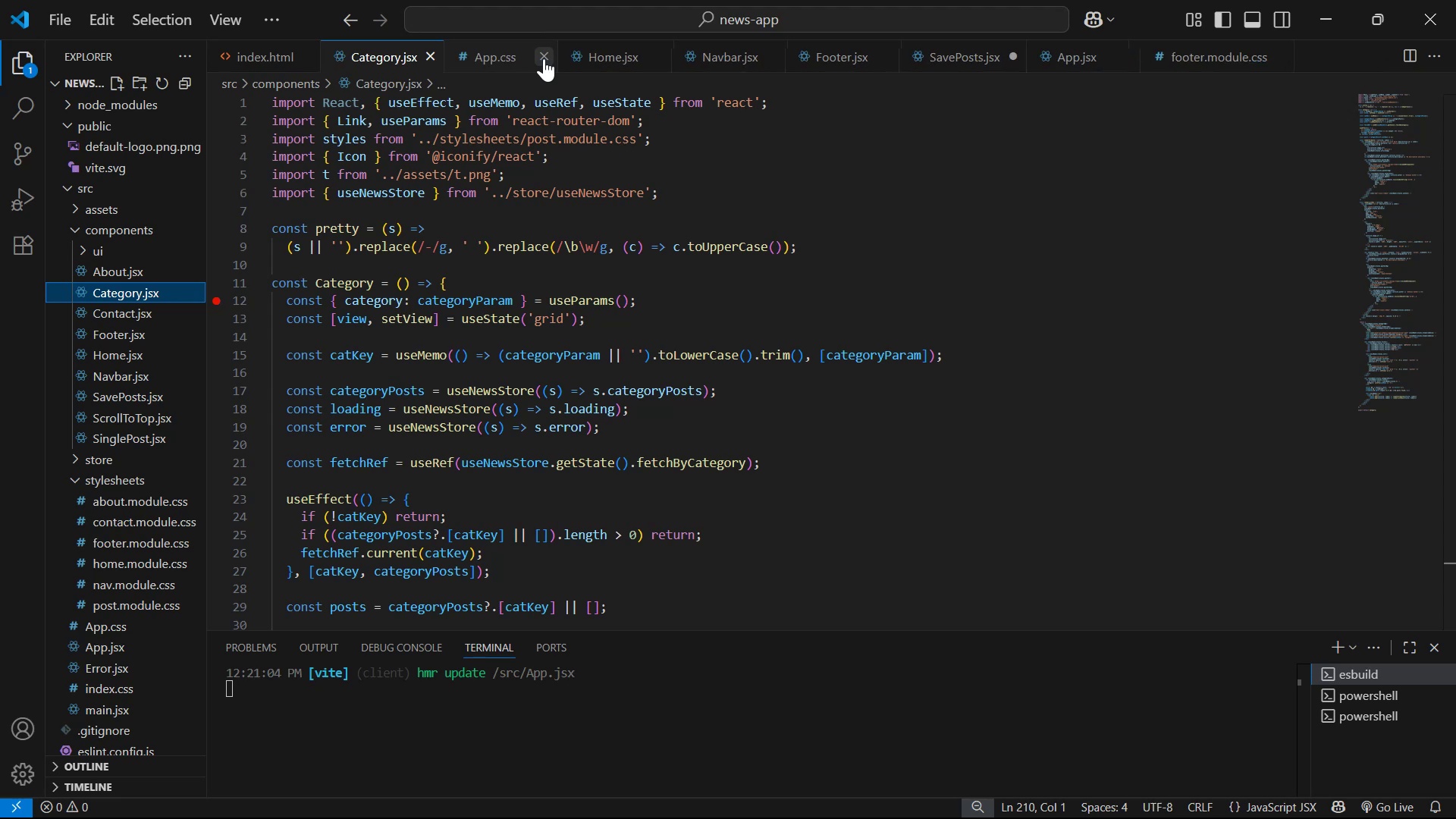 
double_click([544, 58])
 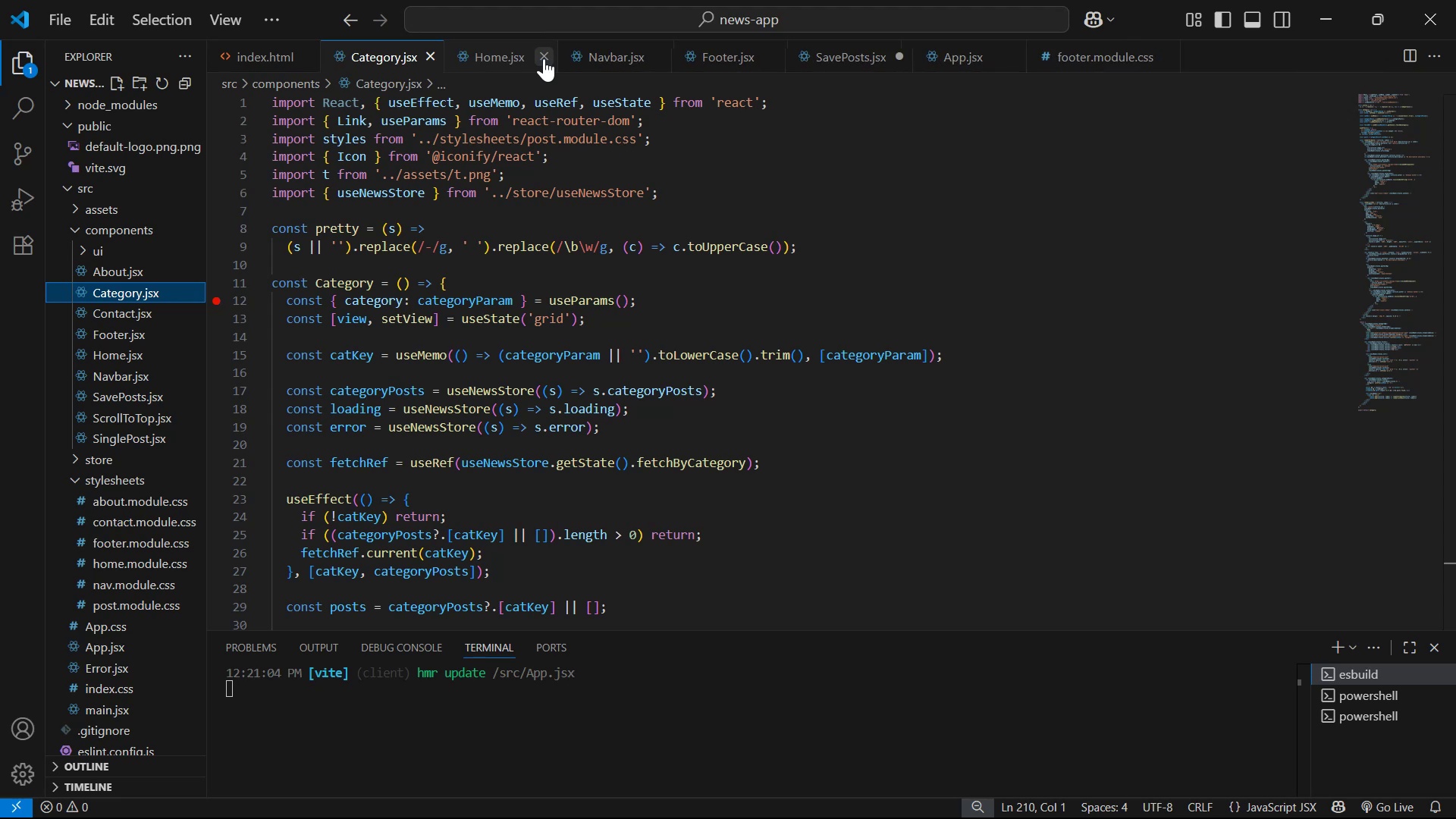 
triple_click([544, 58])
 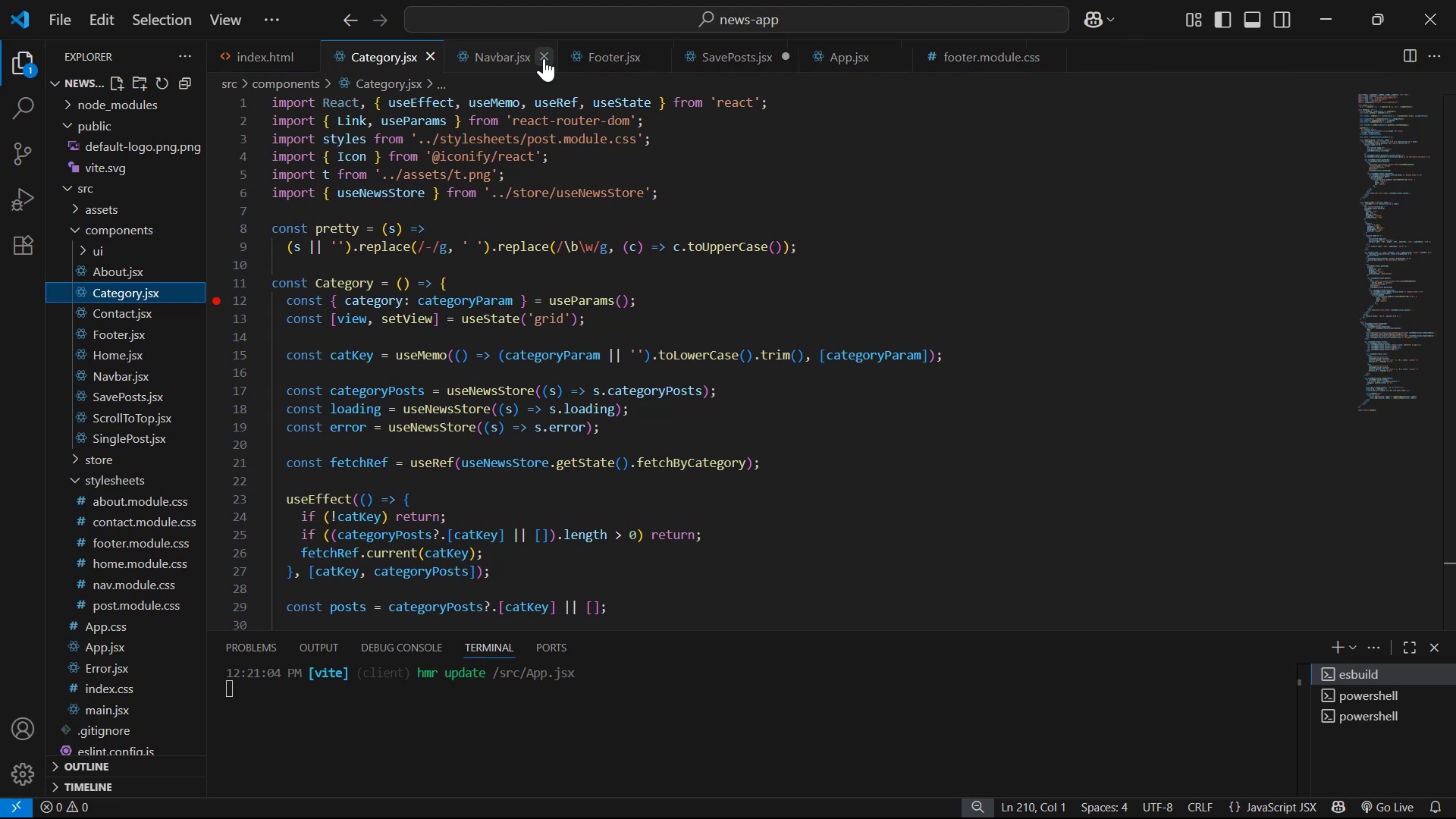 
triple_click([544, 58])
 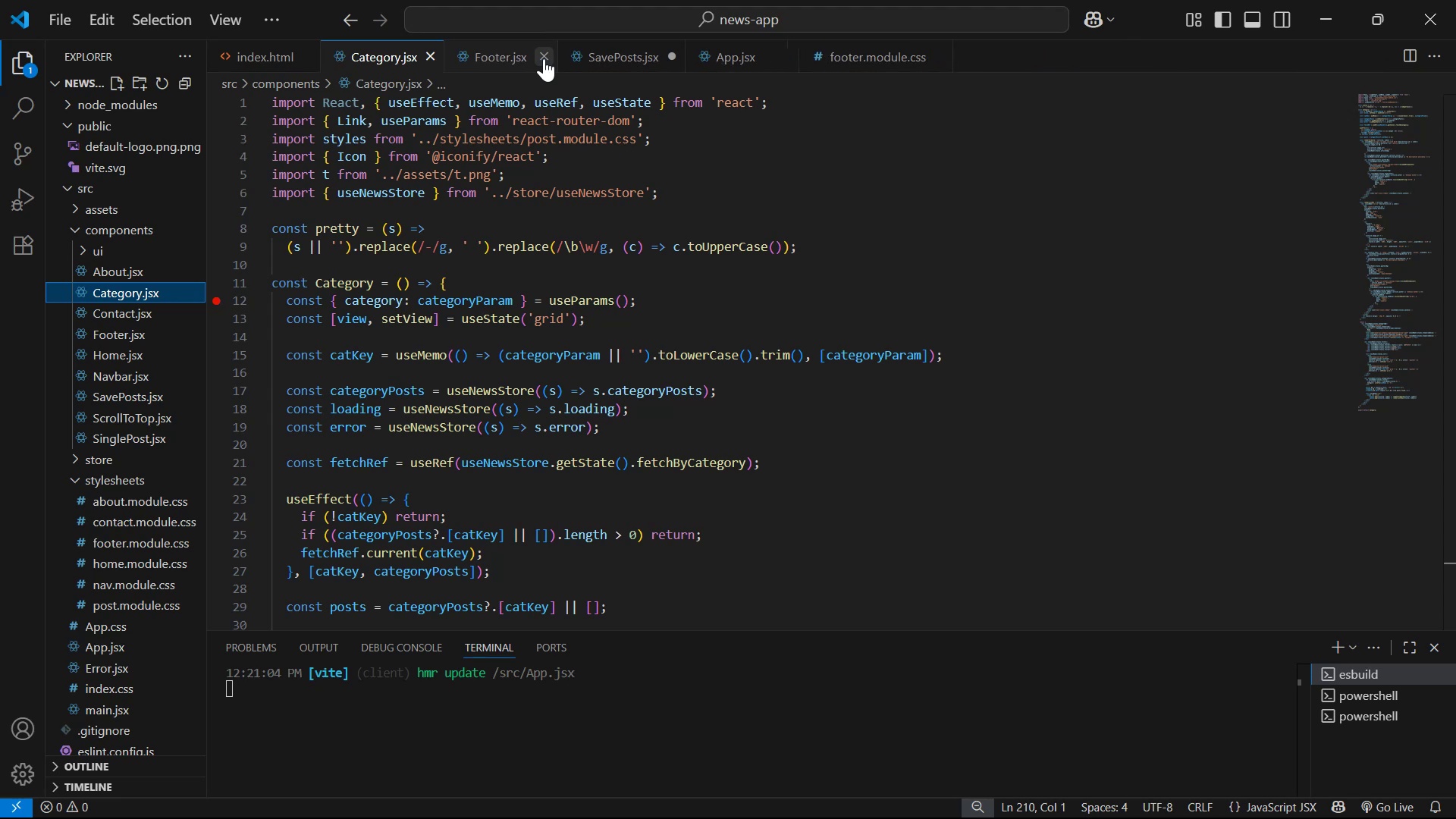 
left_click([544, 58])
 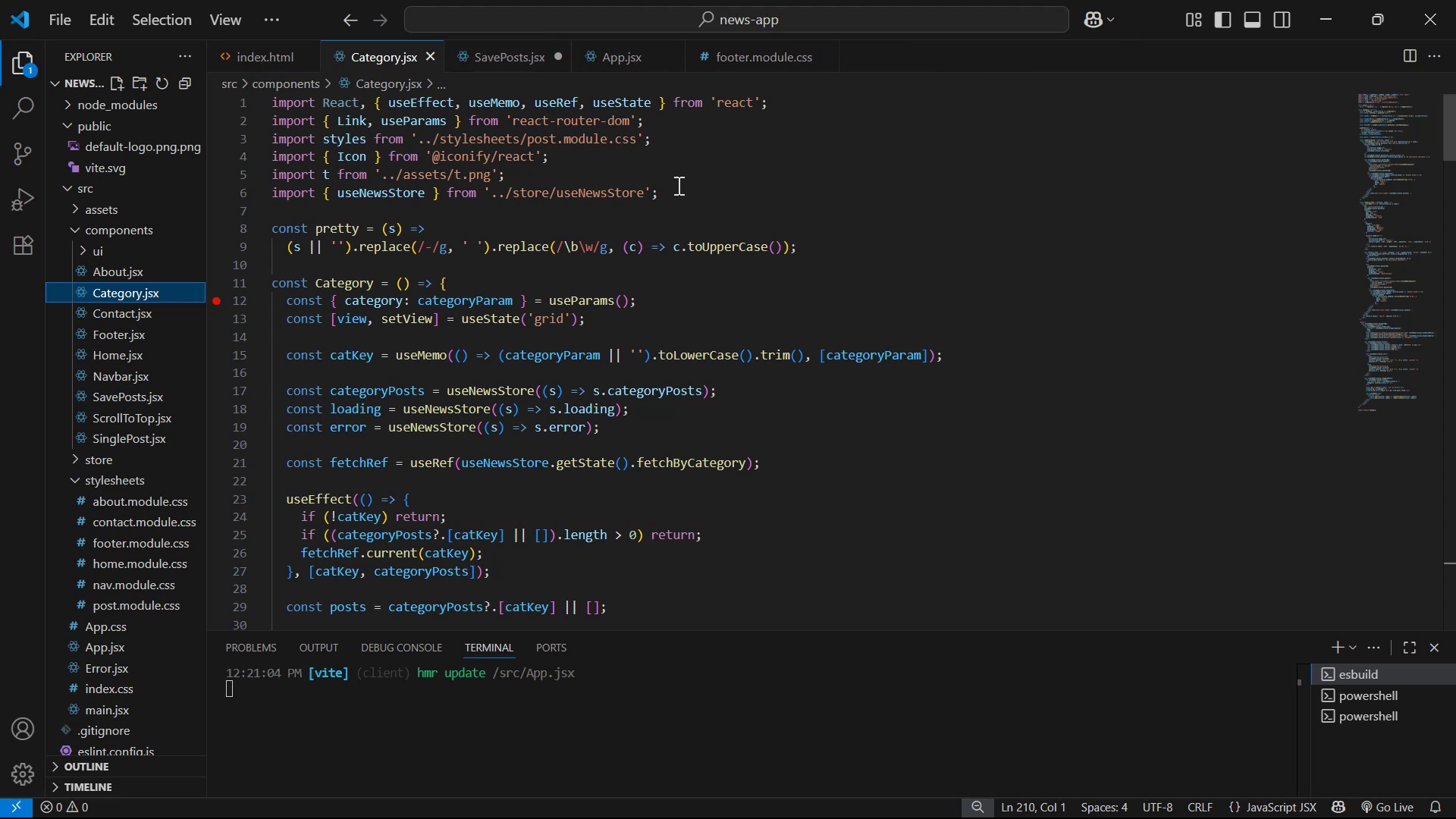 
left_click_drag(start_coordinate=[701, 190], to_coordinate=[225, 93])
 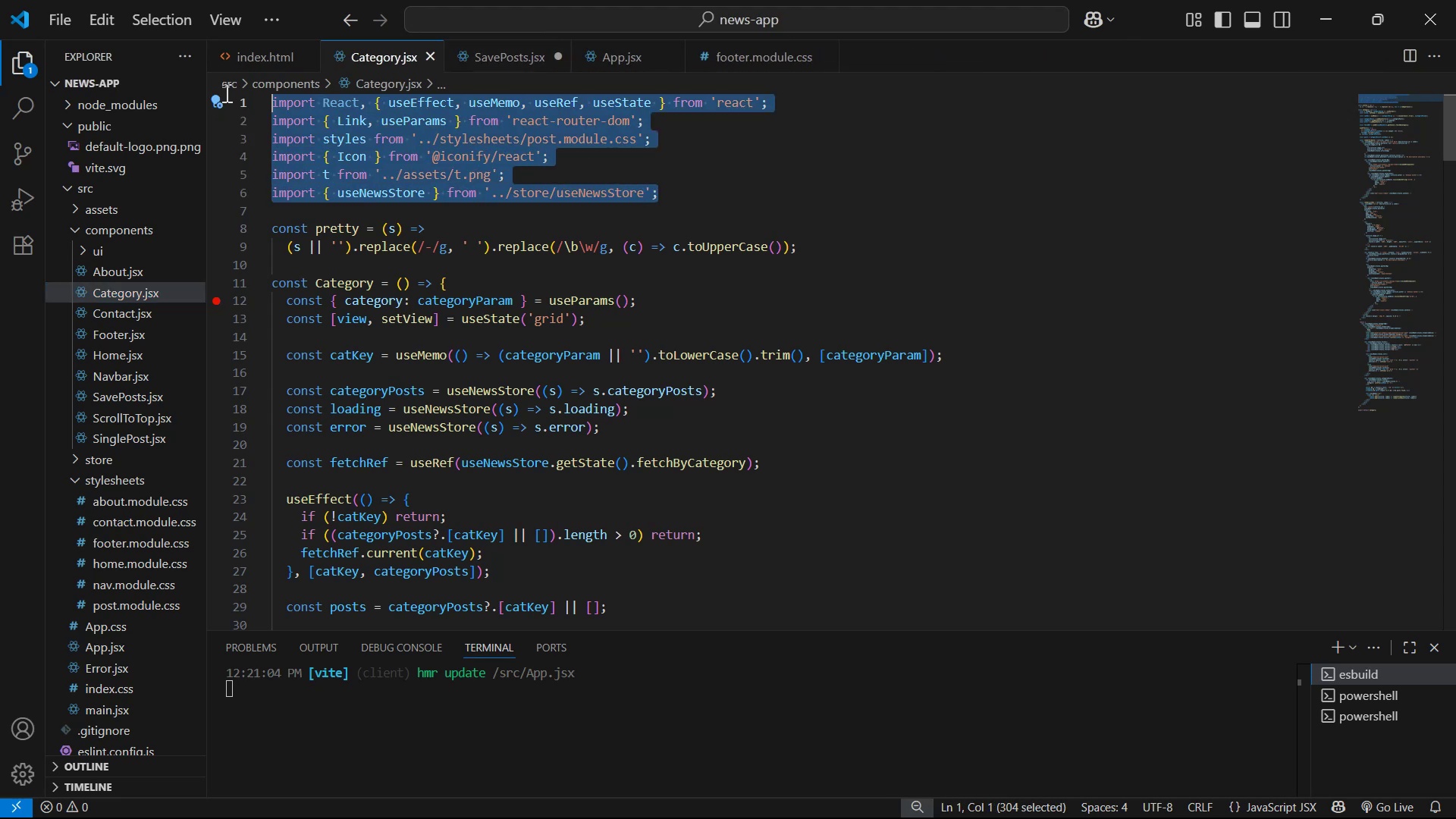 
key(Control+C)
 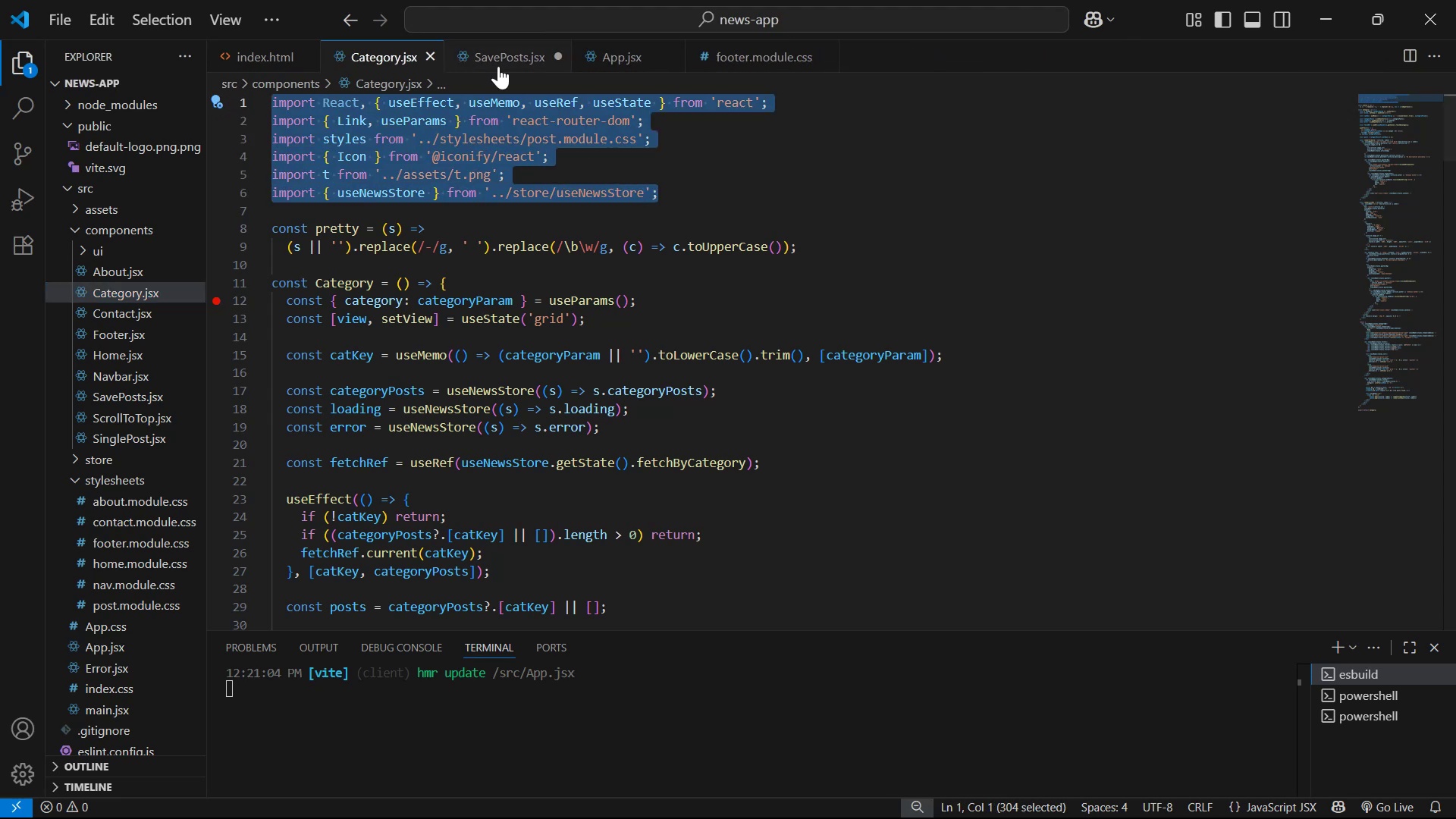 
left_click([509, 60])
 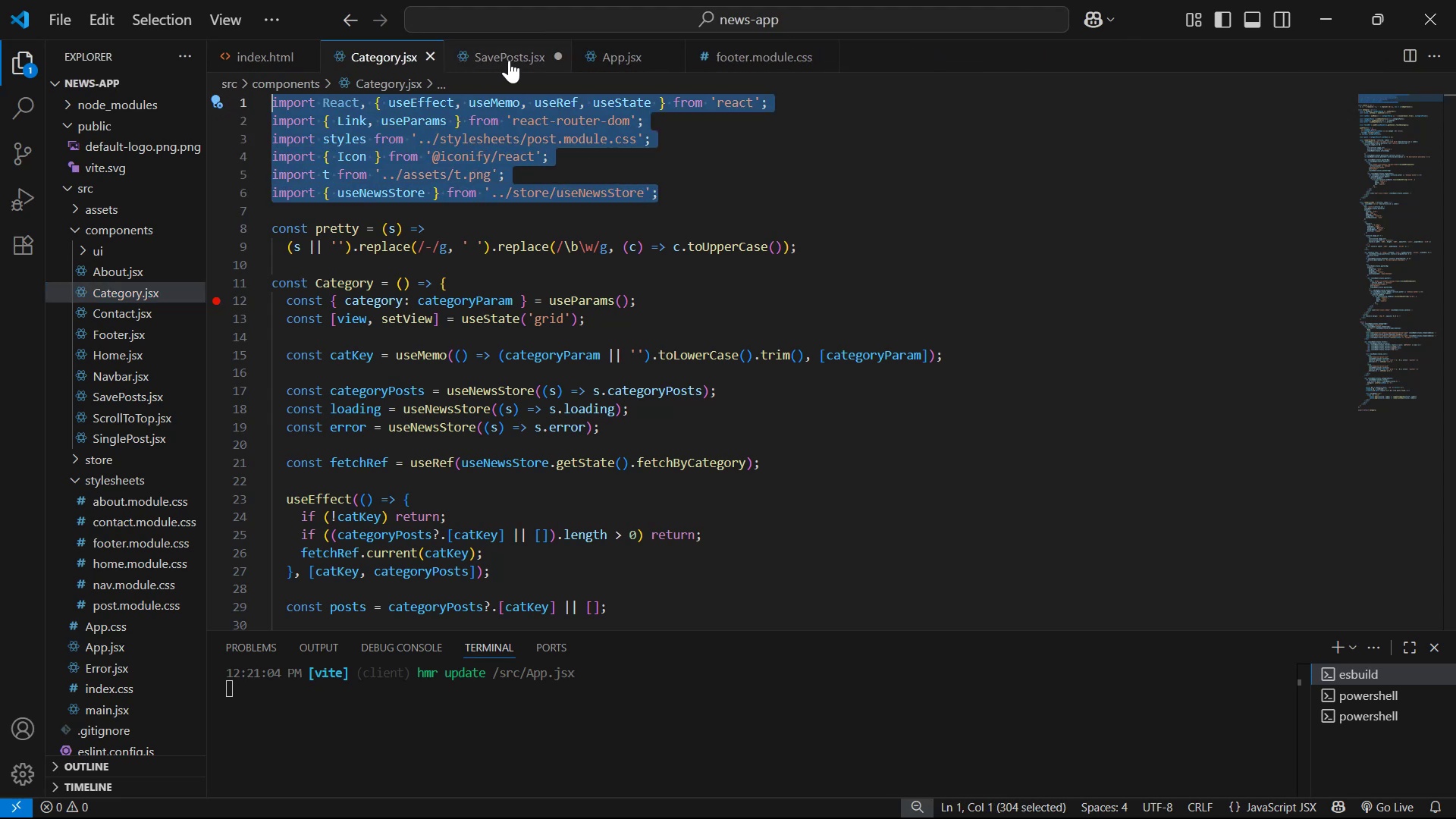 
hold_key(key=ControlLeft, duration=0.41)
 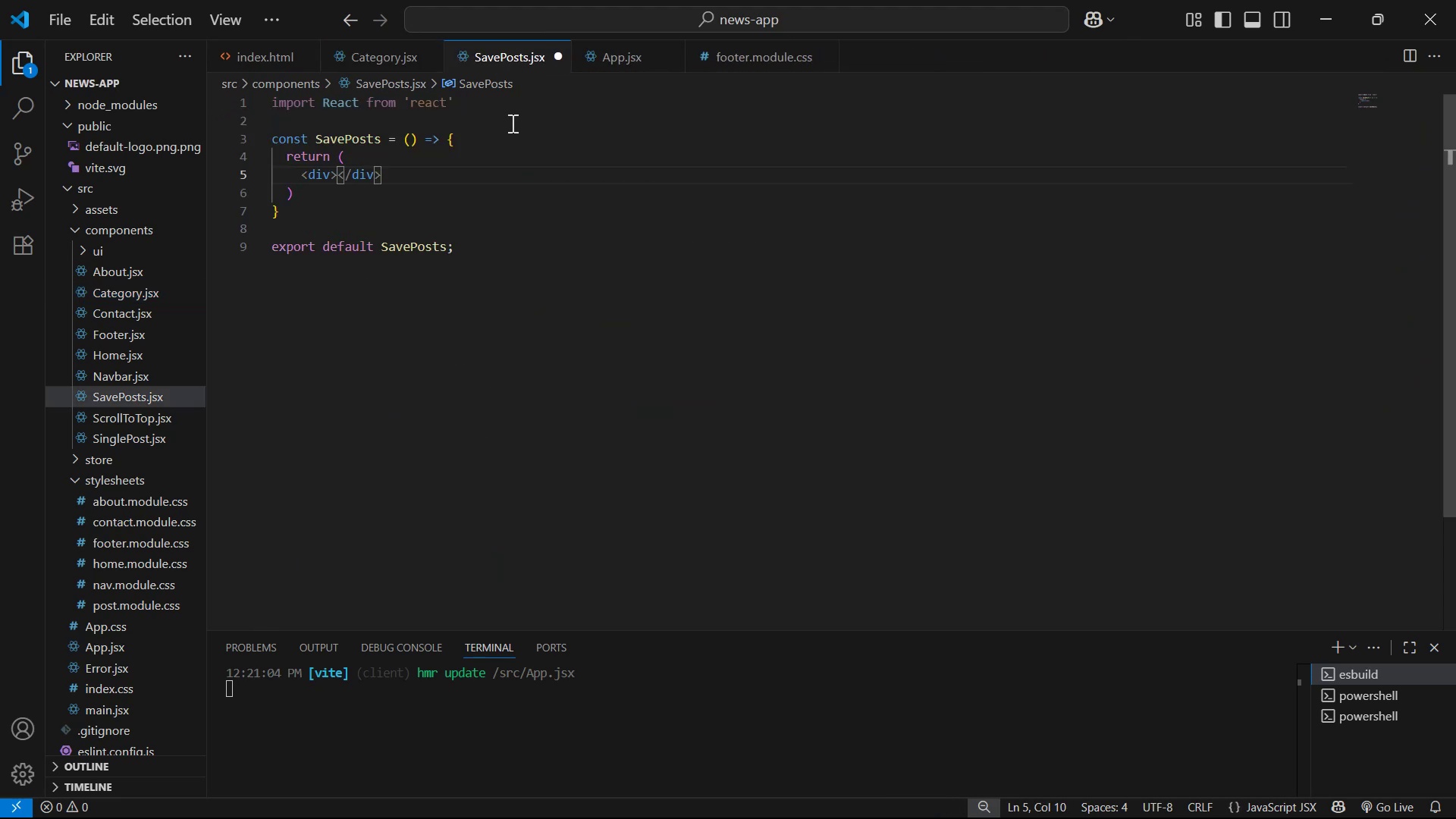 
left_click_drag(start_coordinate=[513, 121], to_coordinate=[228, 83])
 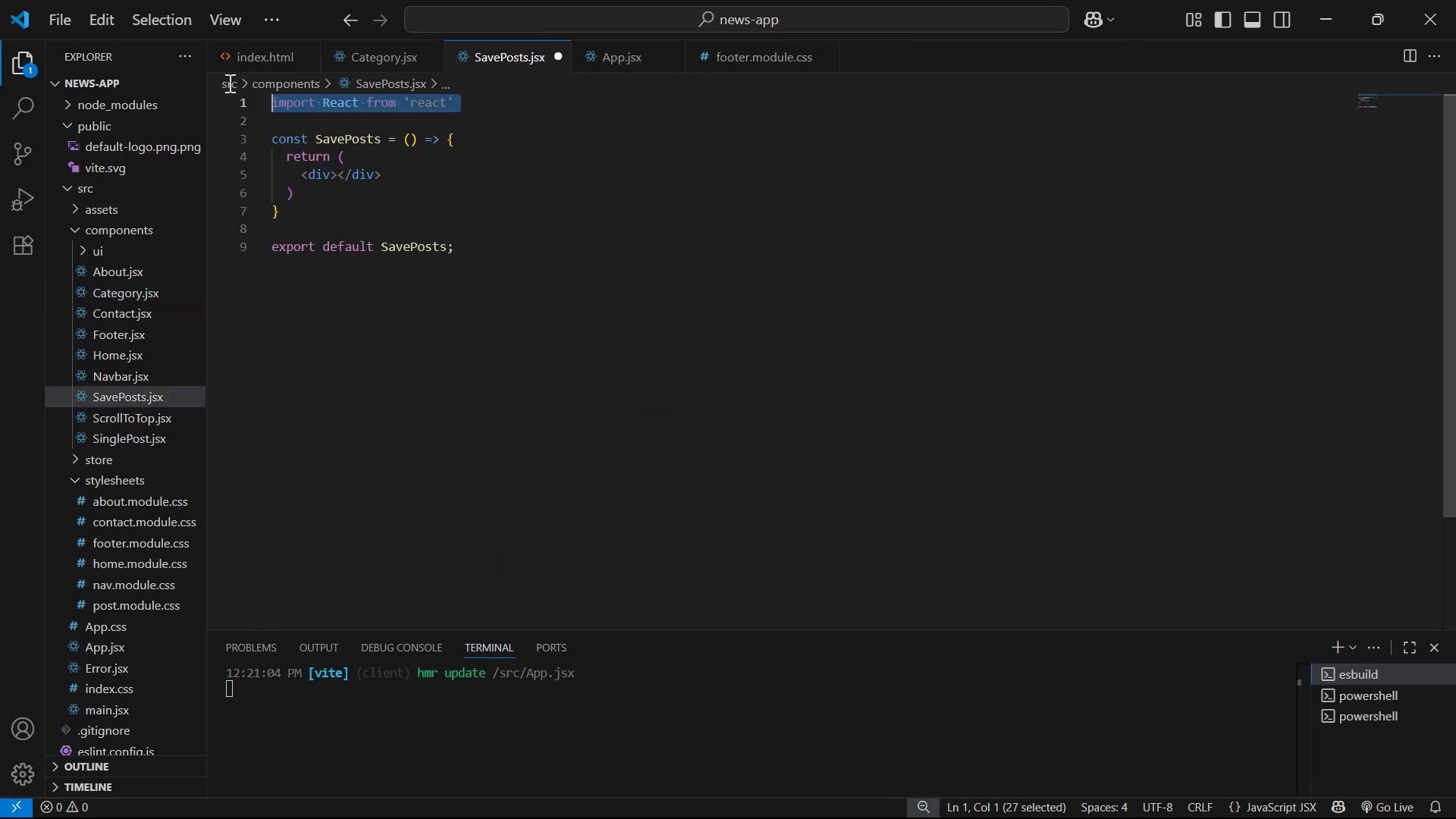 
key(Control+V)
 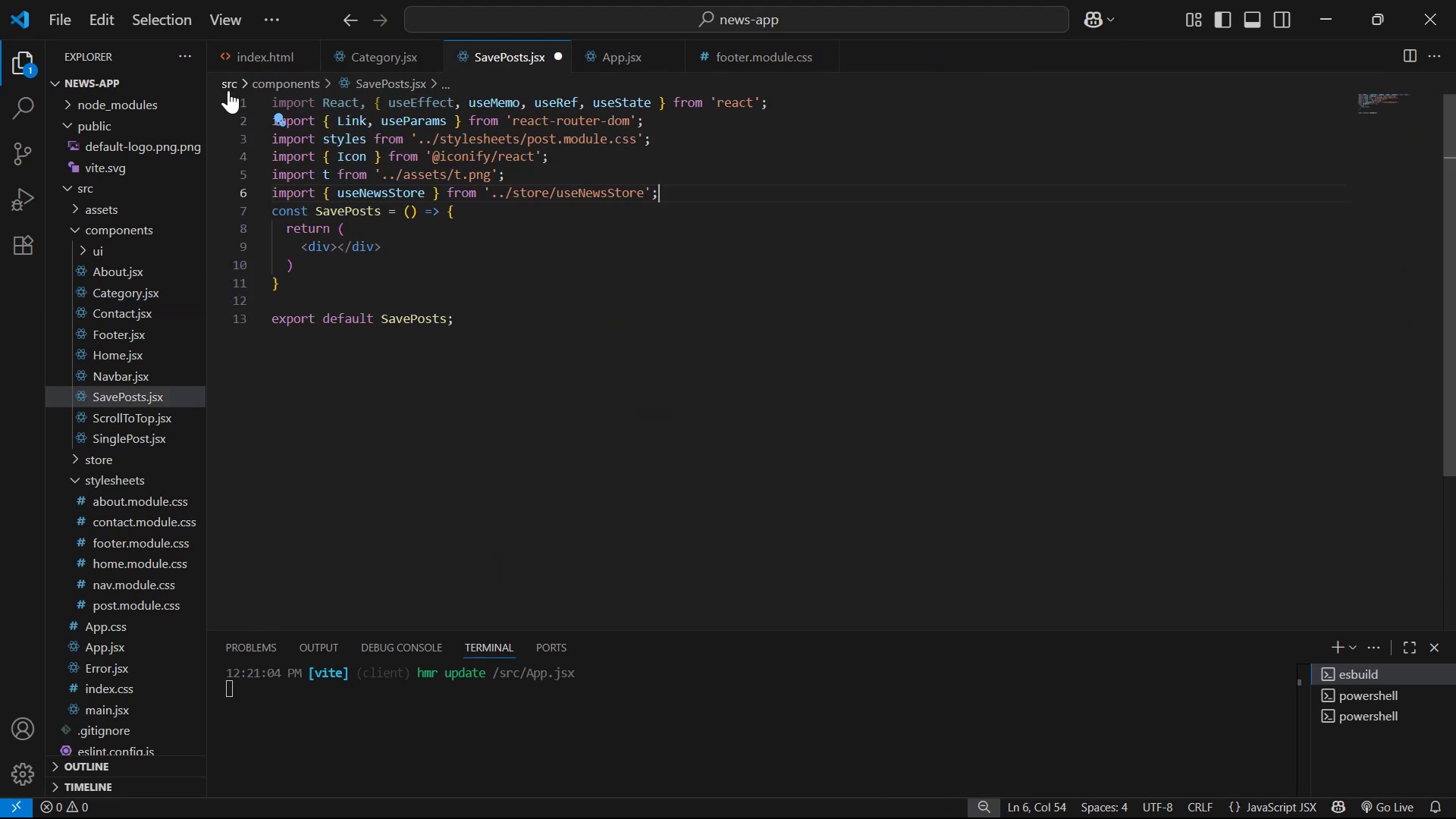 
key(Control+ControlLeft)
 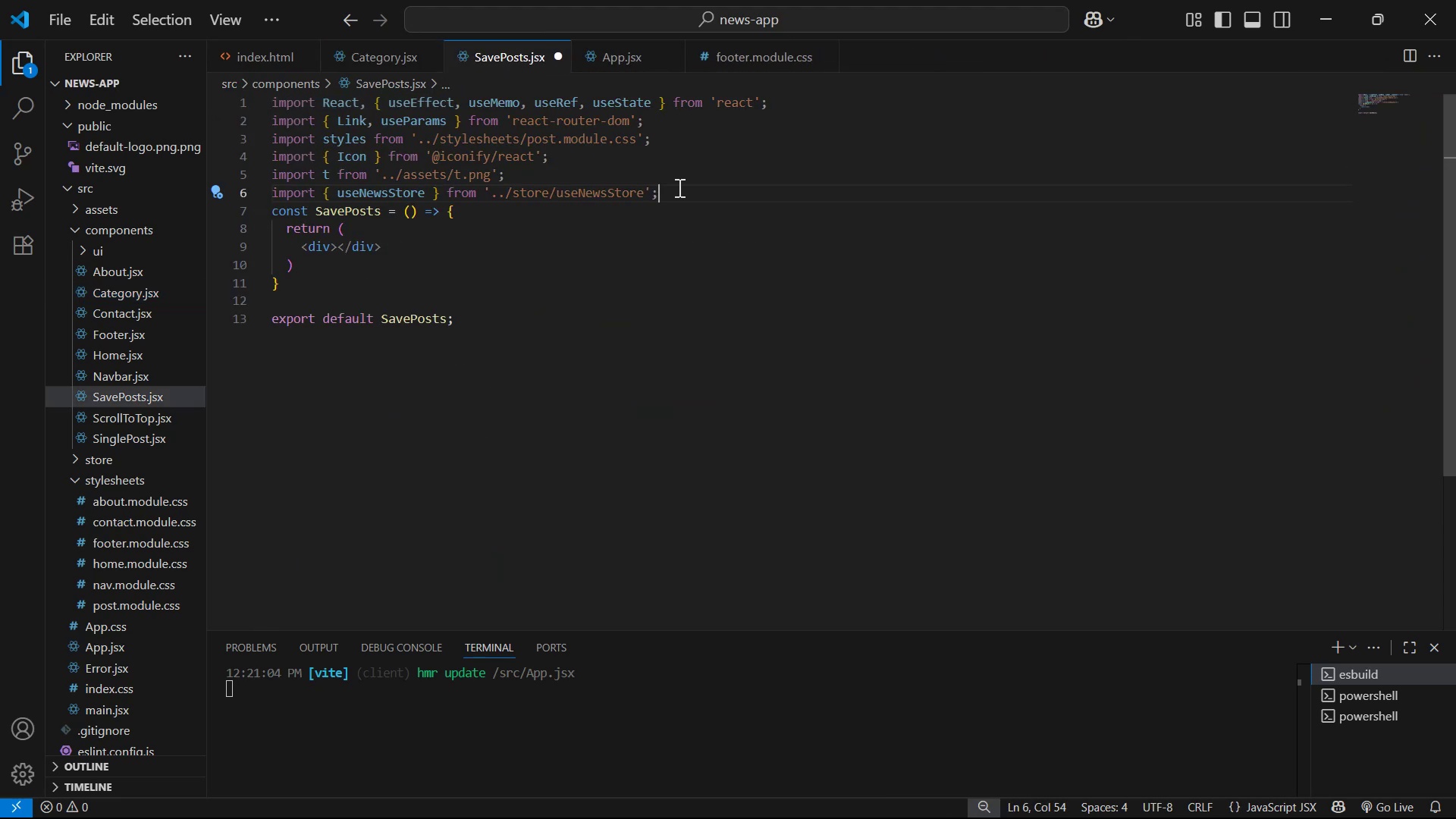 
key(Enter)
 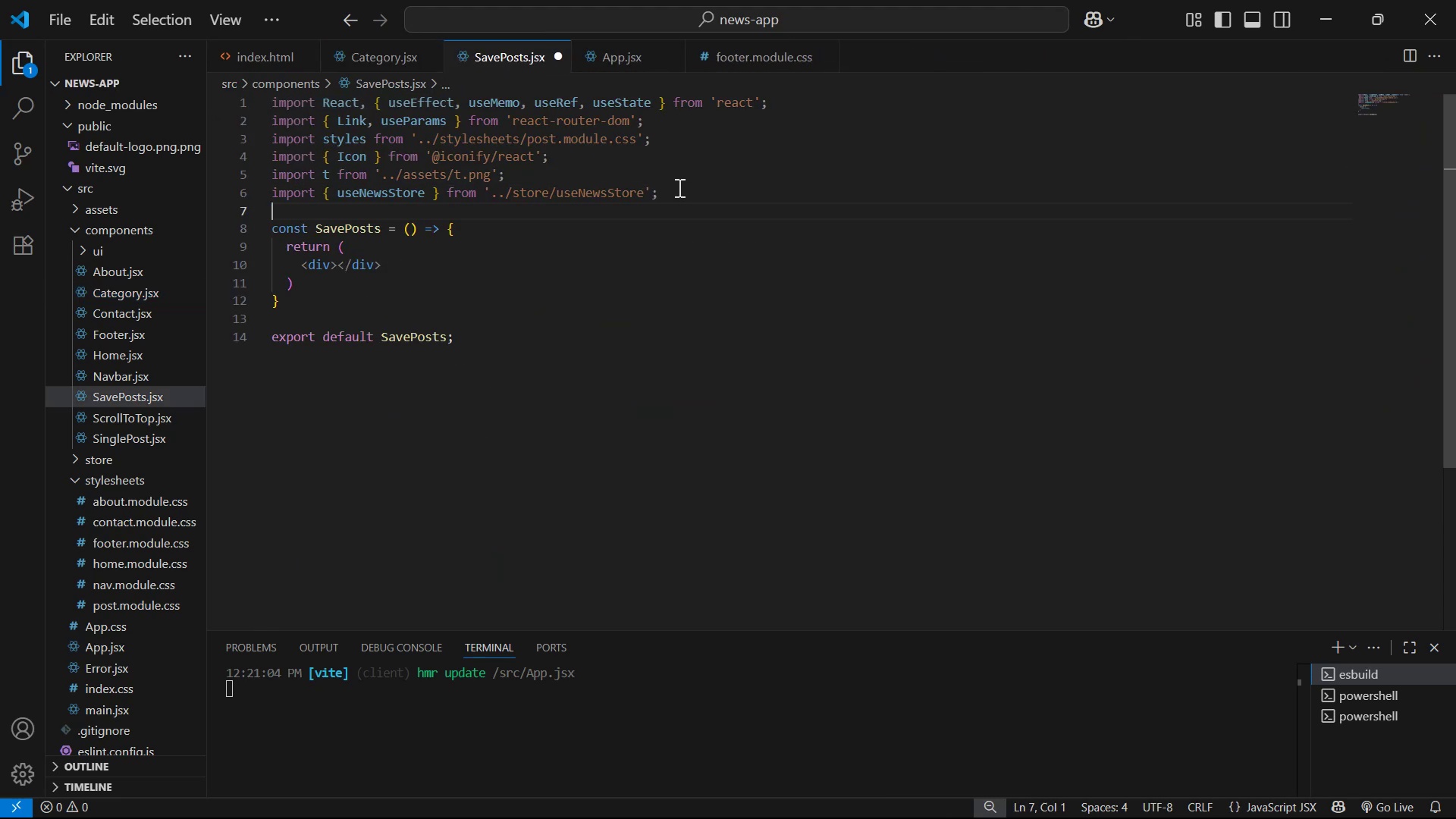 
key(Enter)
 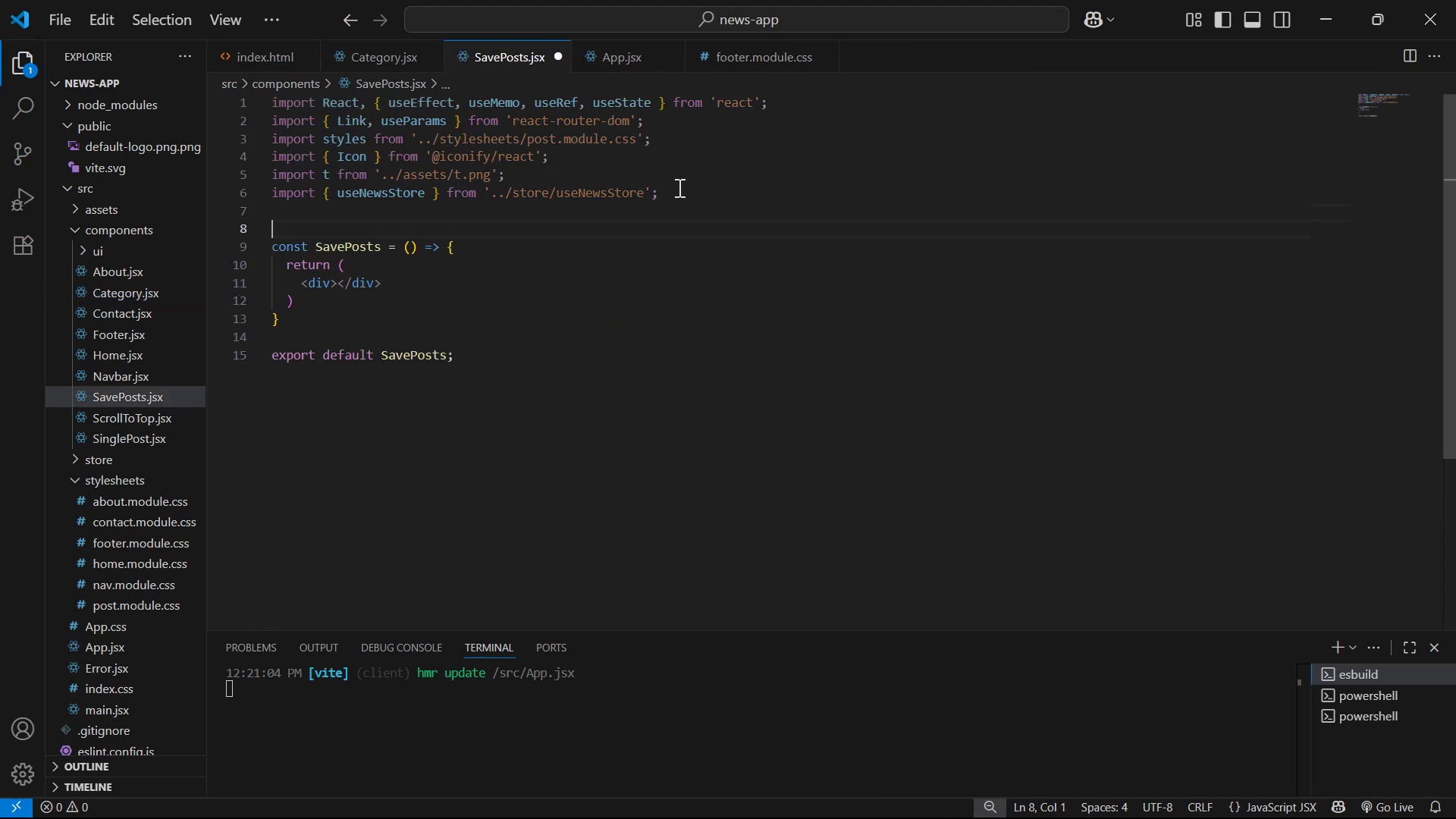 
key(Enter)
 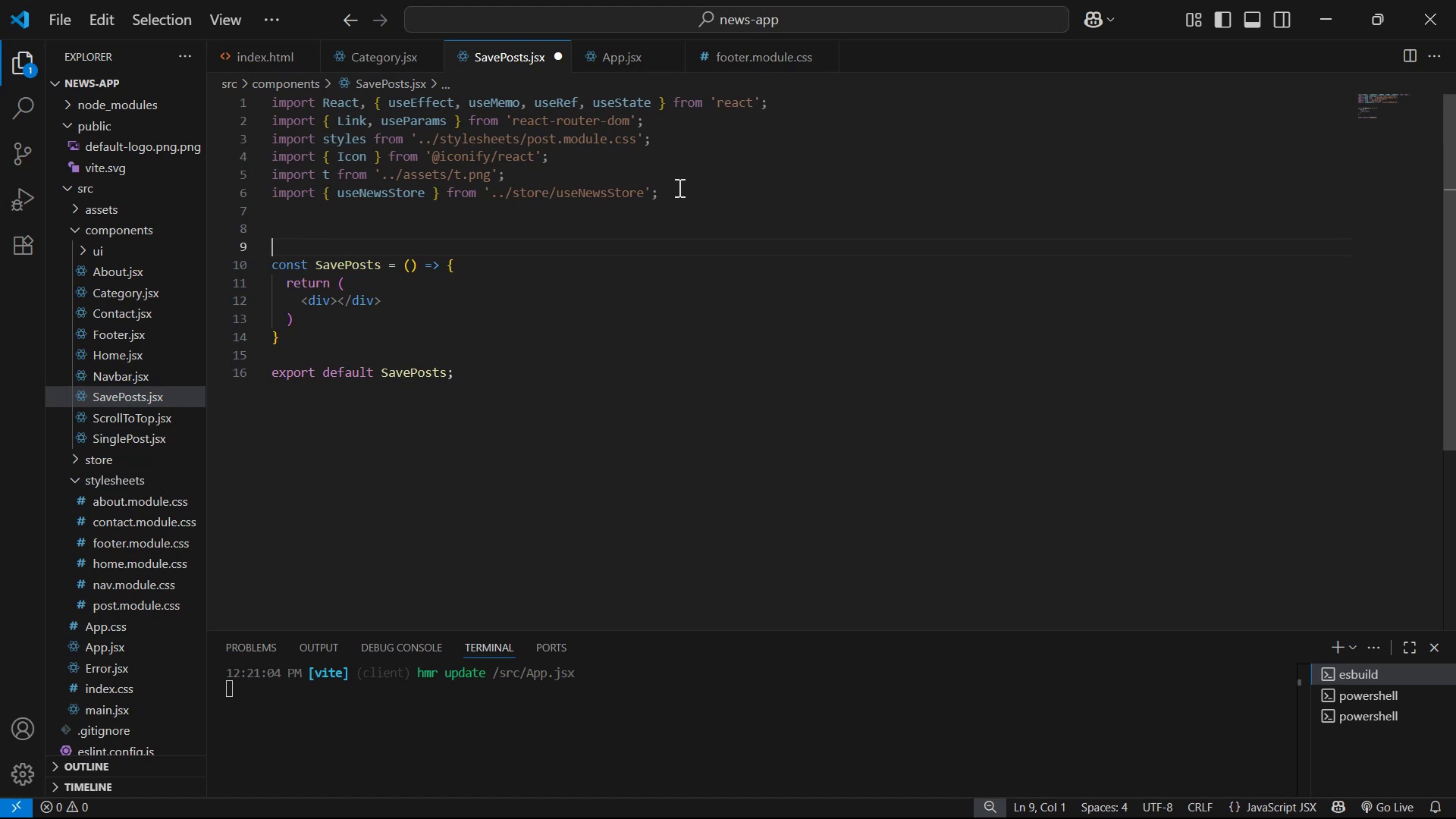 
wait(25.31)
 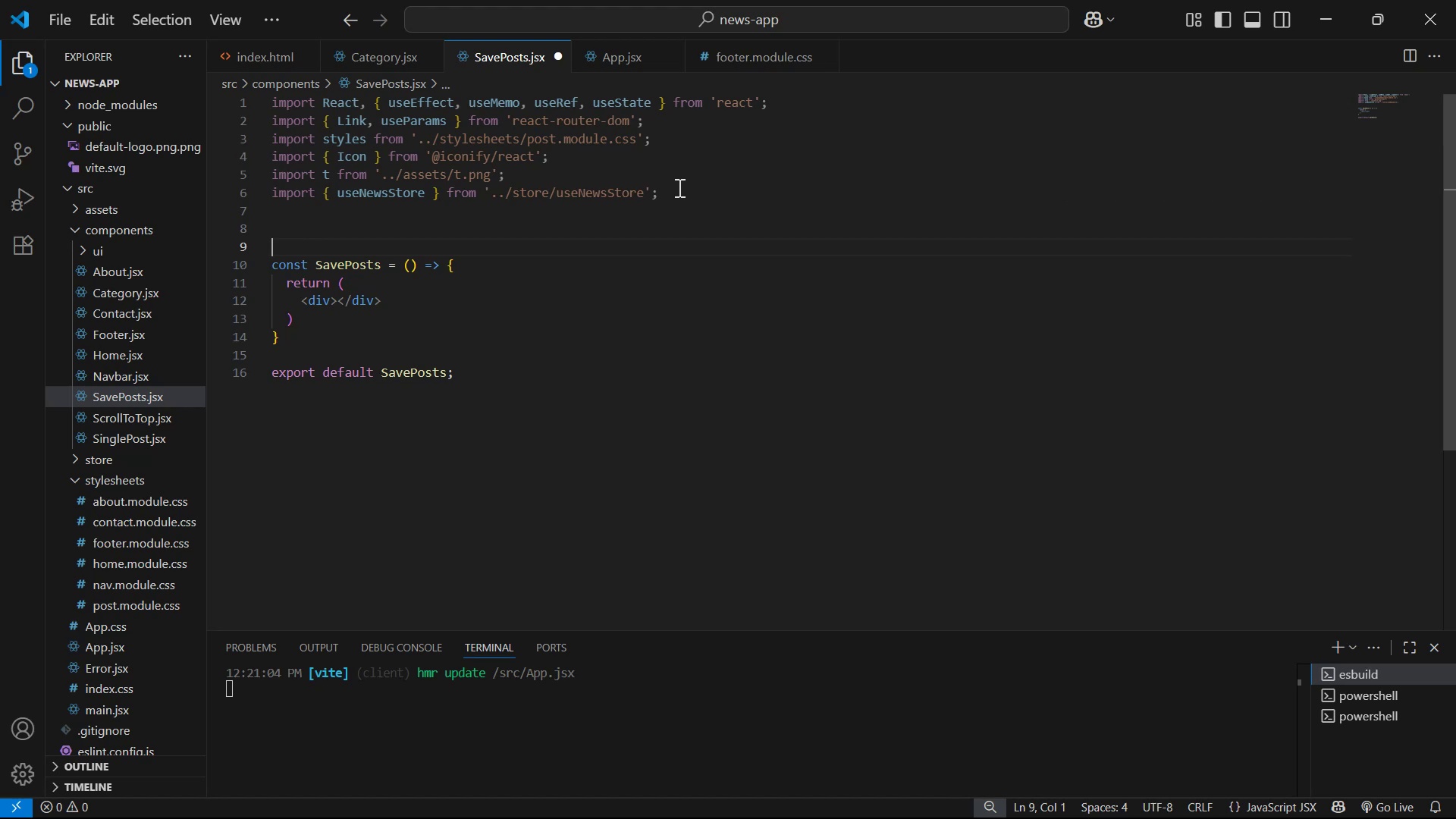 
key(Control+S)
 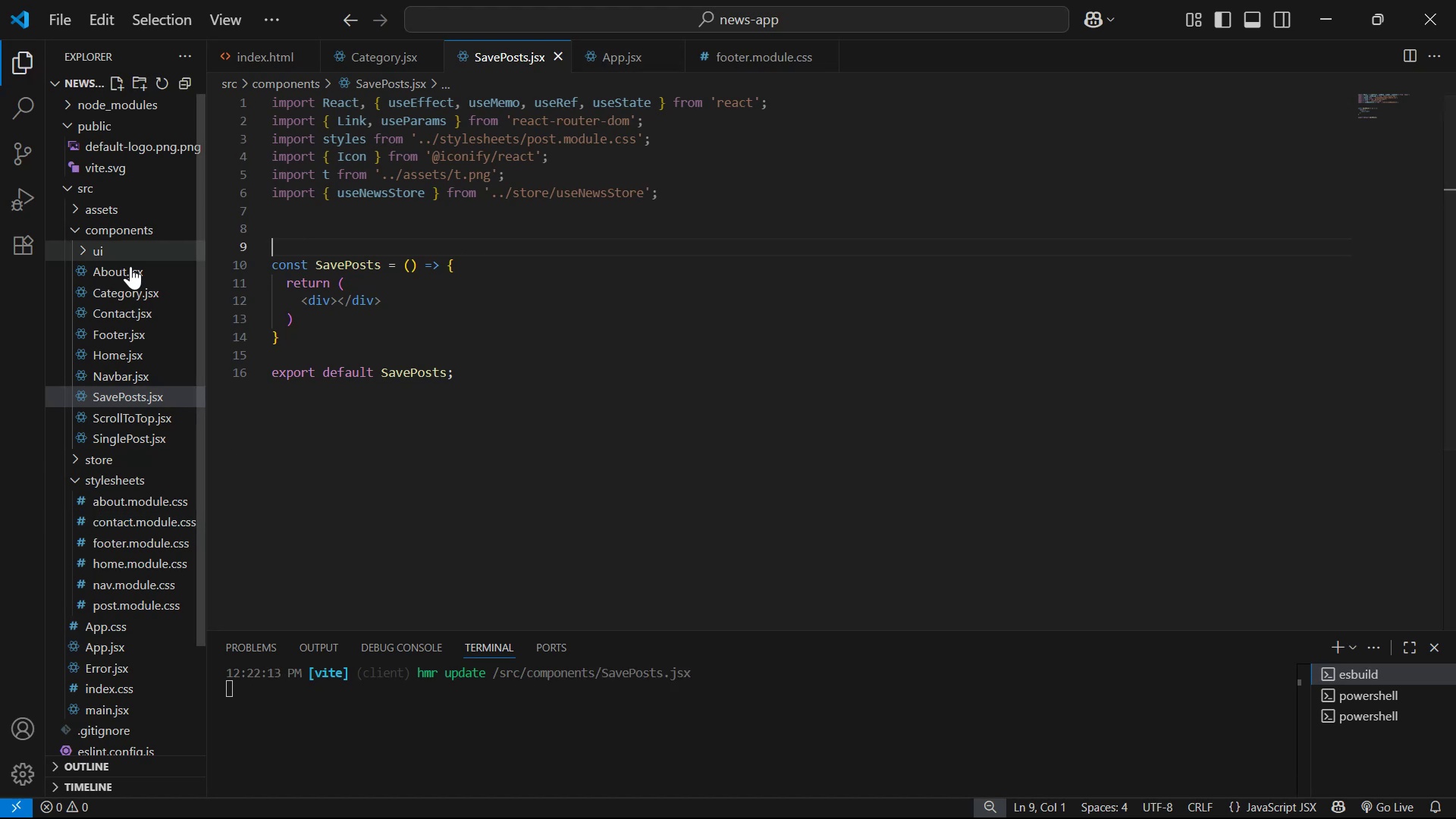 
left_click([142, 300])
 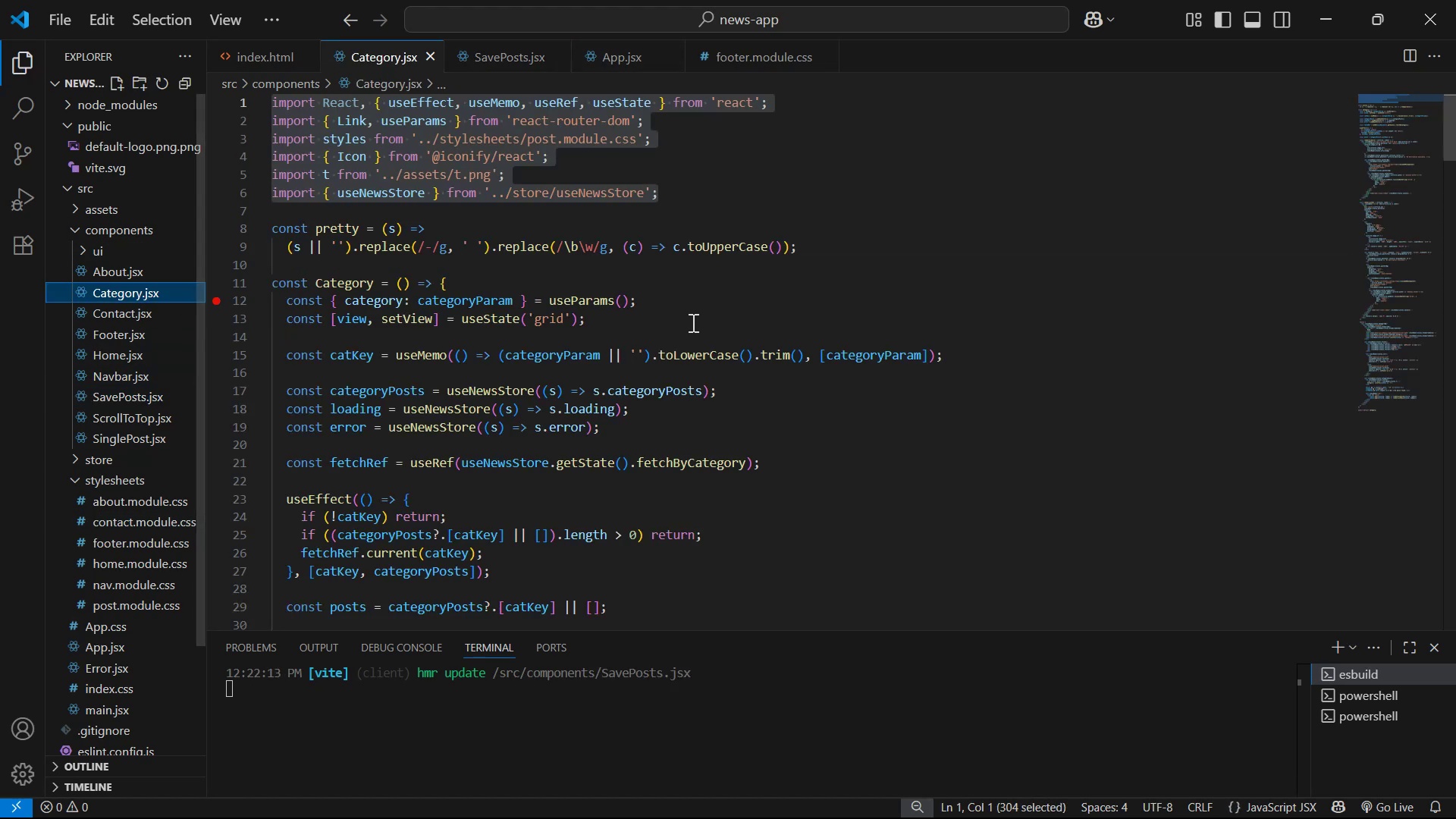 
scroll: coordinate [754, 360], scroll_direction: down, amount: 16.0
 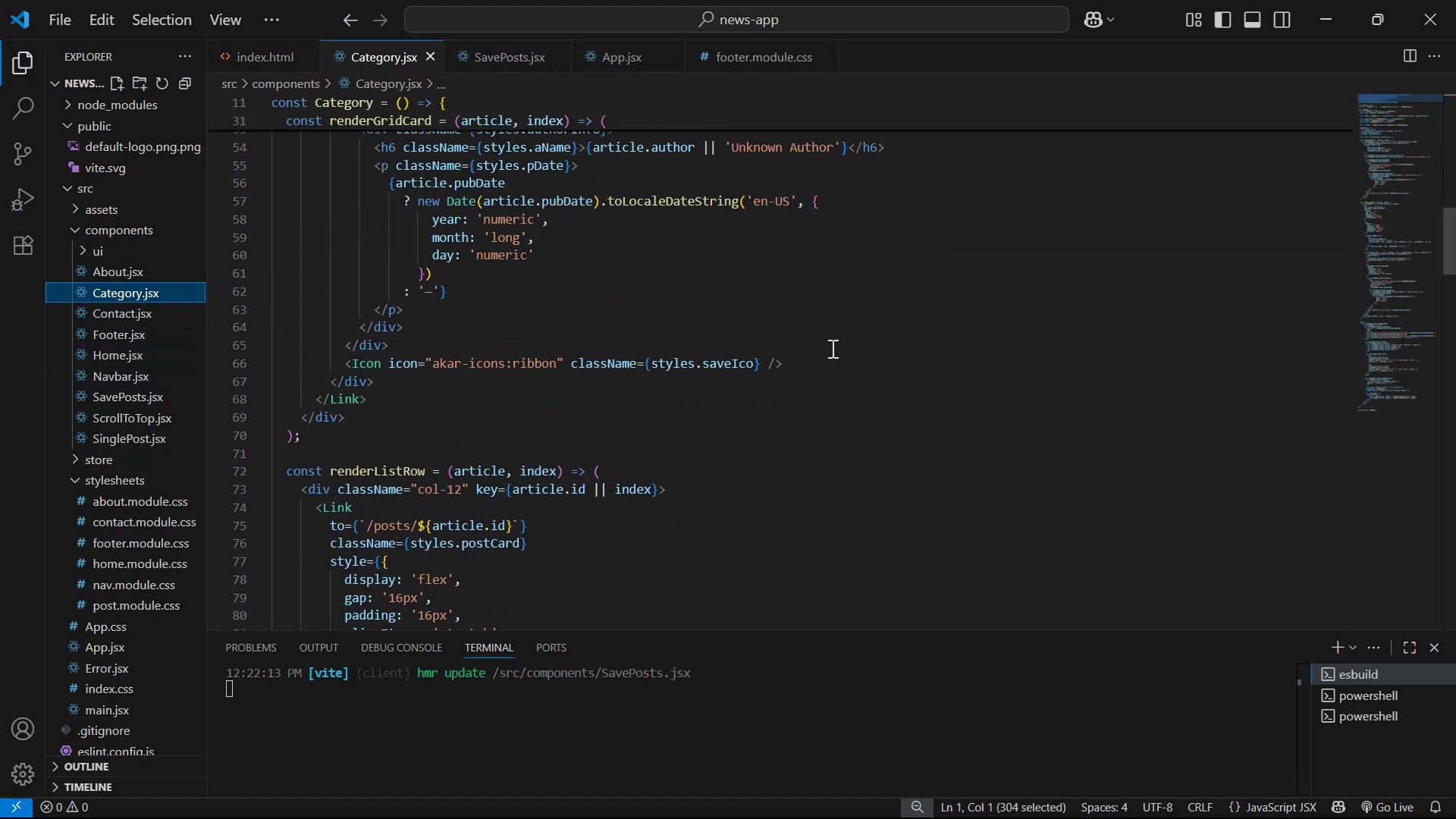 
scroll: coordinate [891, 359], scroll_direction: up, amount: 16.0
 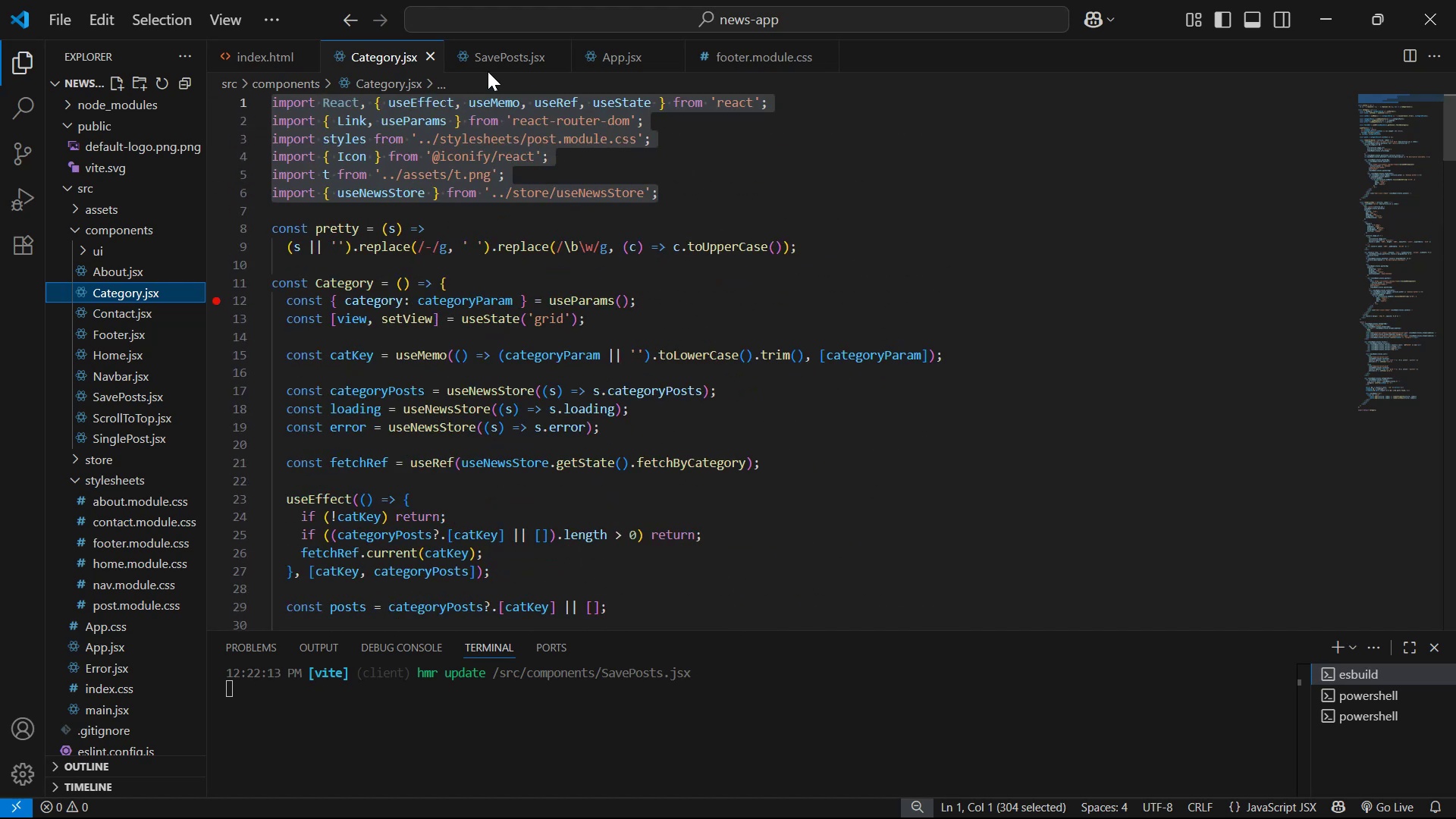 
left_click([487, 63])
 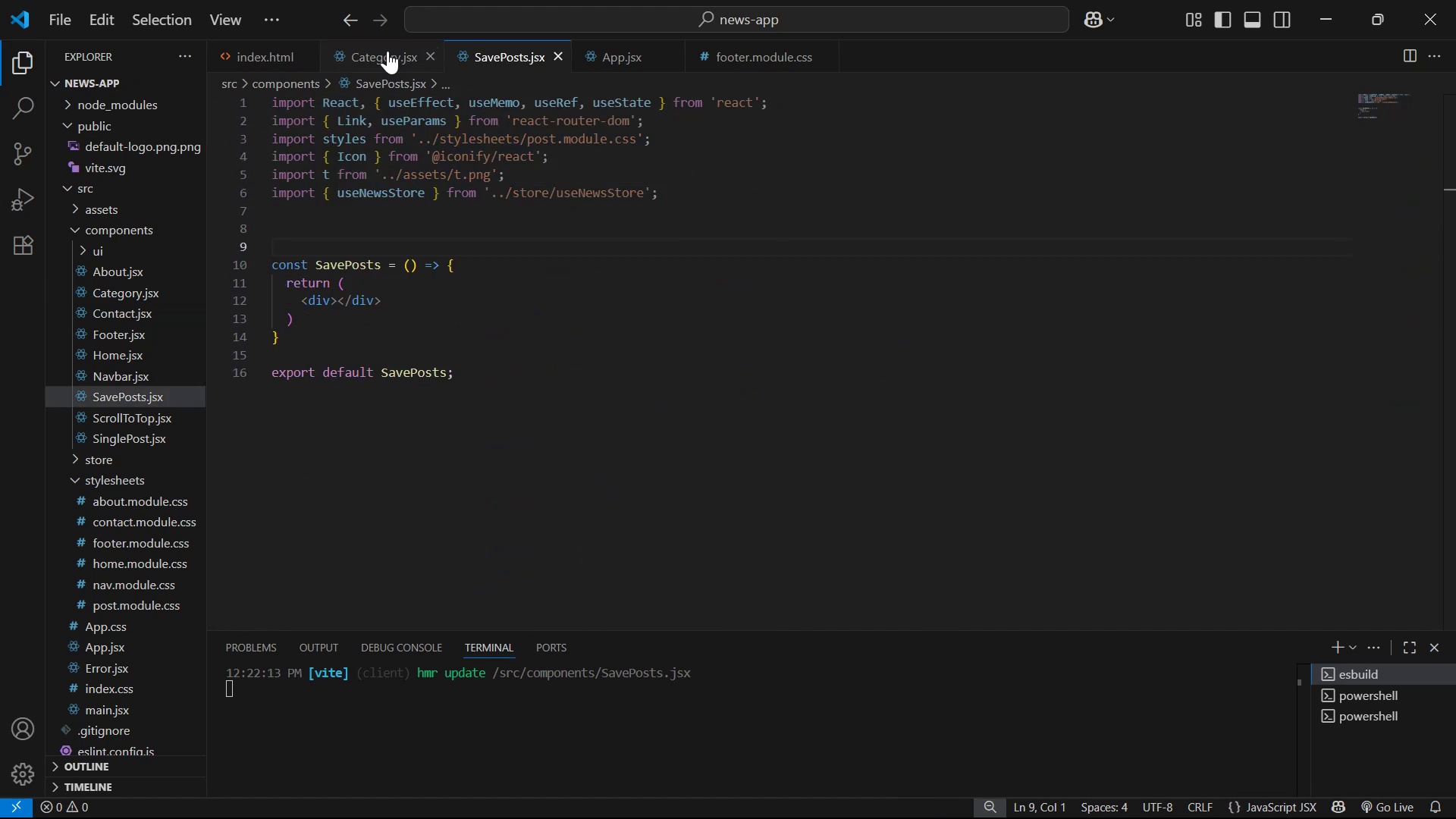 
left_click([388, 51])
 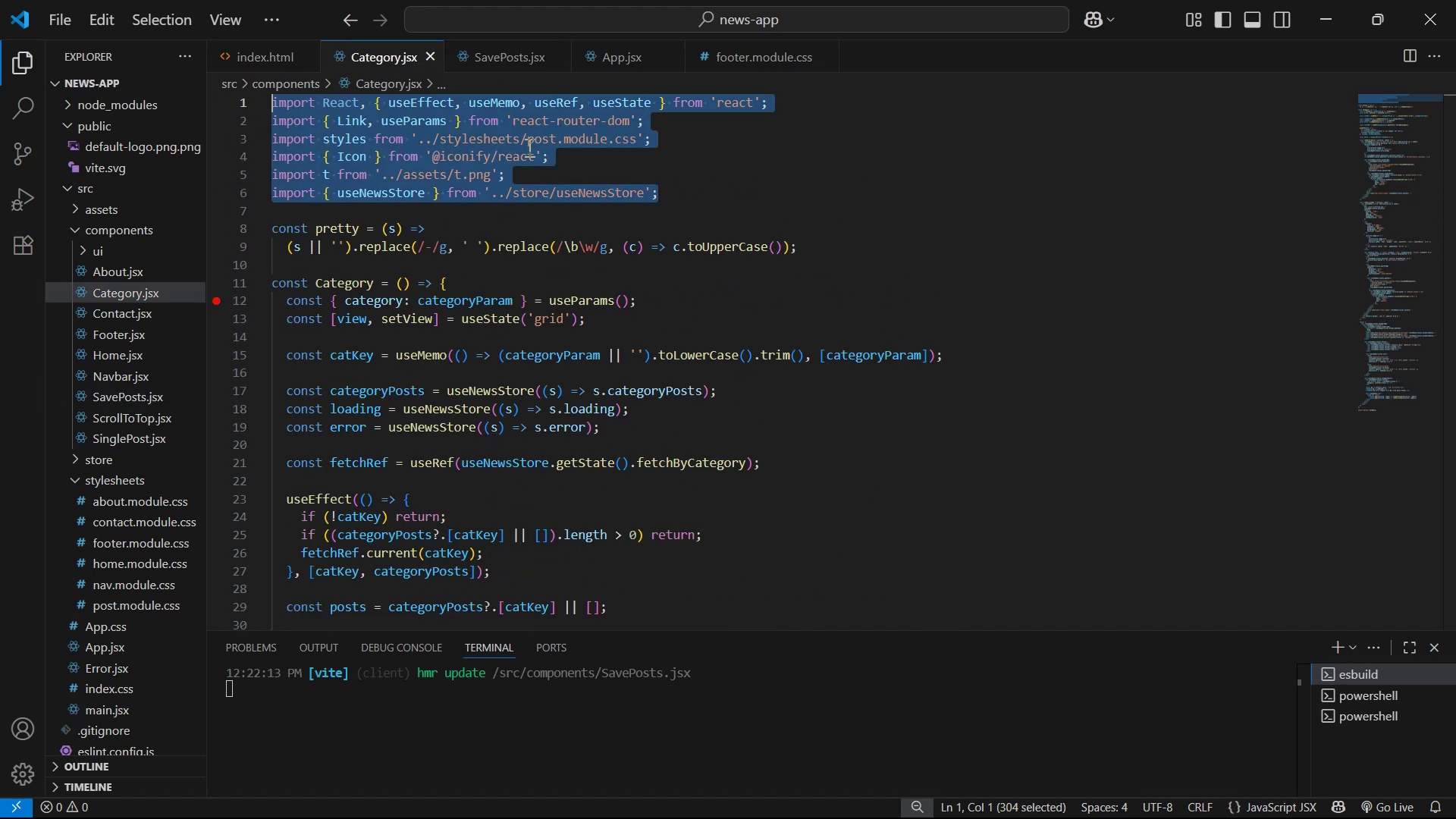 
scroll: coordinate [792, 342], scroll_direction: down, amount: 5.0
 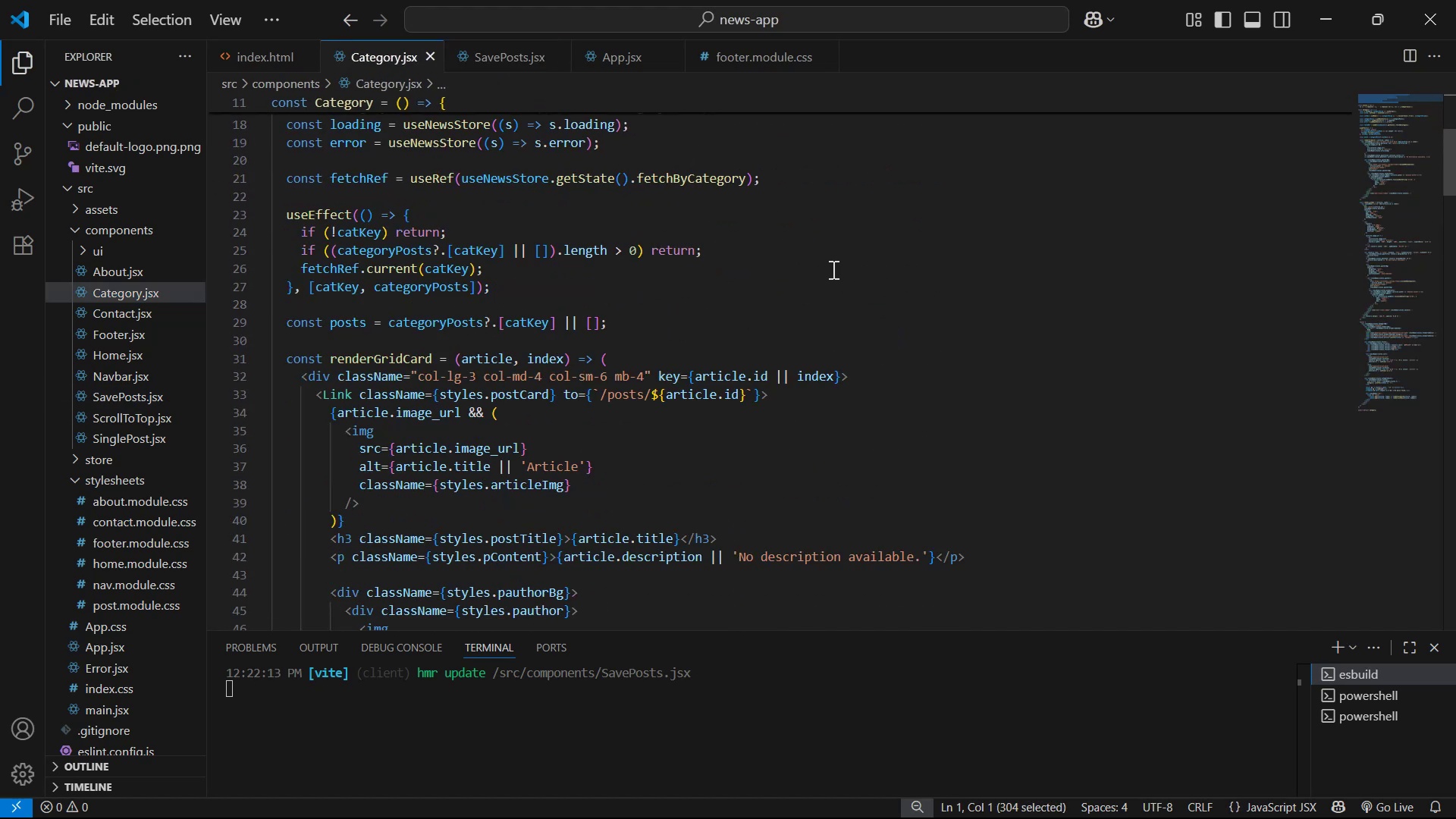 
scroll: coordinate [825, 285], scroll_direction: up, amount: 3.0
 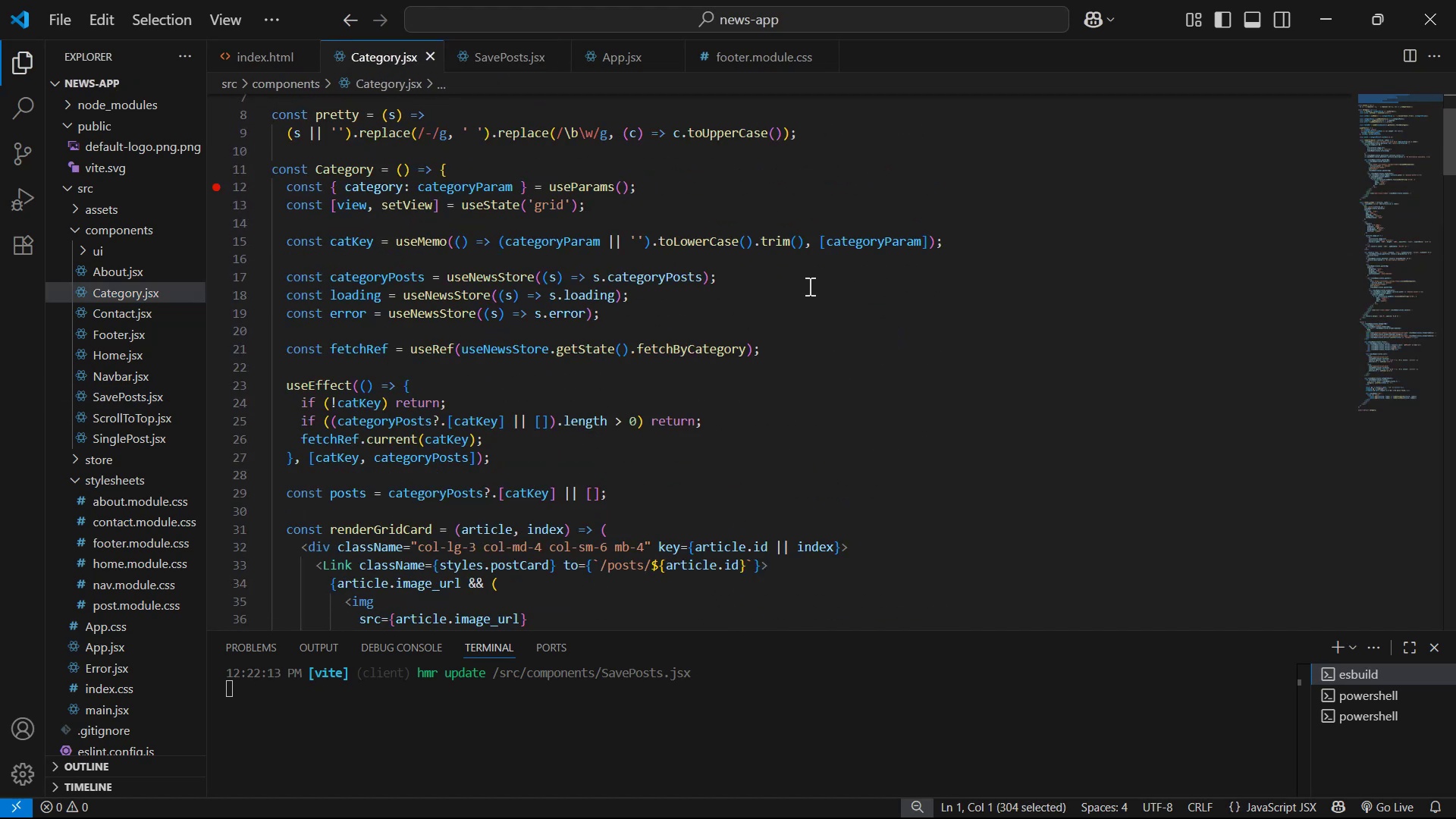 
scroll: coordinate [824, 224], scroll_direction: down, amount: 43.0
 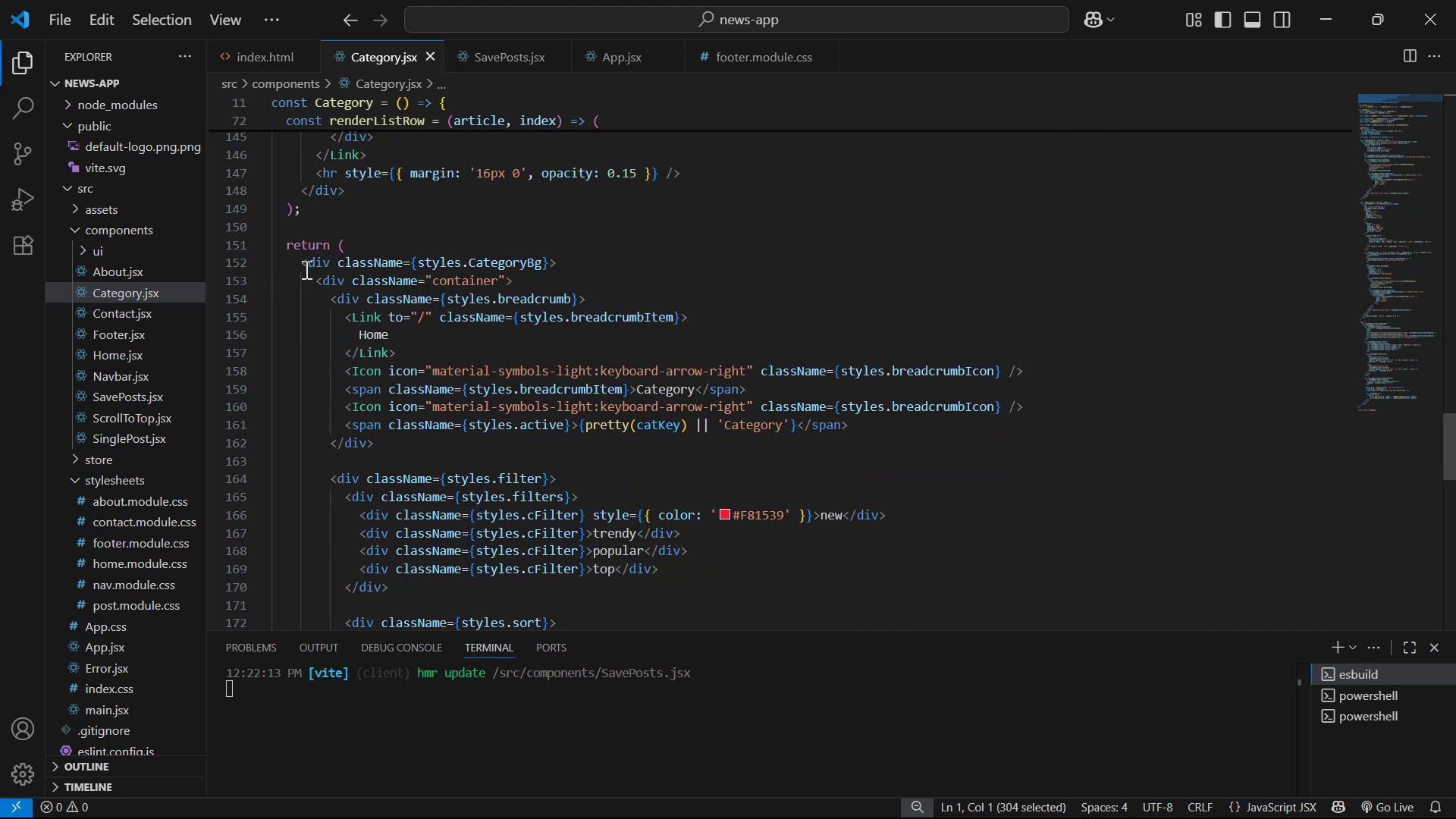 
wait(6.3)
 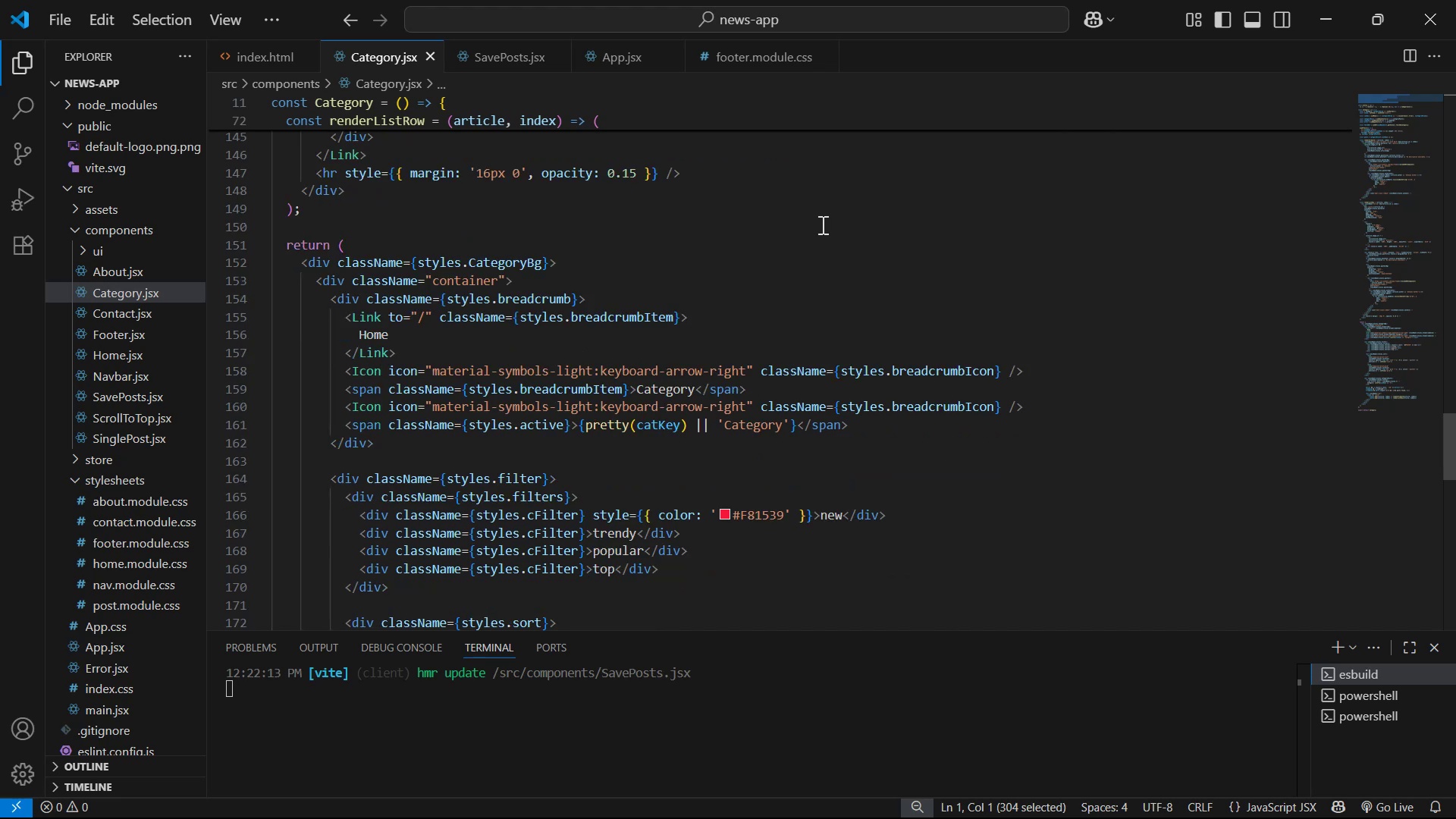 
left_click([262, 278])
 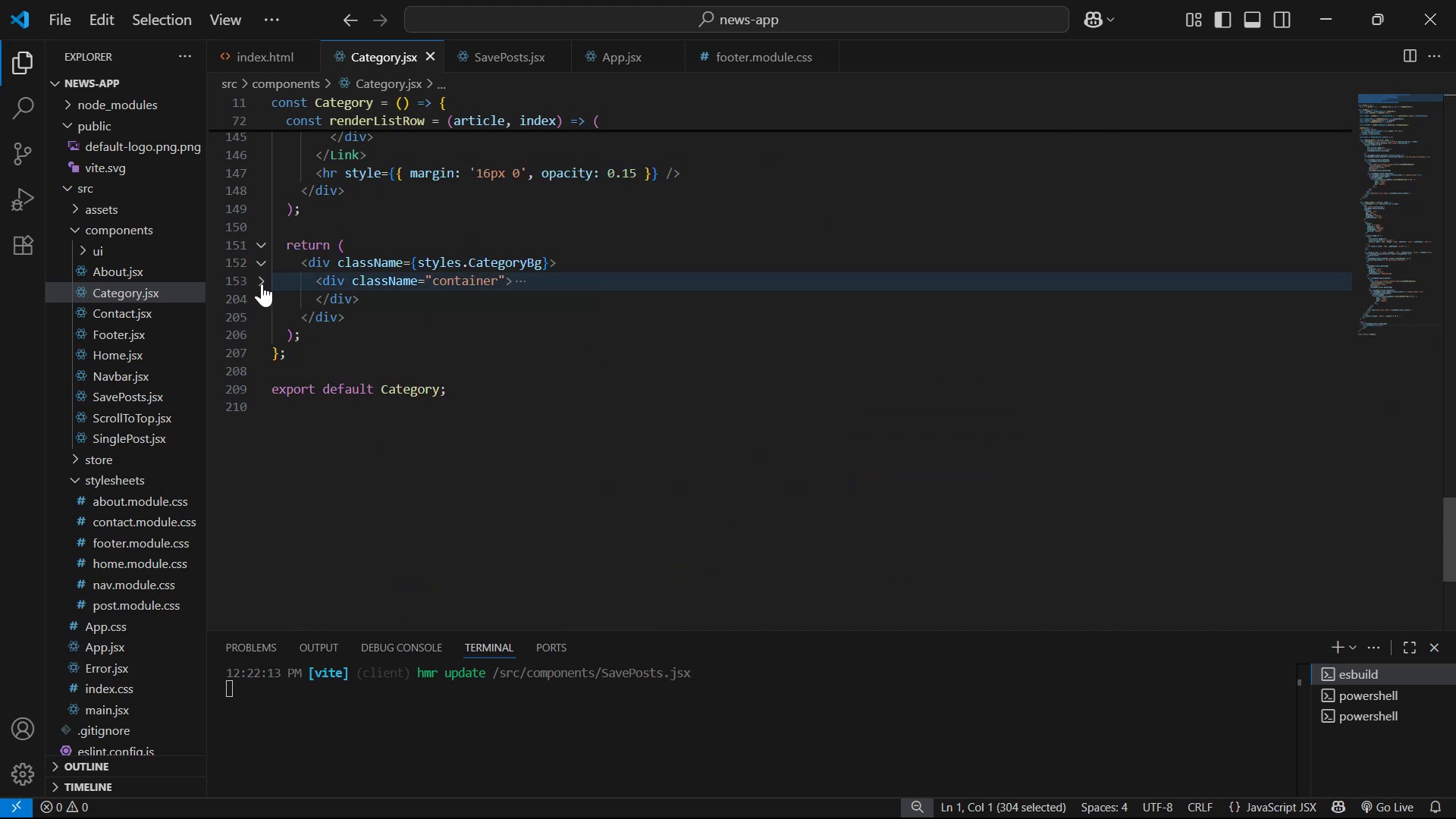 
left_click([262, 284])
 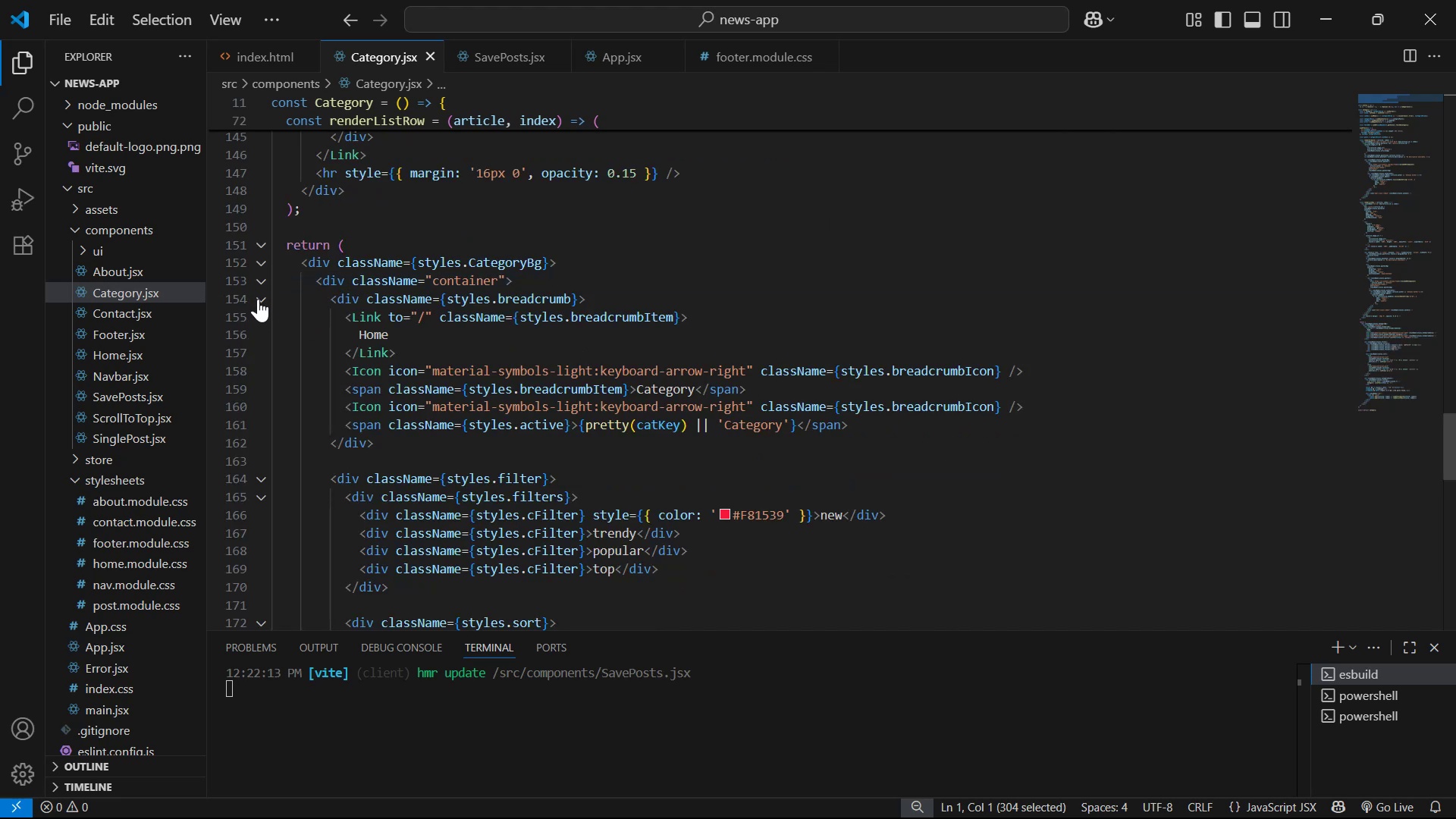 
left_click([258, 299])
 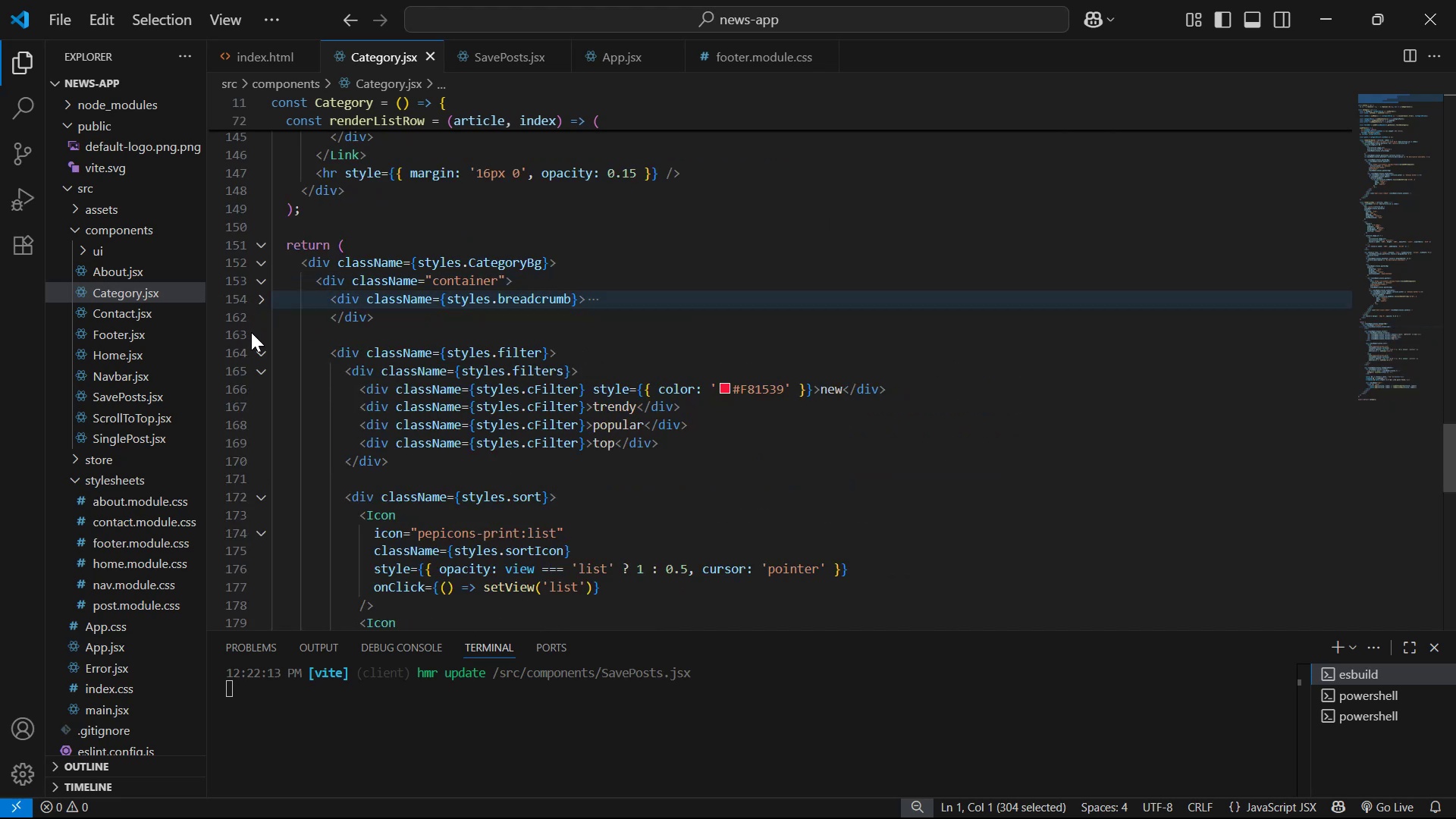 
mouse_move([265, 353])
 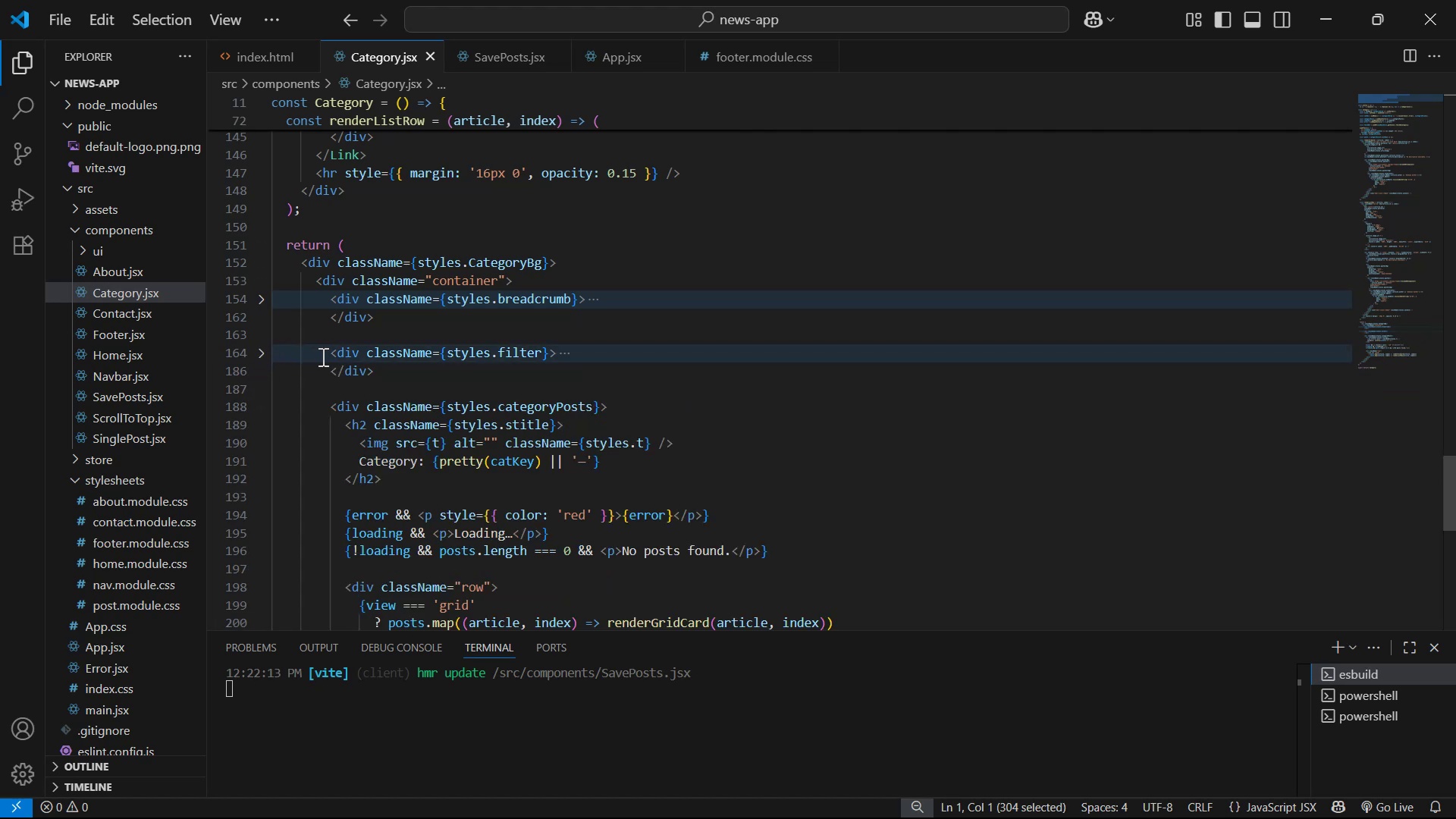 
left_click_drag(start_coordinate=[392, 372], to_coordinate=[297, 271])
 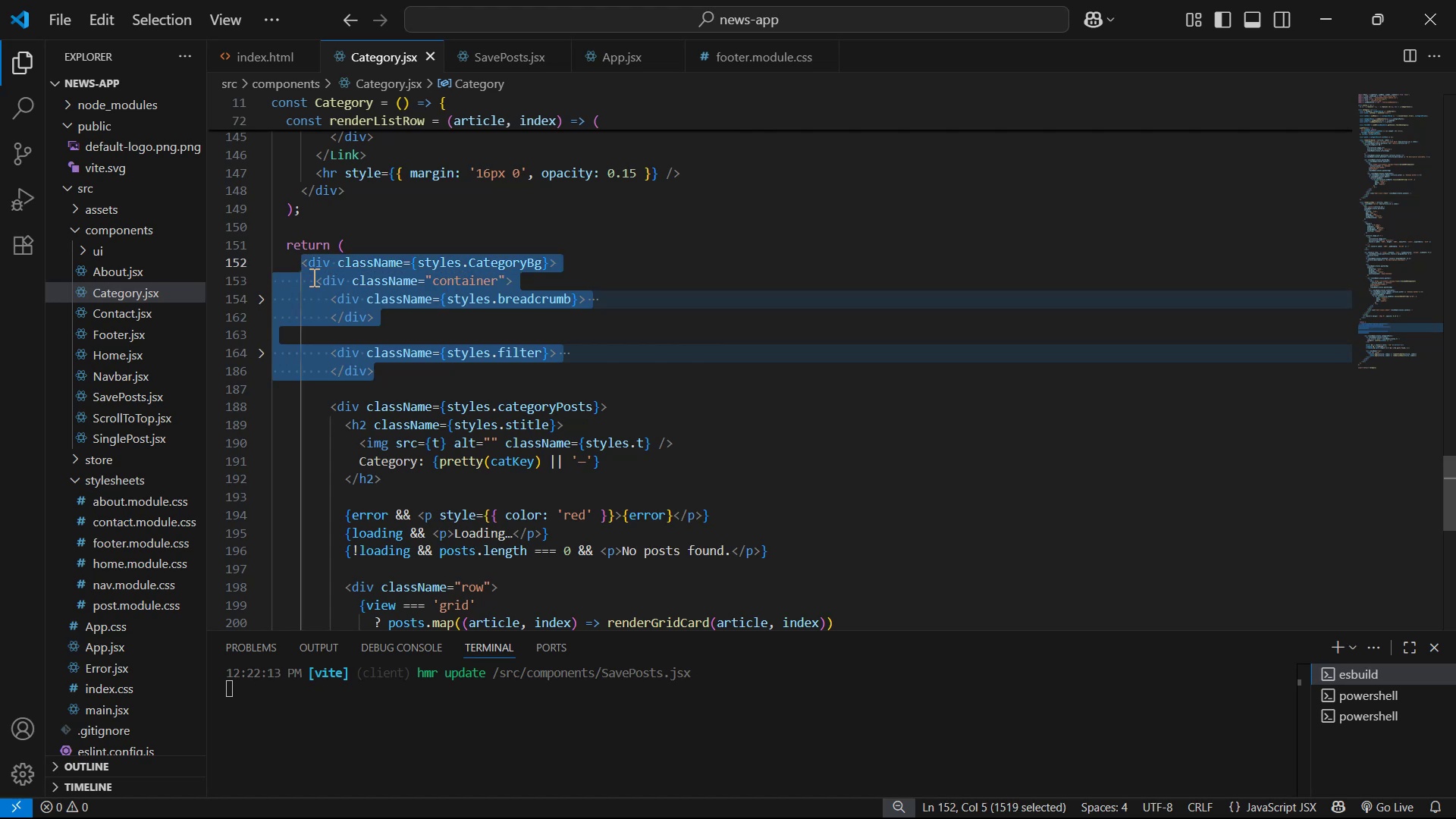 
key(Control+C)
 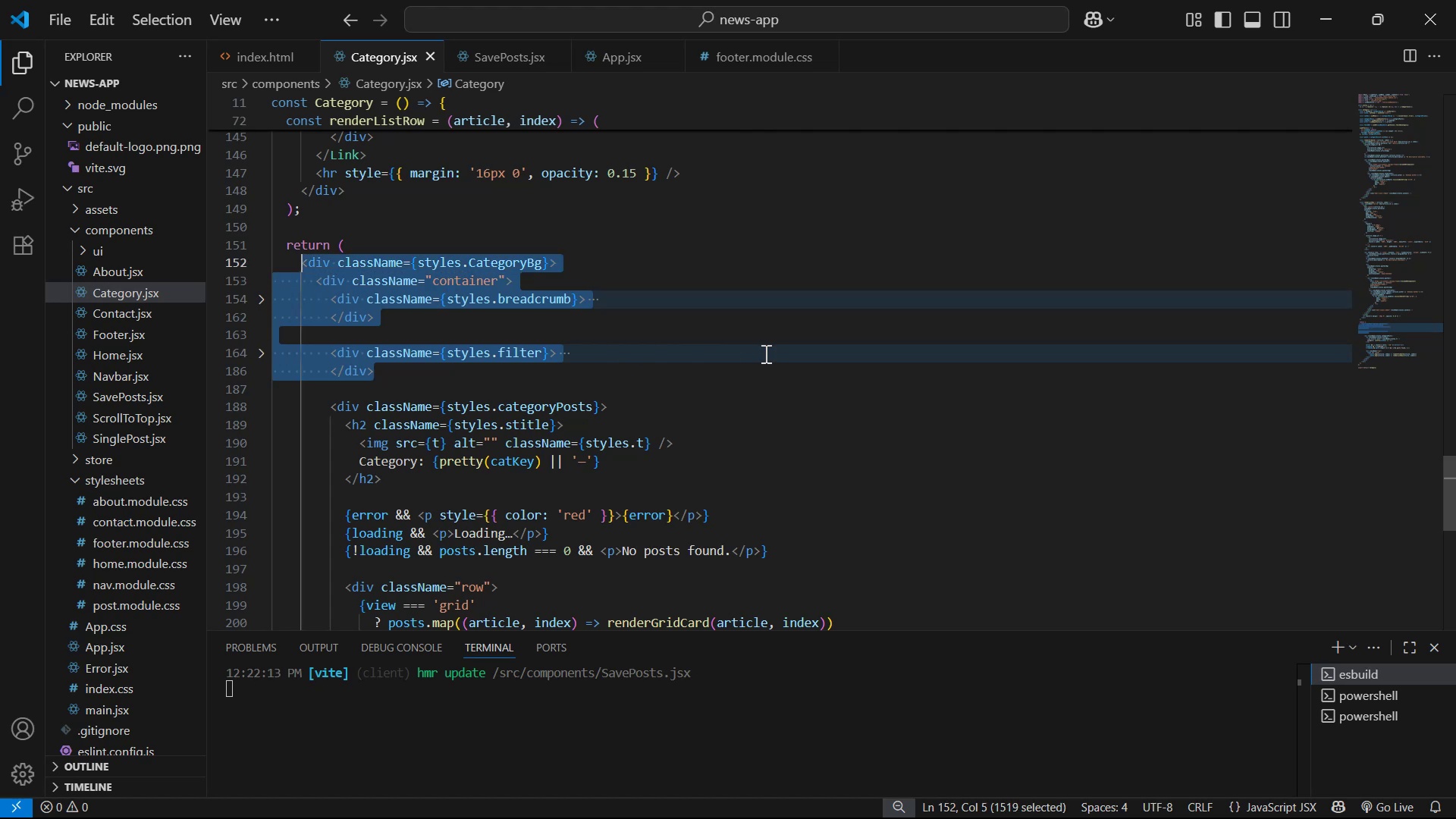 
key(Control+C)
 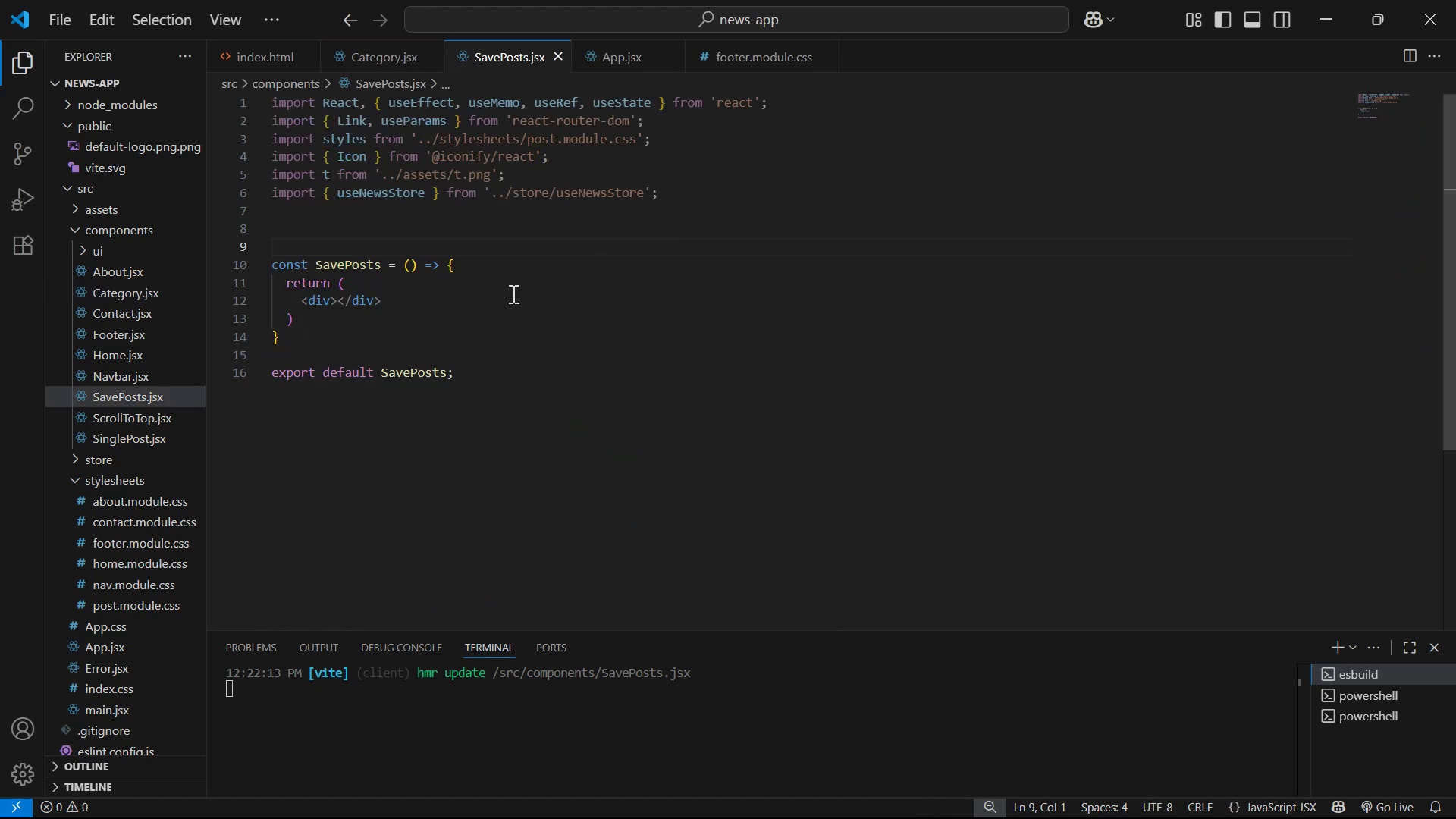 
left_click_drag(start_coordinate=[394, 295], to_coordinate=[299, 300])
 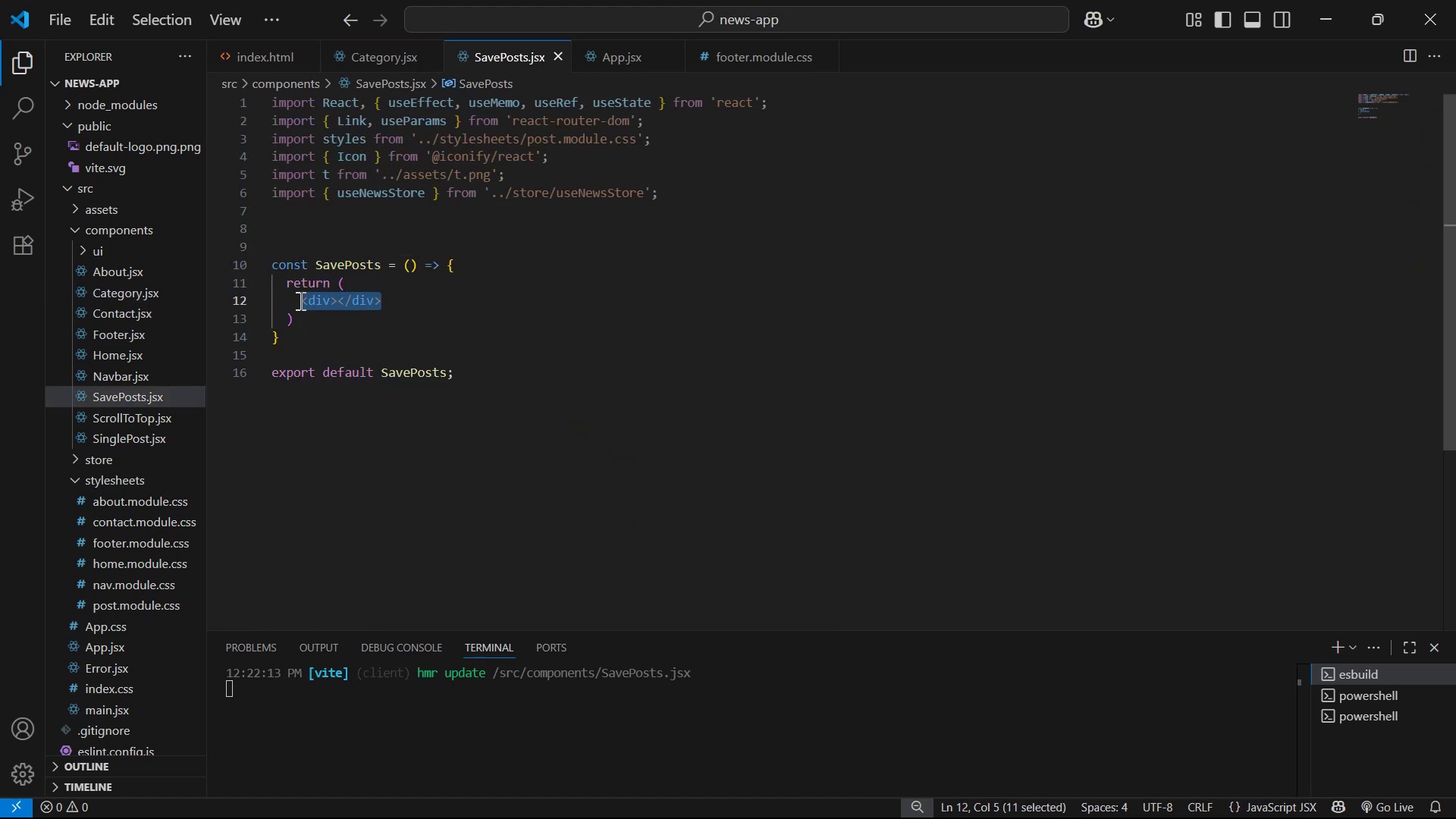 
key(Control+V)
 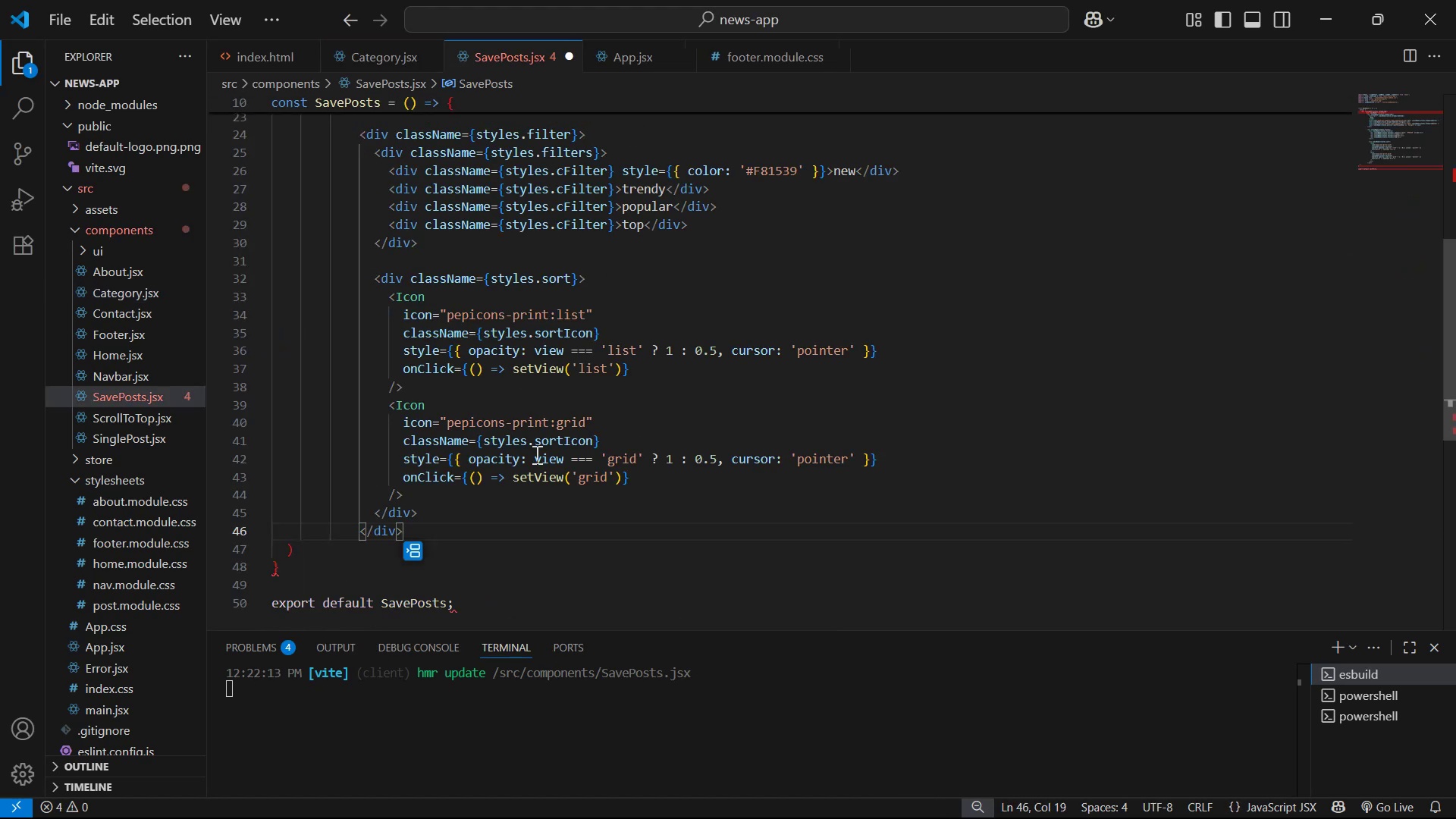 
key(Enter)
 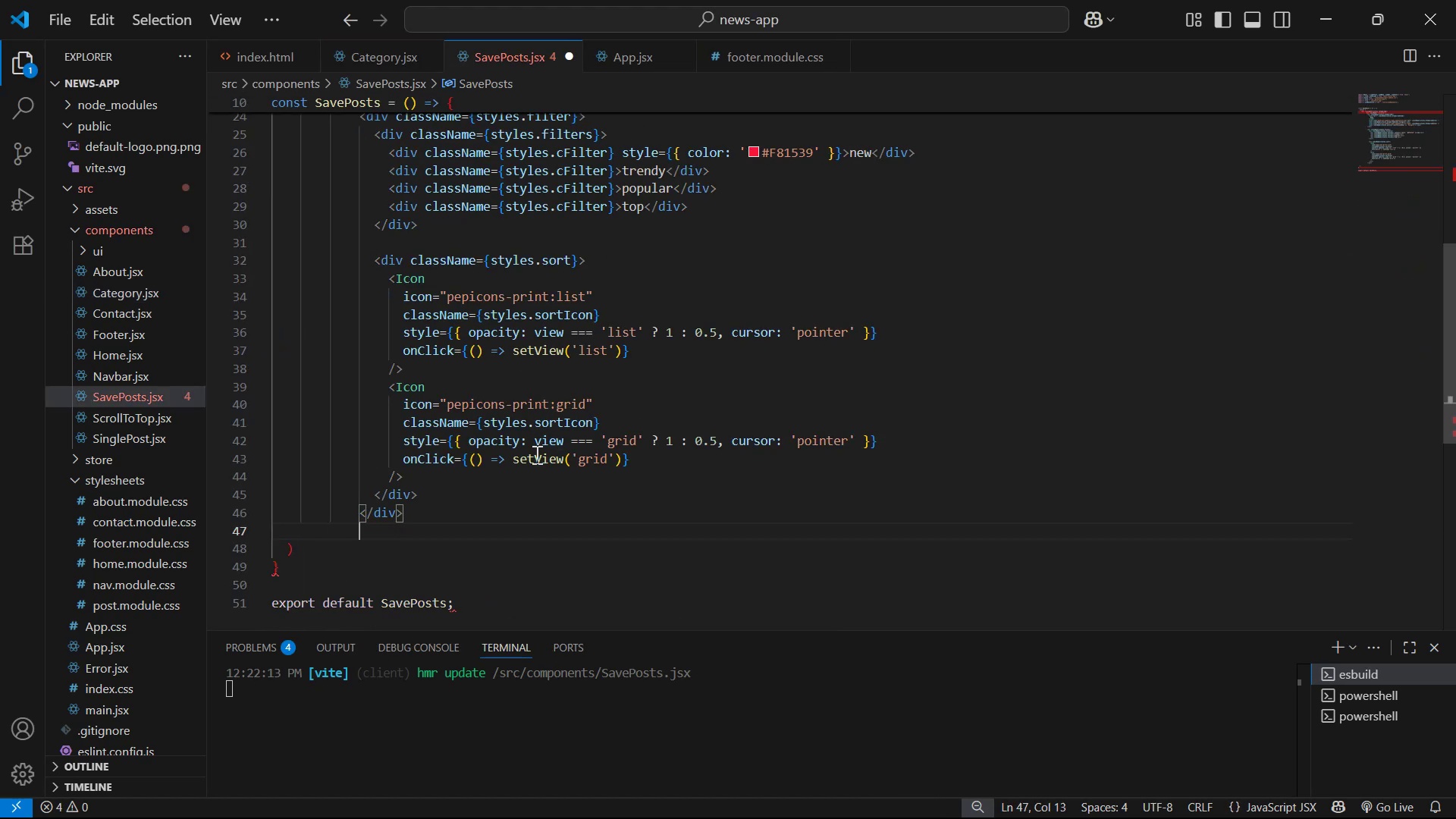 
key(Enter)
 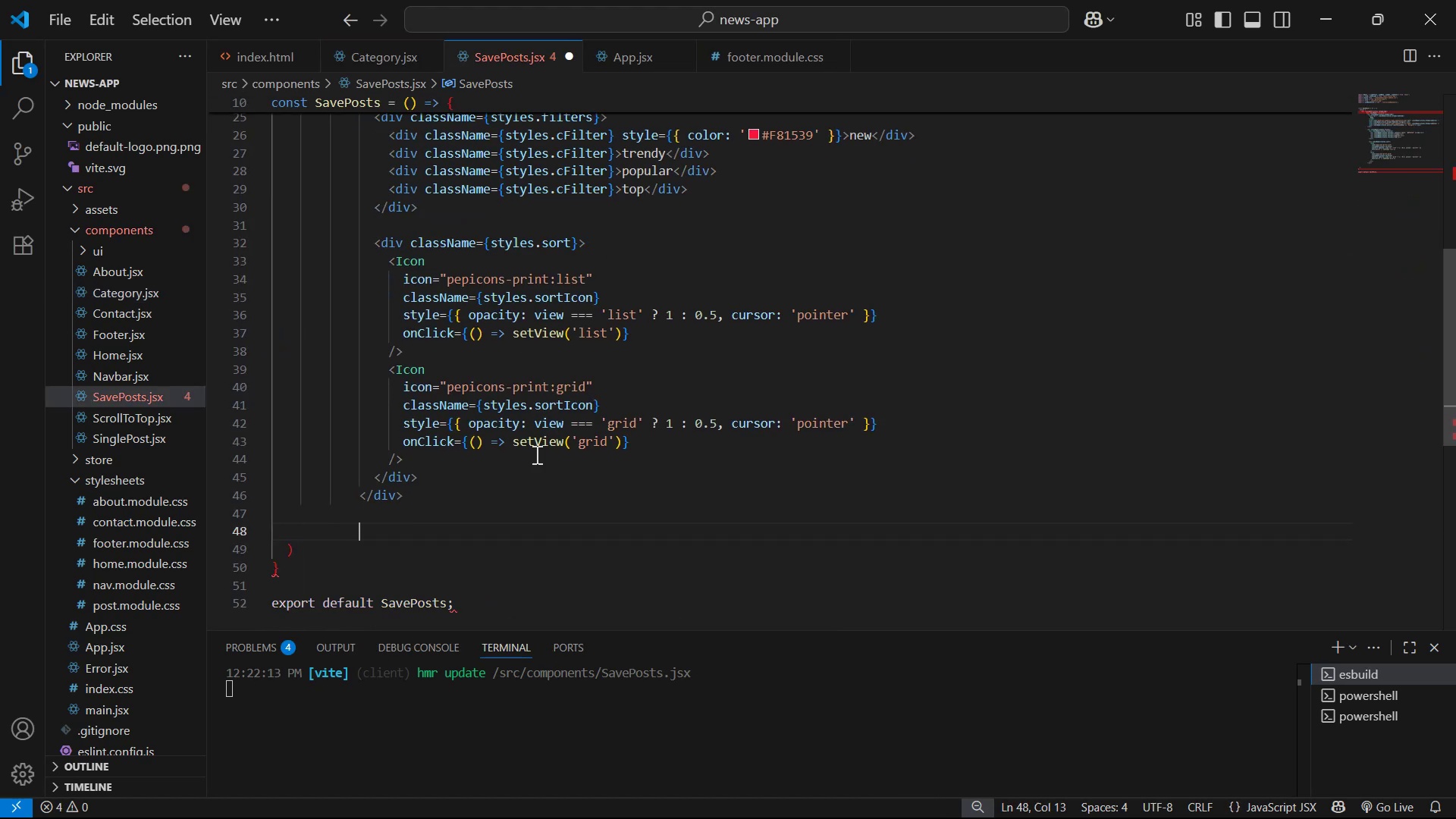 
key(Backspace)
 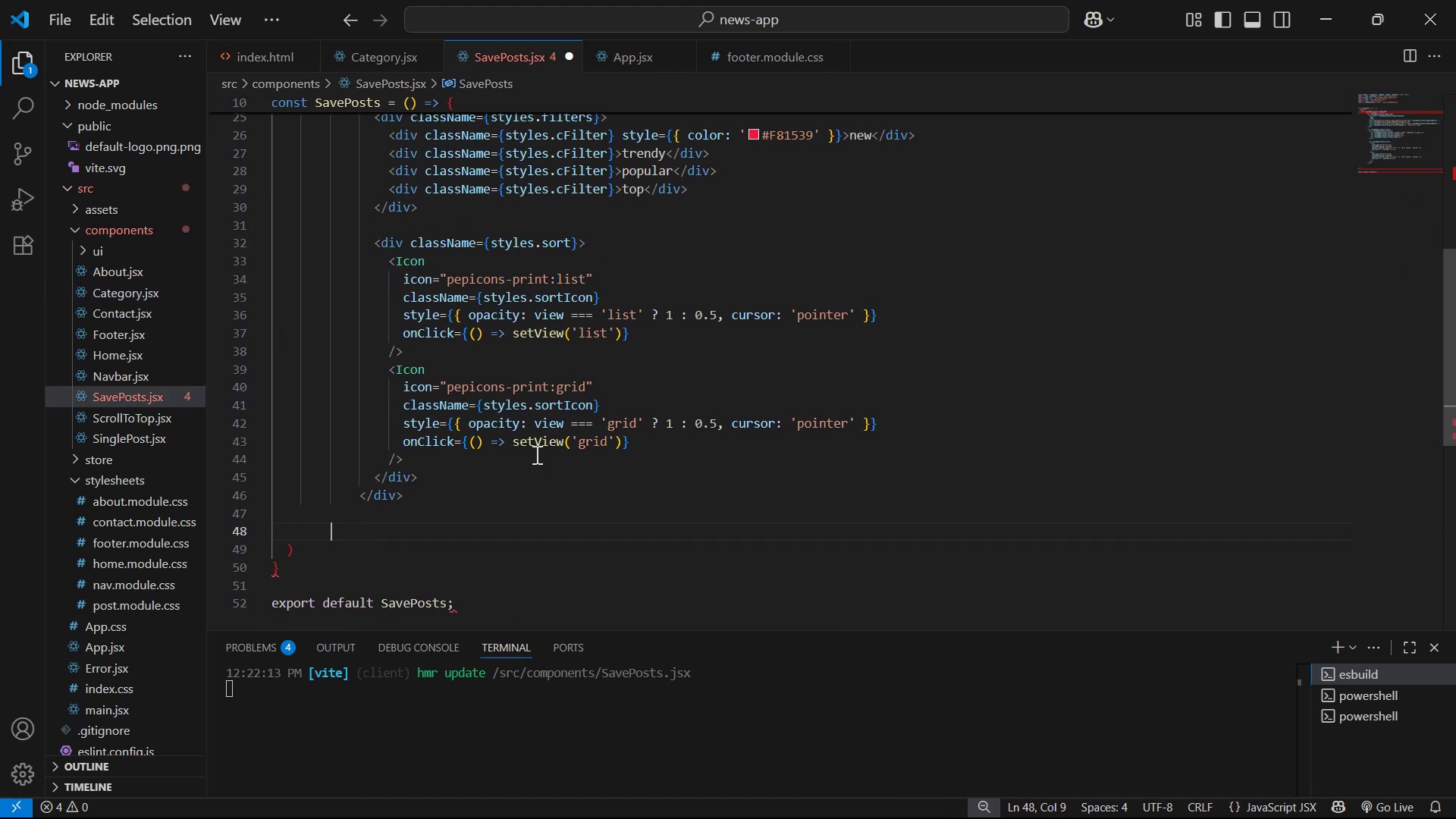 
key(Backspace)
 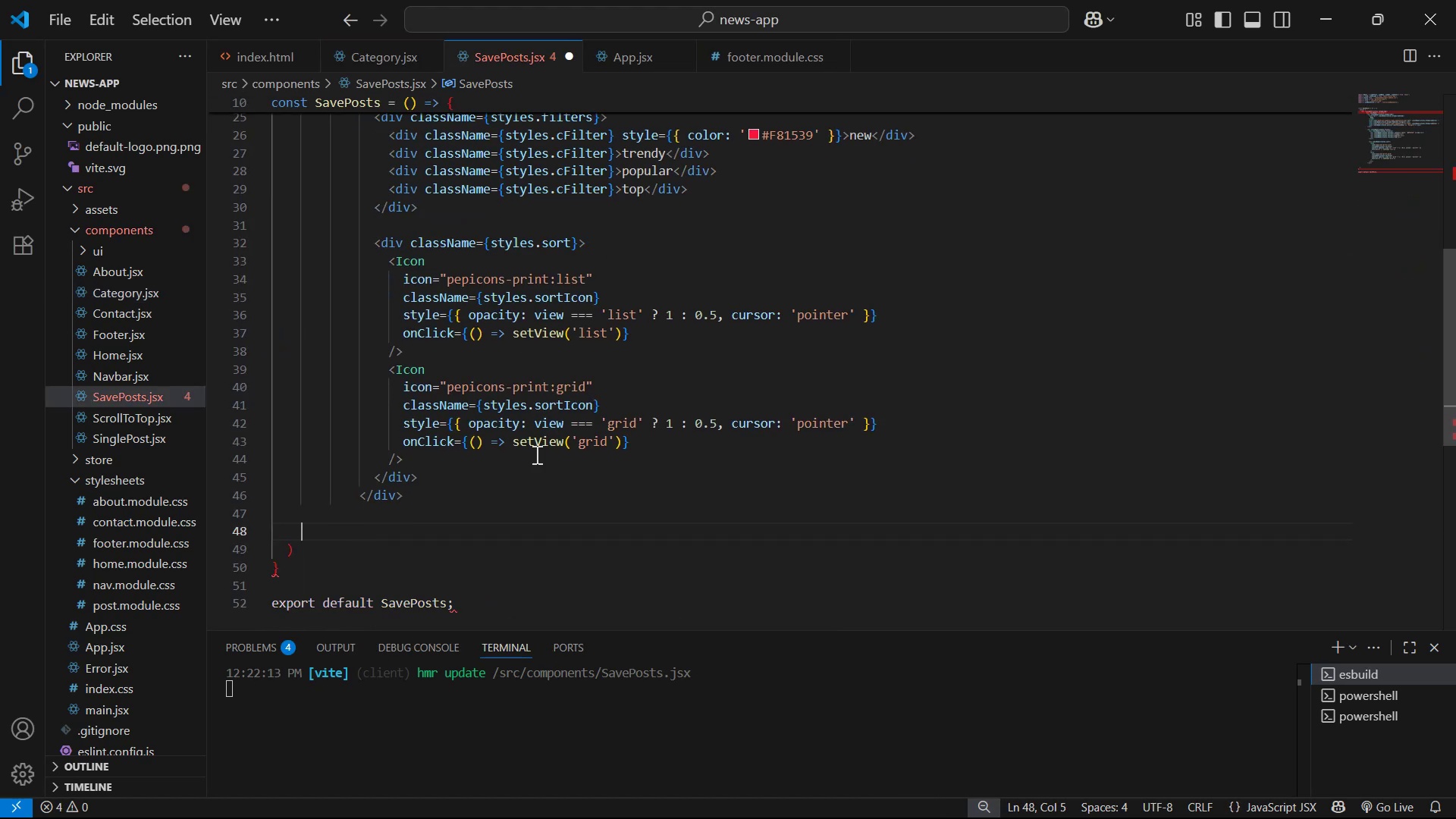 
key(Backspace)
 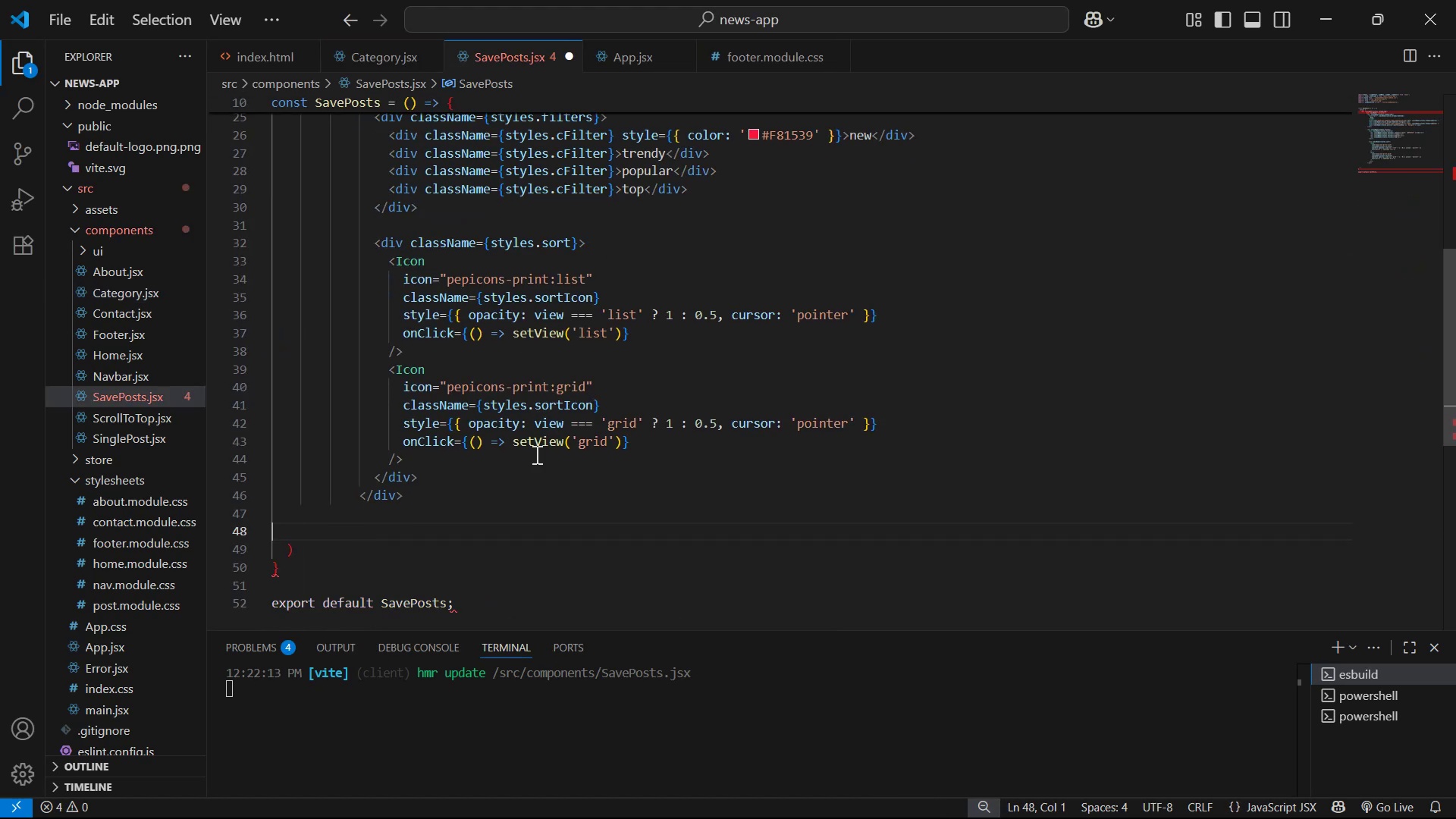 
key(Tab)
 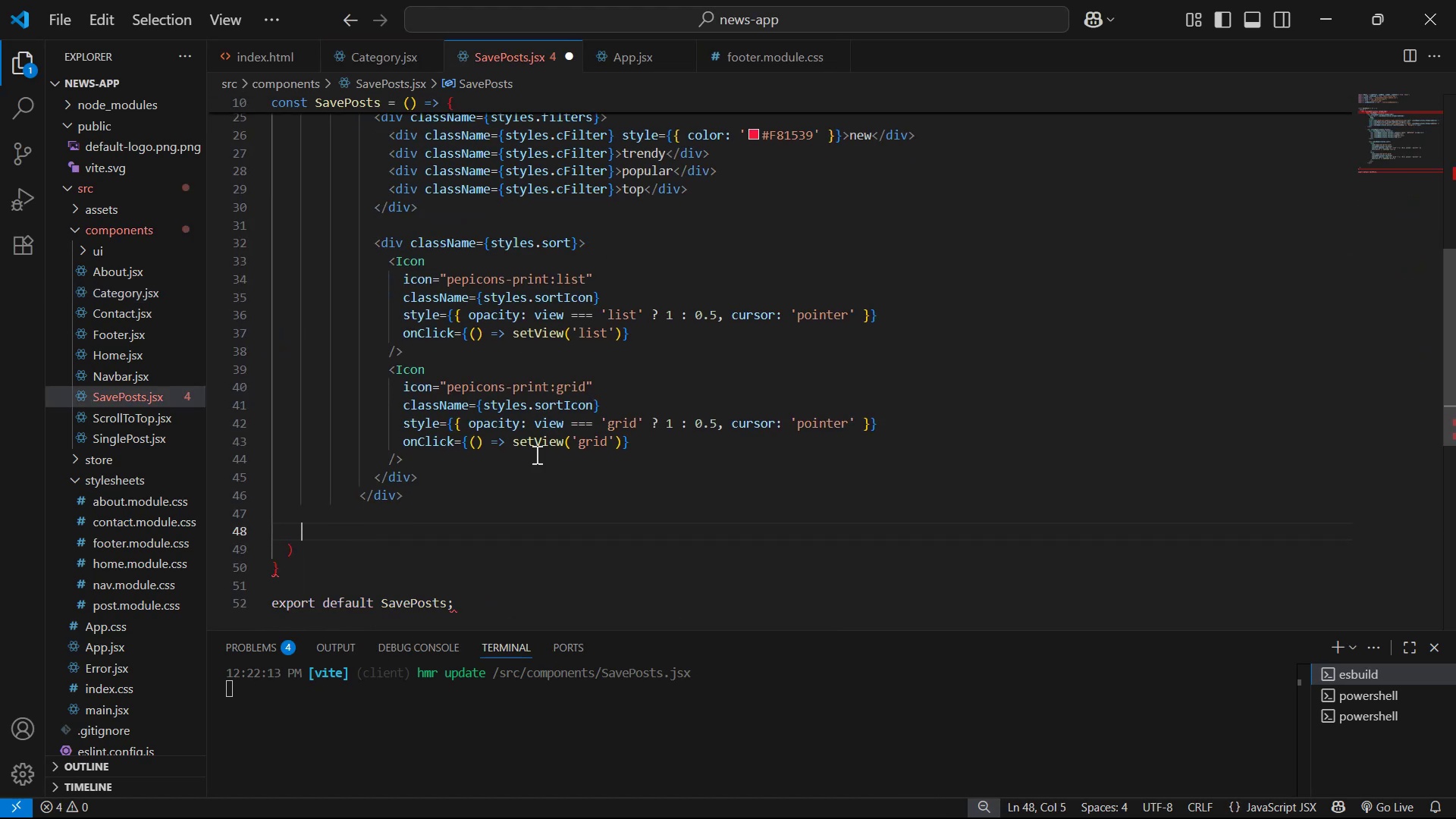 
key(Shift+Comma)
 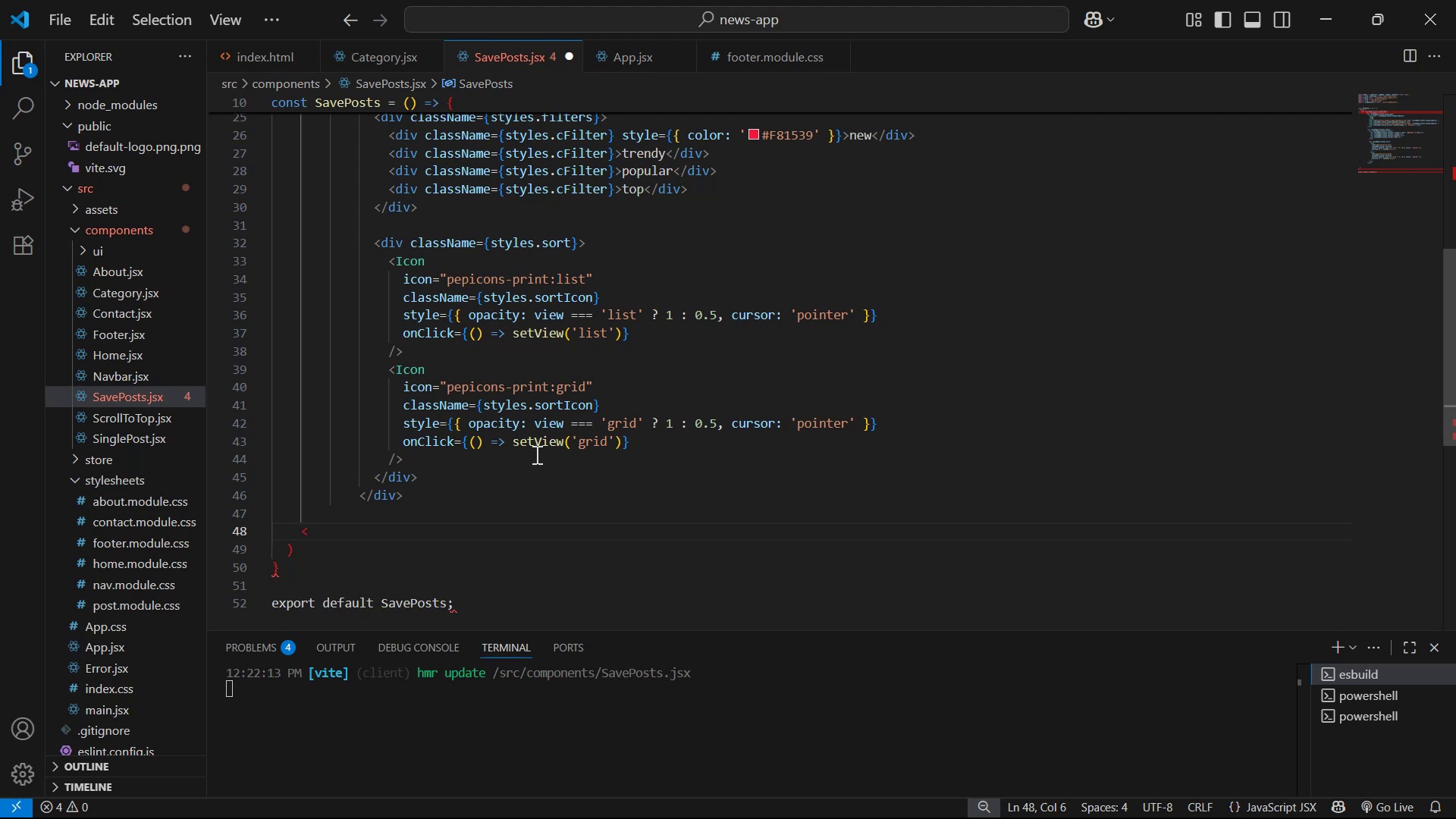 
key(Slash)
 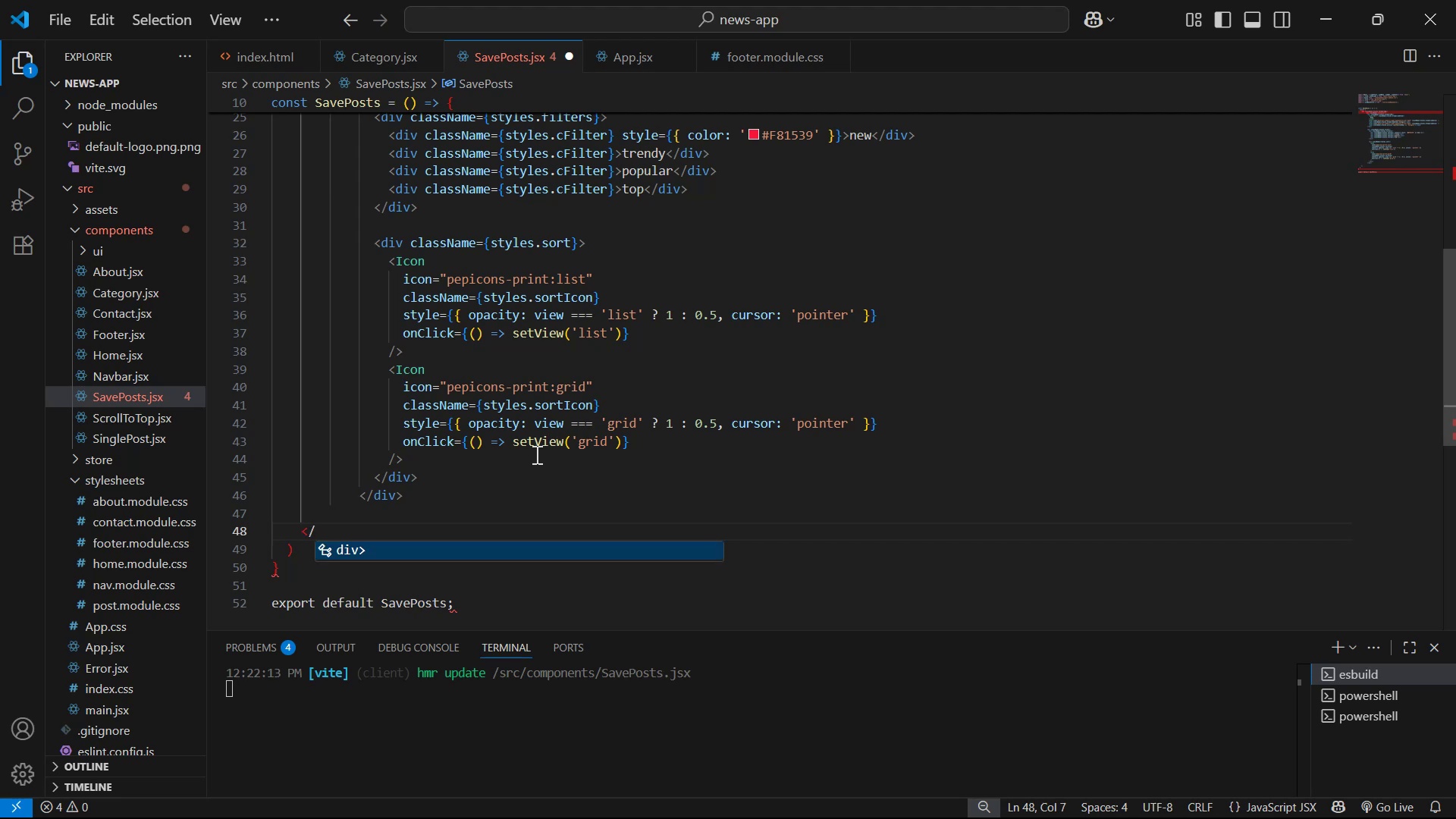 
key(Enter)
 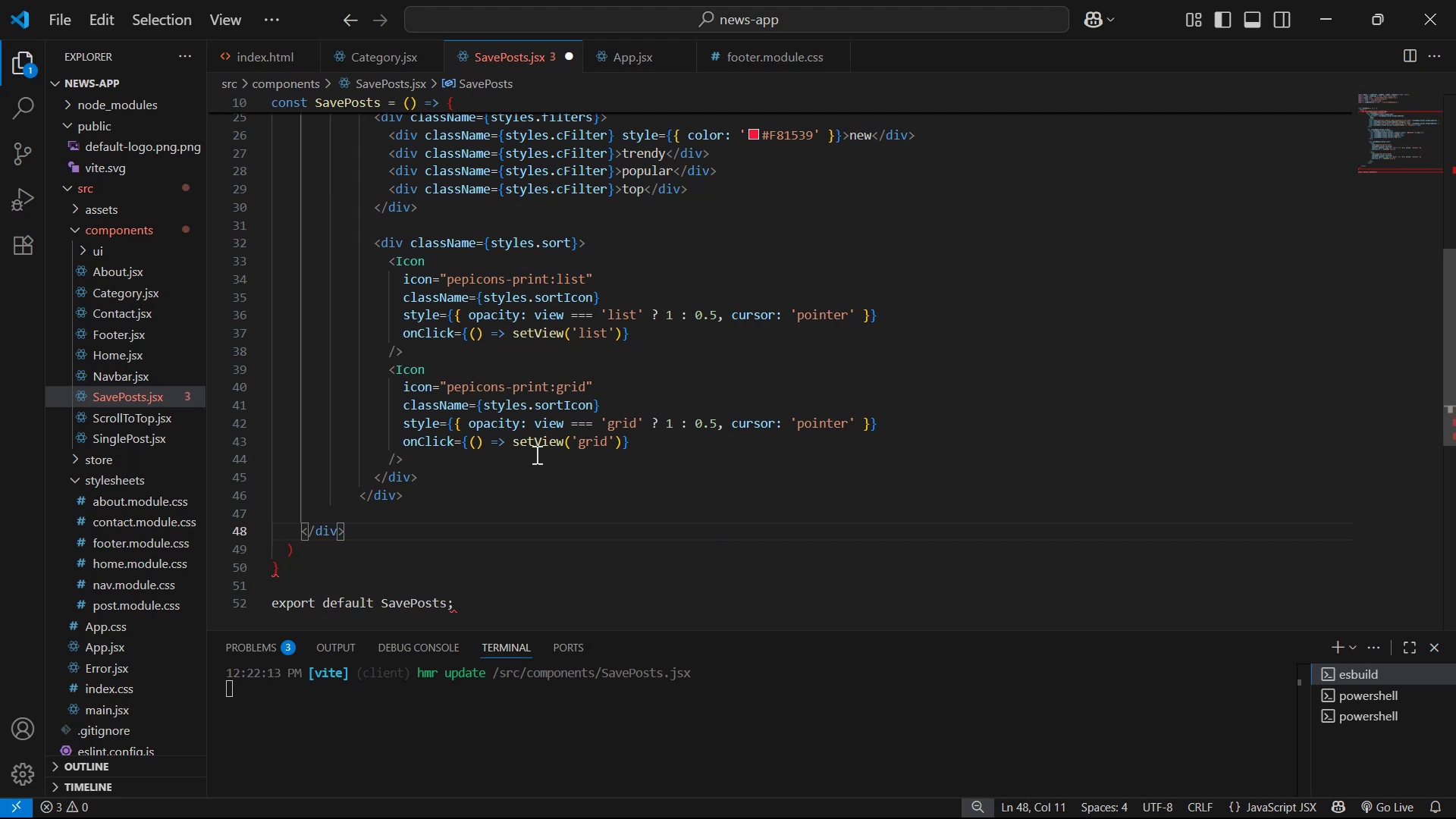 
key(ArrowUp)
 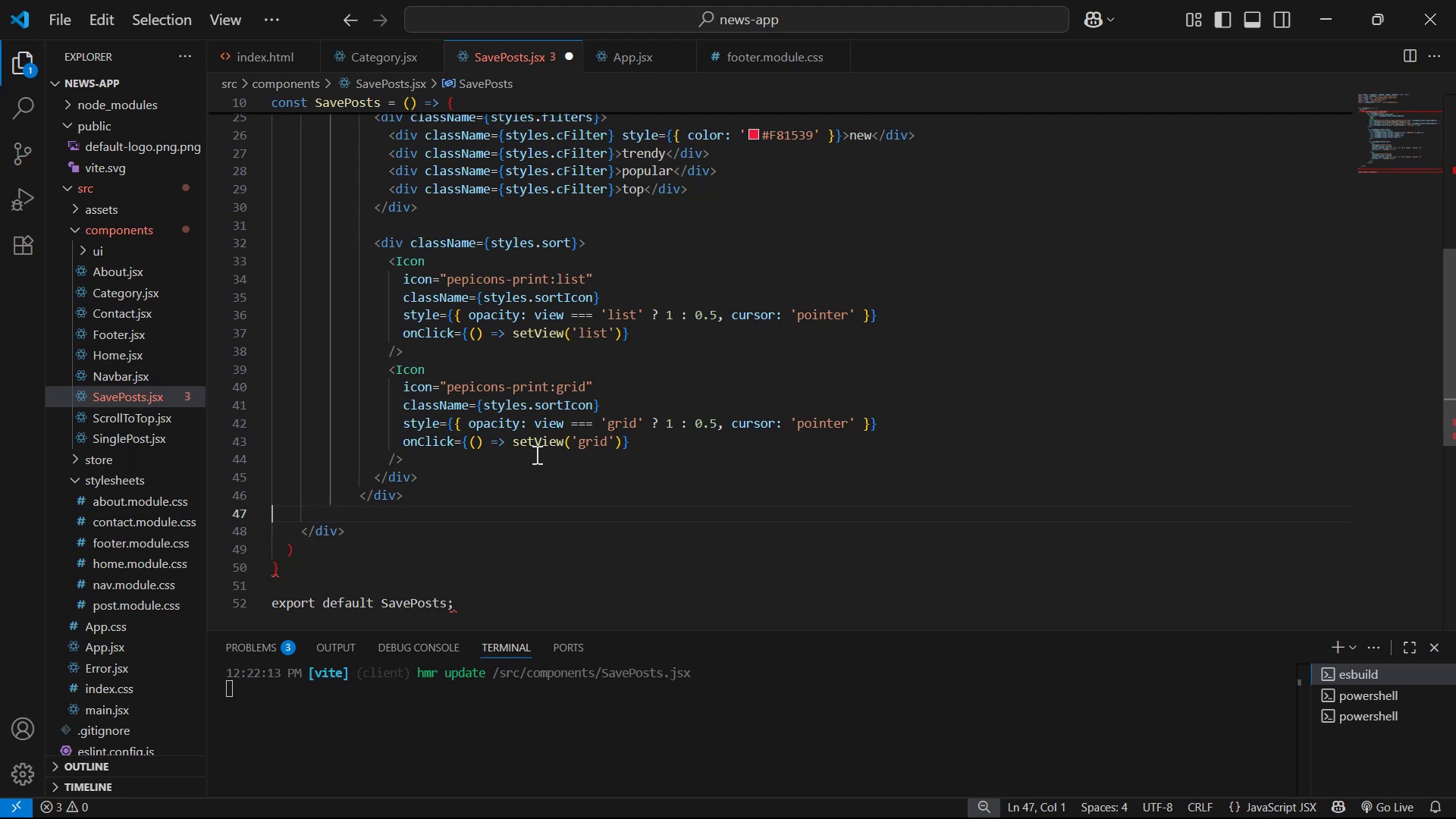 
key(Backspace)
 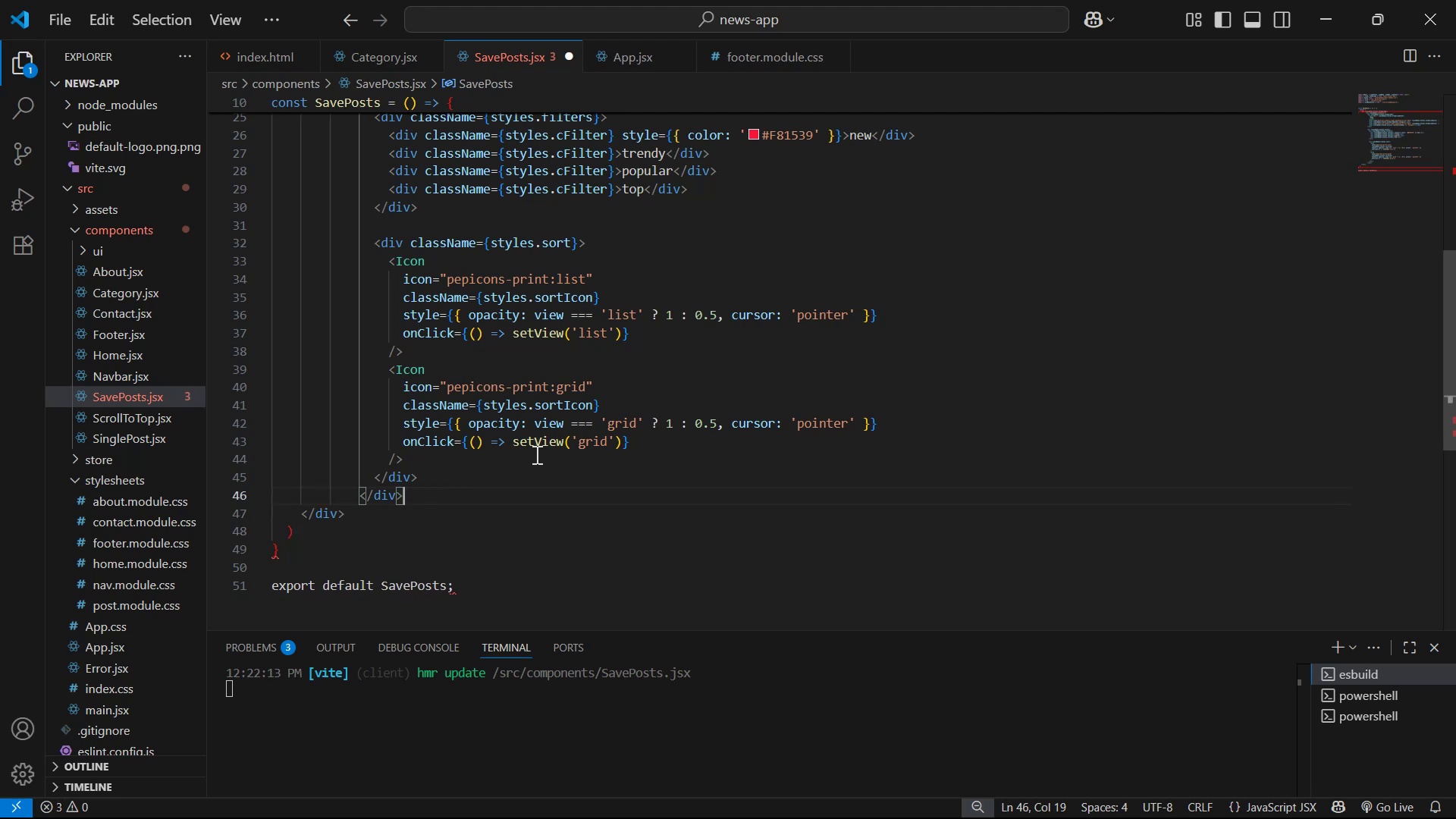 
key(Enter)
 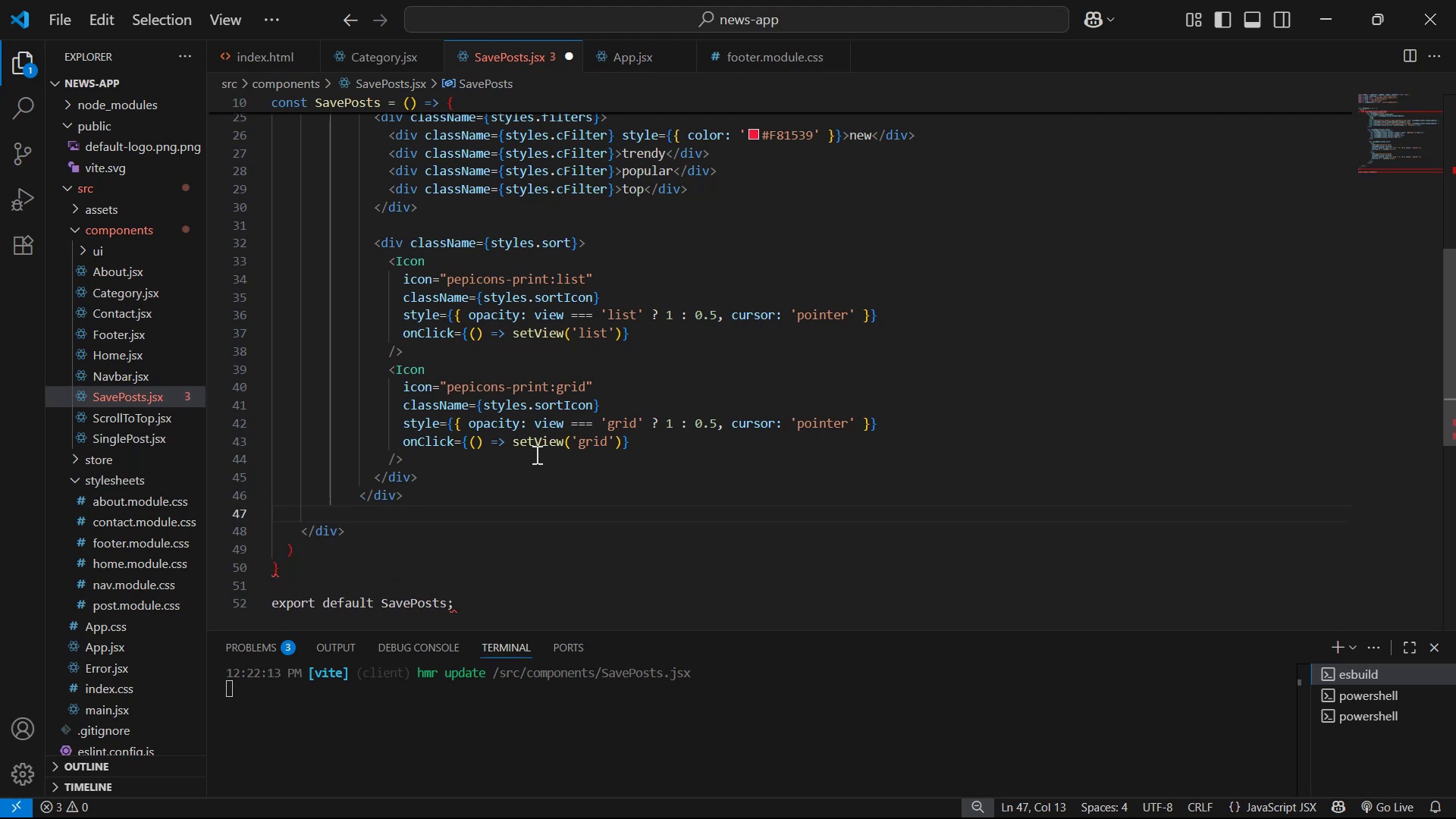 
type(</di)
 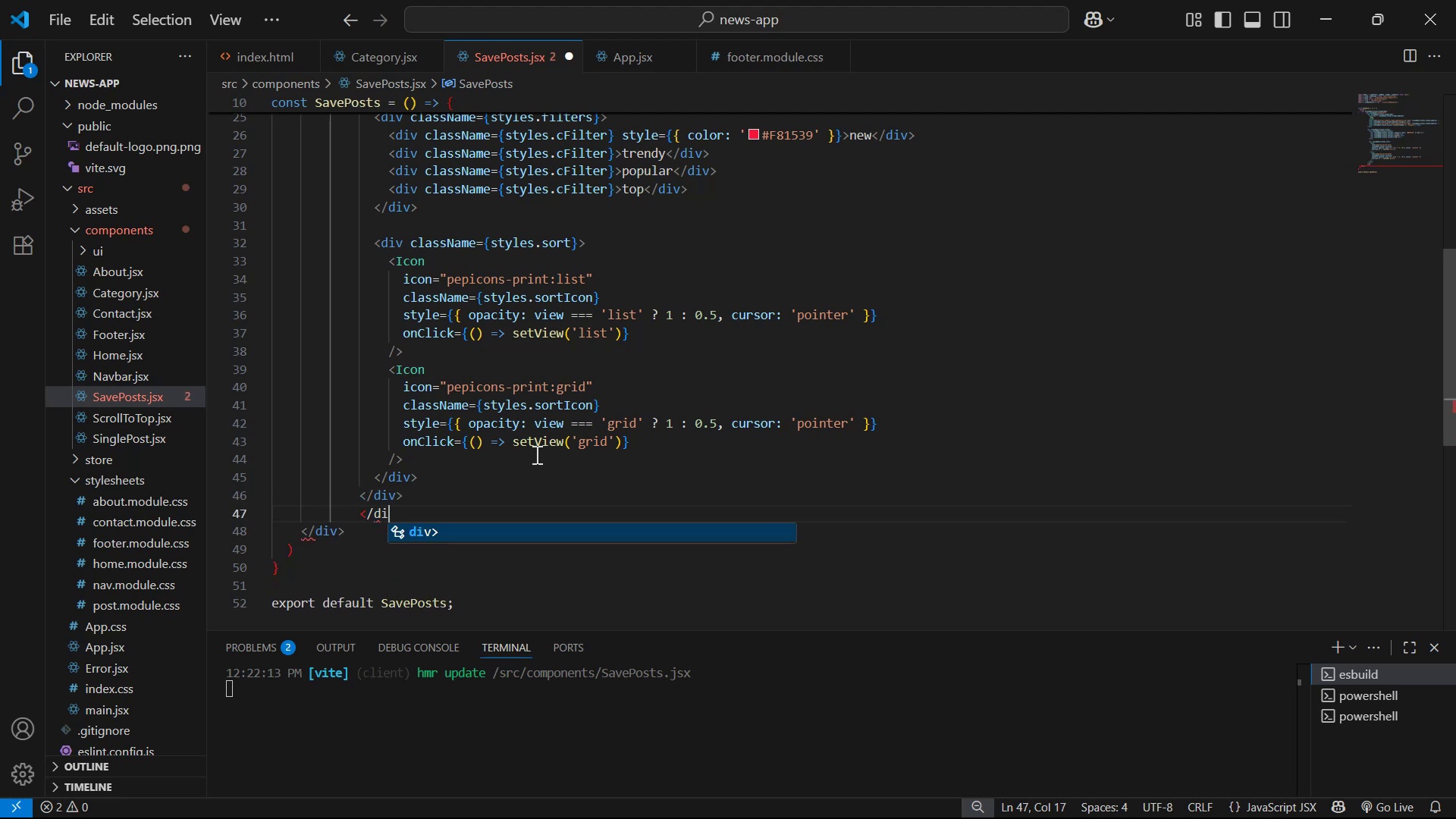 
key(Enter)
 